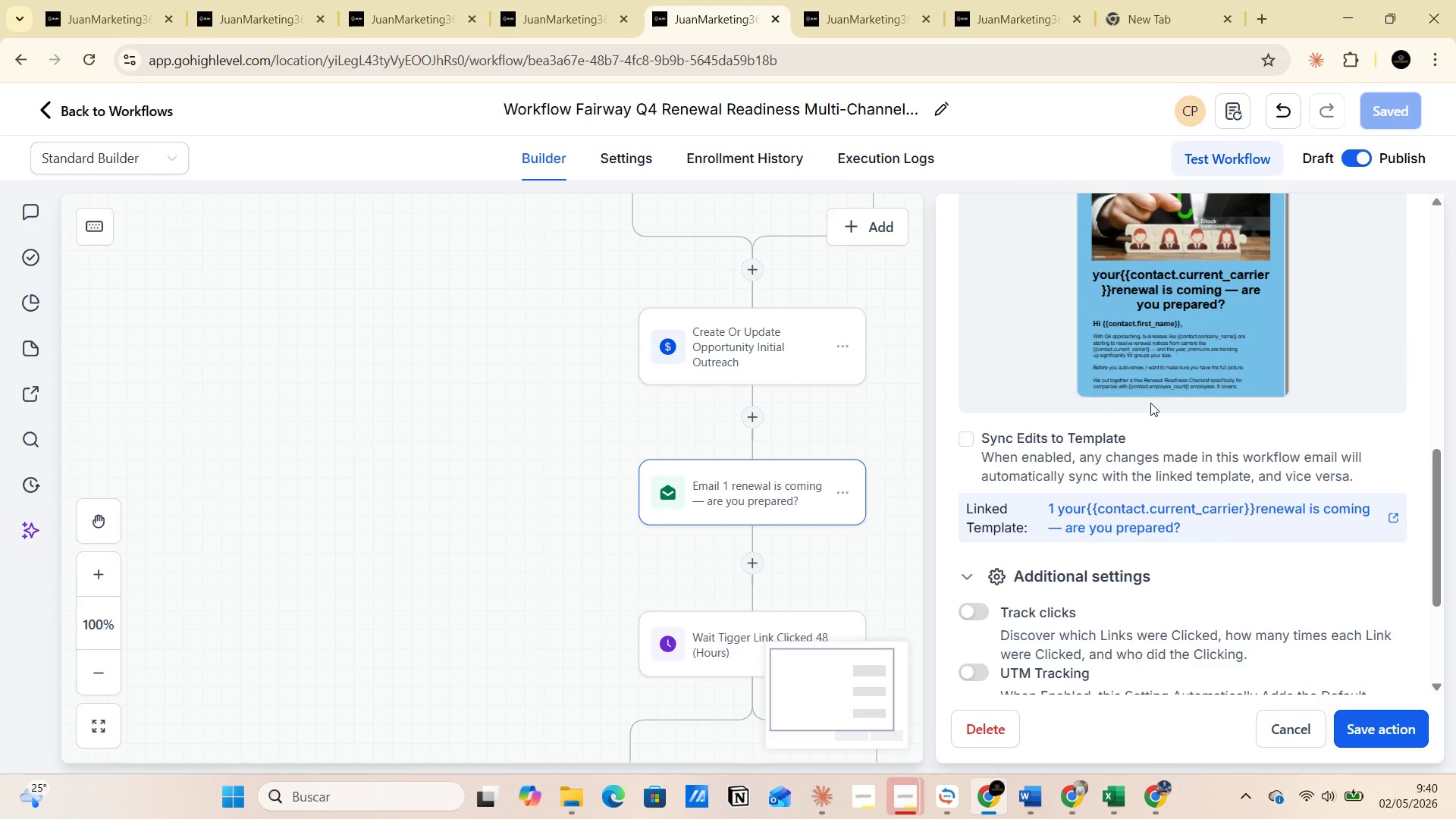 
scroll: coordinate [1155, 397], scroll_direction: up, amount: 9.0
 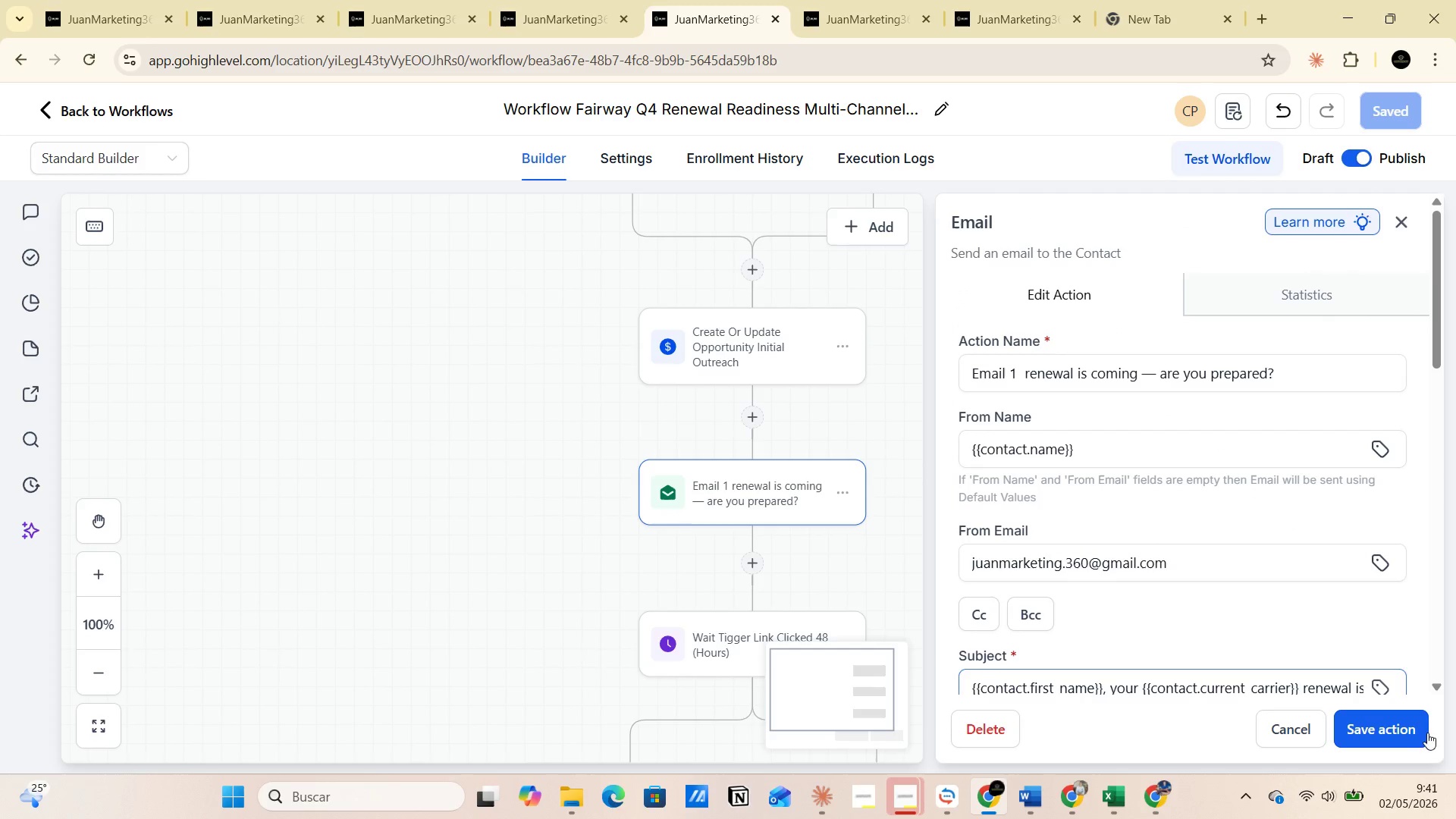 
left_click([1389, 723])
 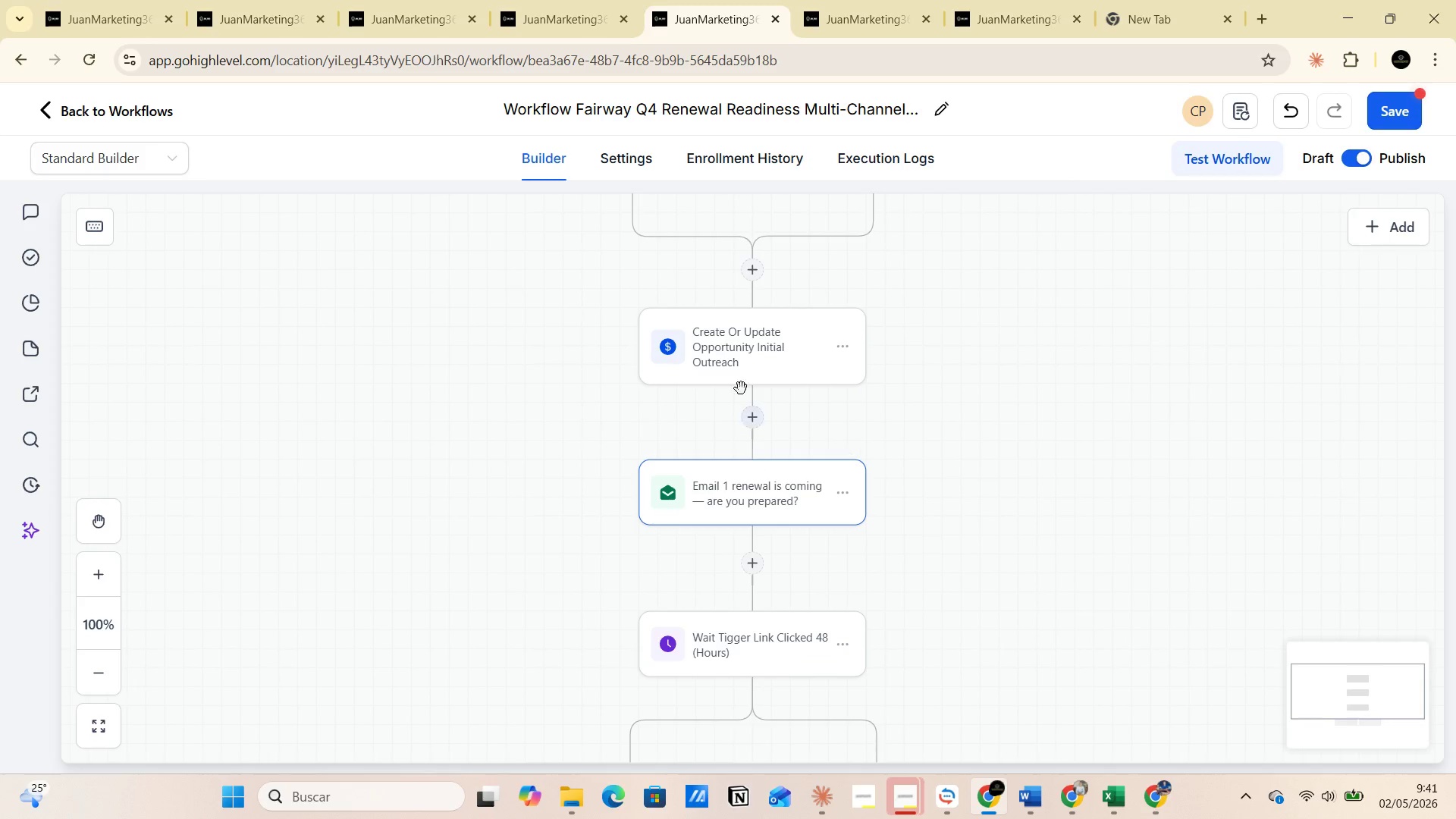 
scroll: coordinate [740, 440], scroll_direction: up, amount: 4.0
 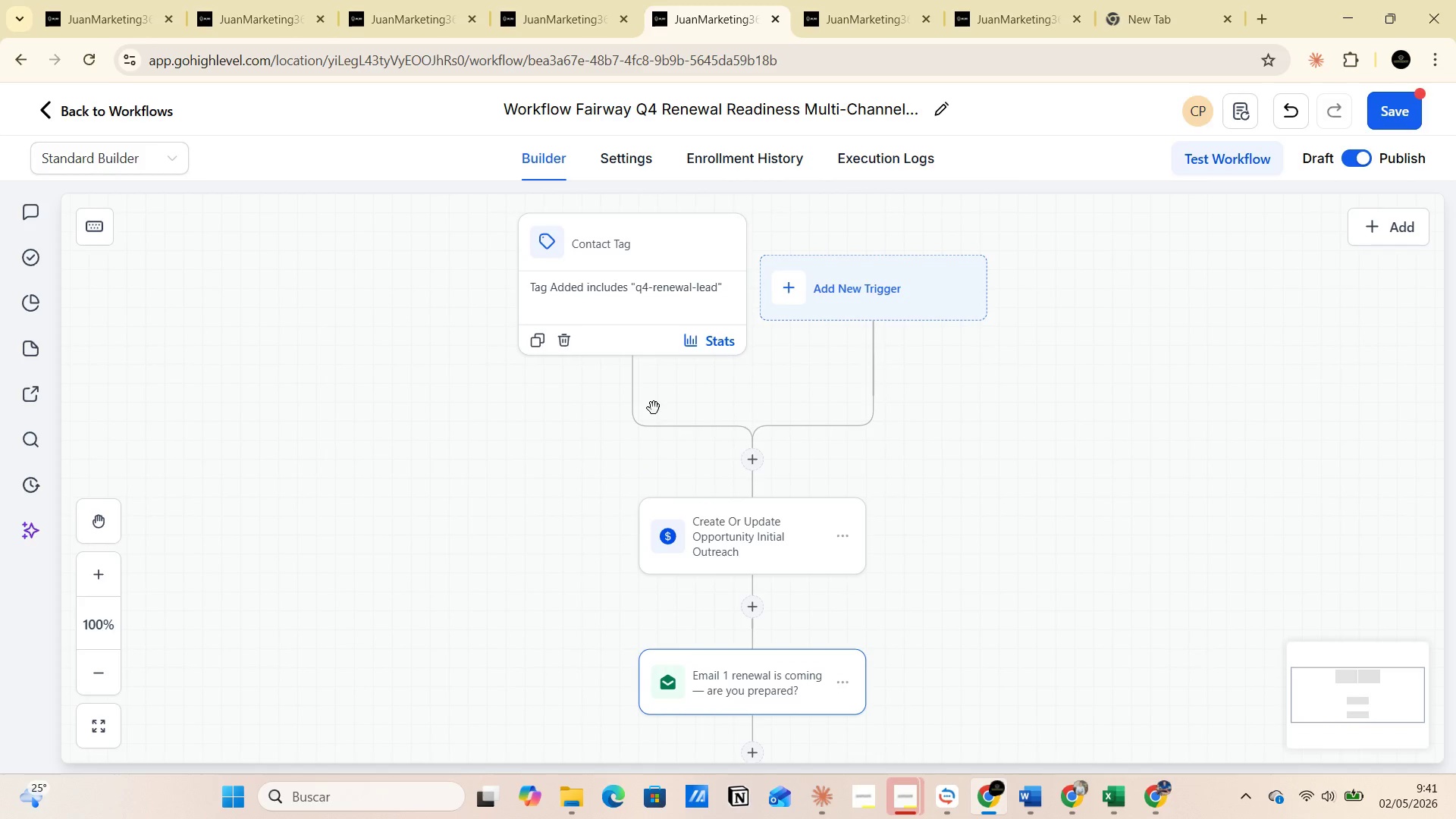 
scroll: coordinate [670, 424], scroll_direction: down, amount: 3.0
 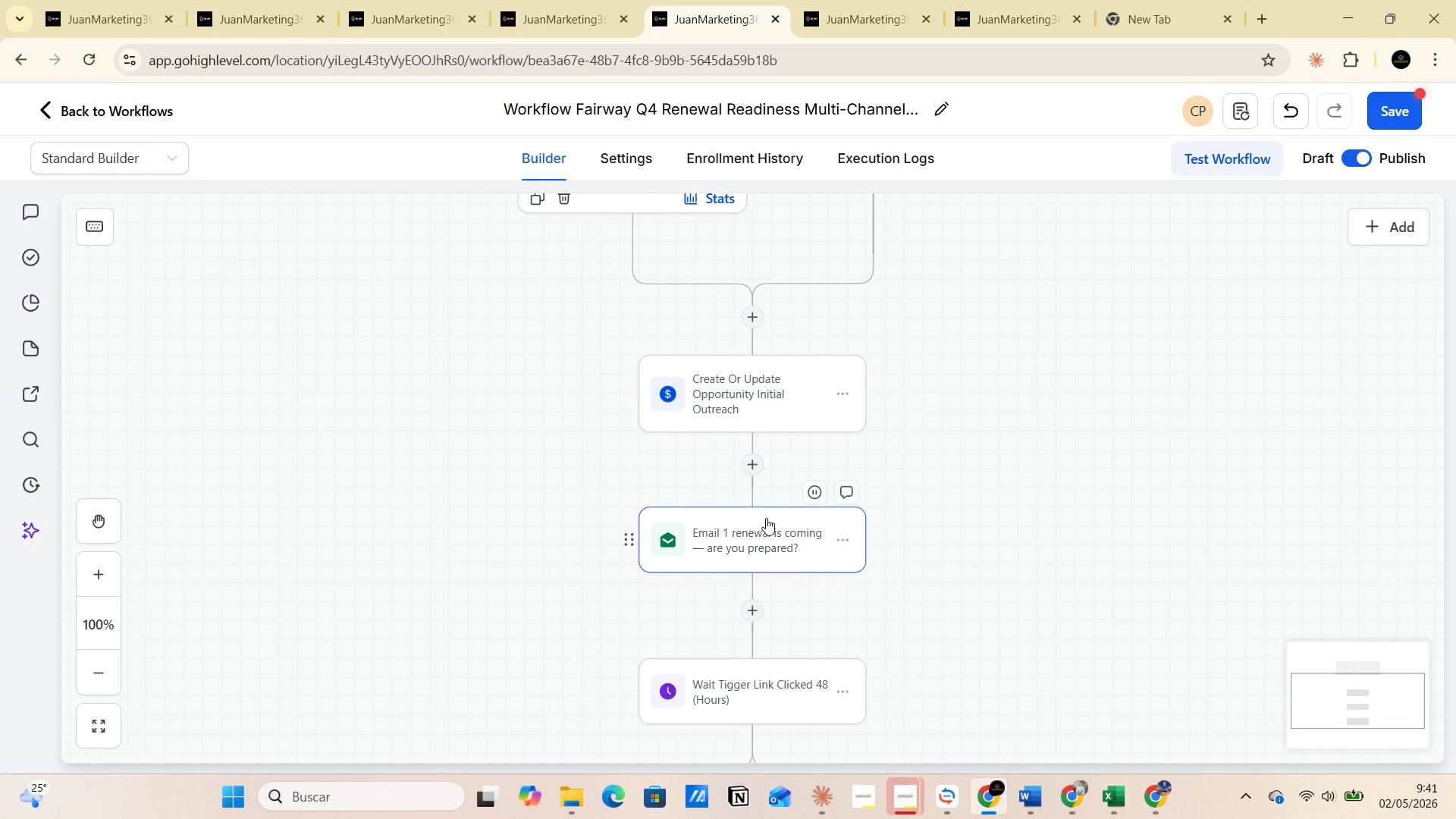 
wait(5.55)
 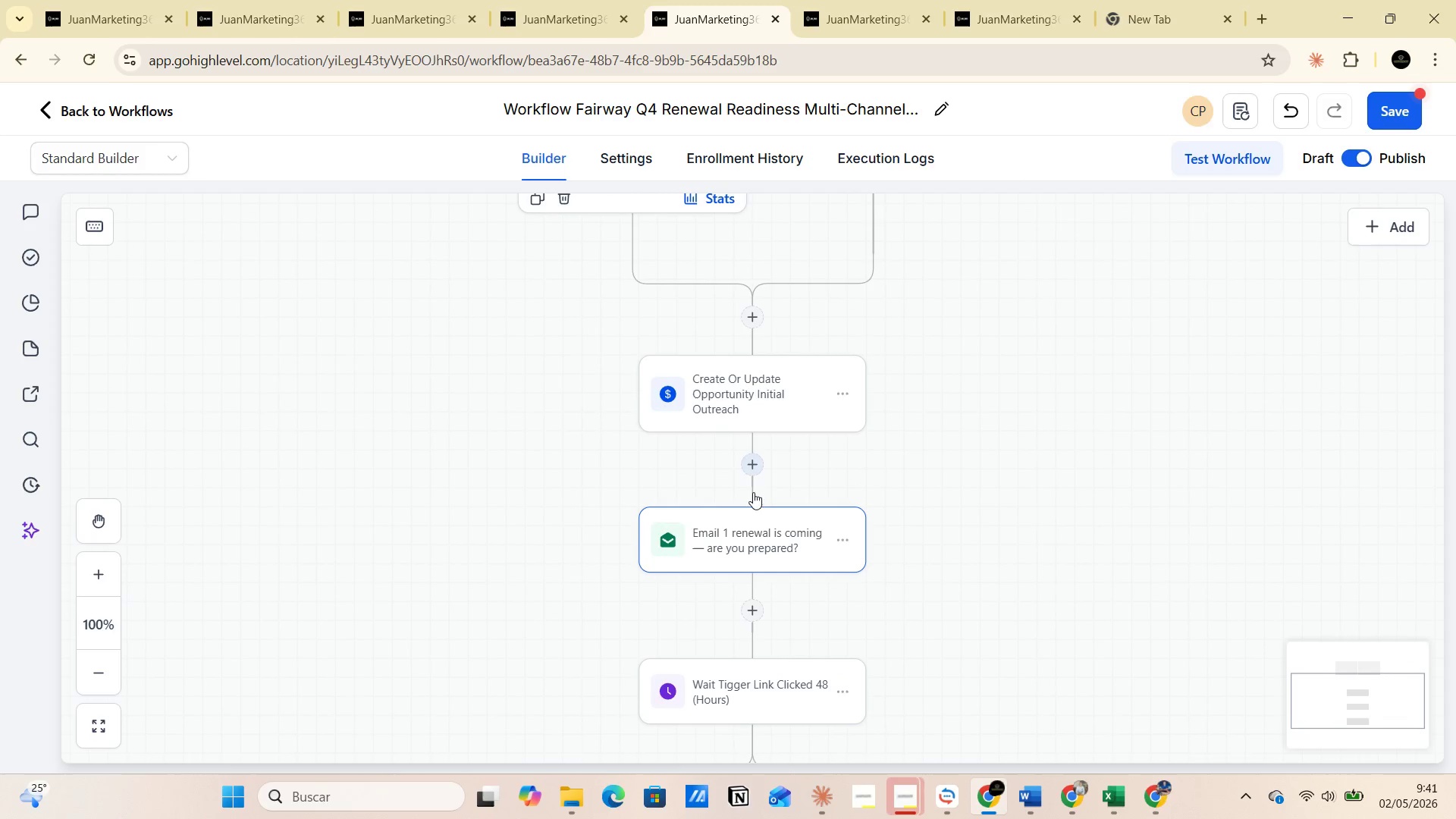 
left_click([1403, 108])
 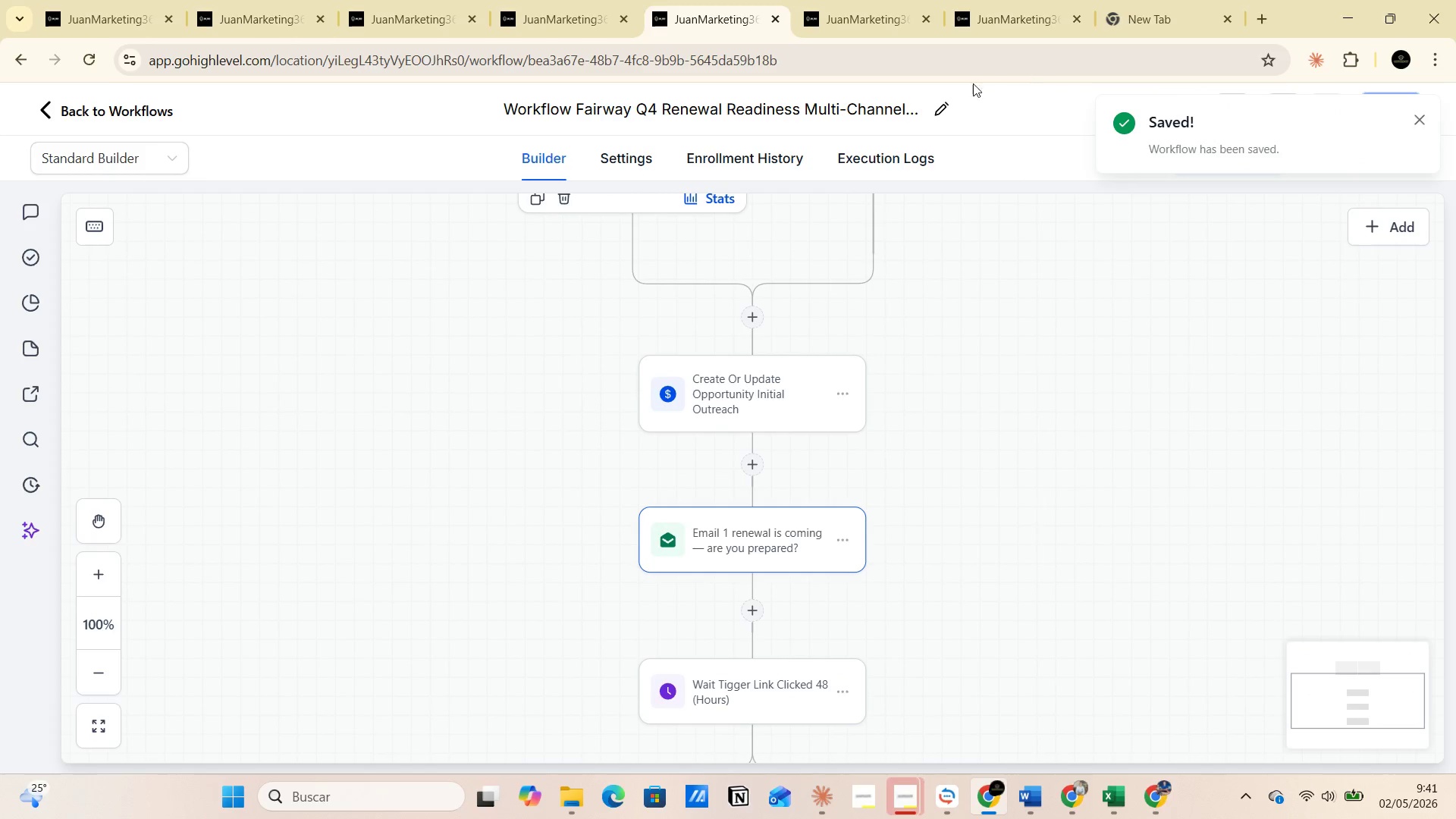 
left_click([864, 22])
 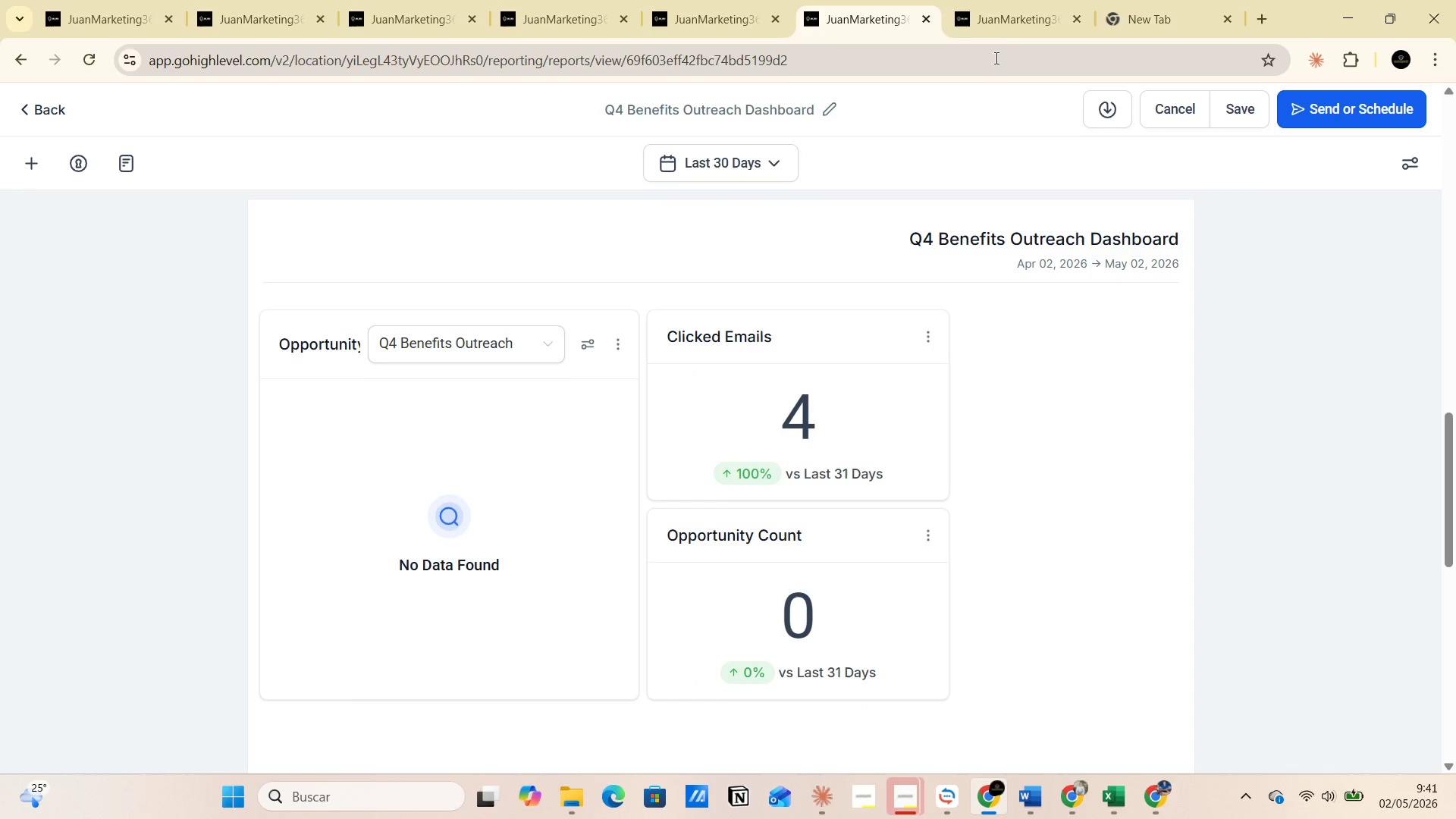 
left_click([1012, 30])
 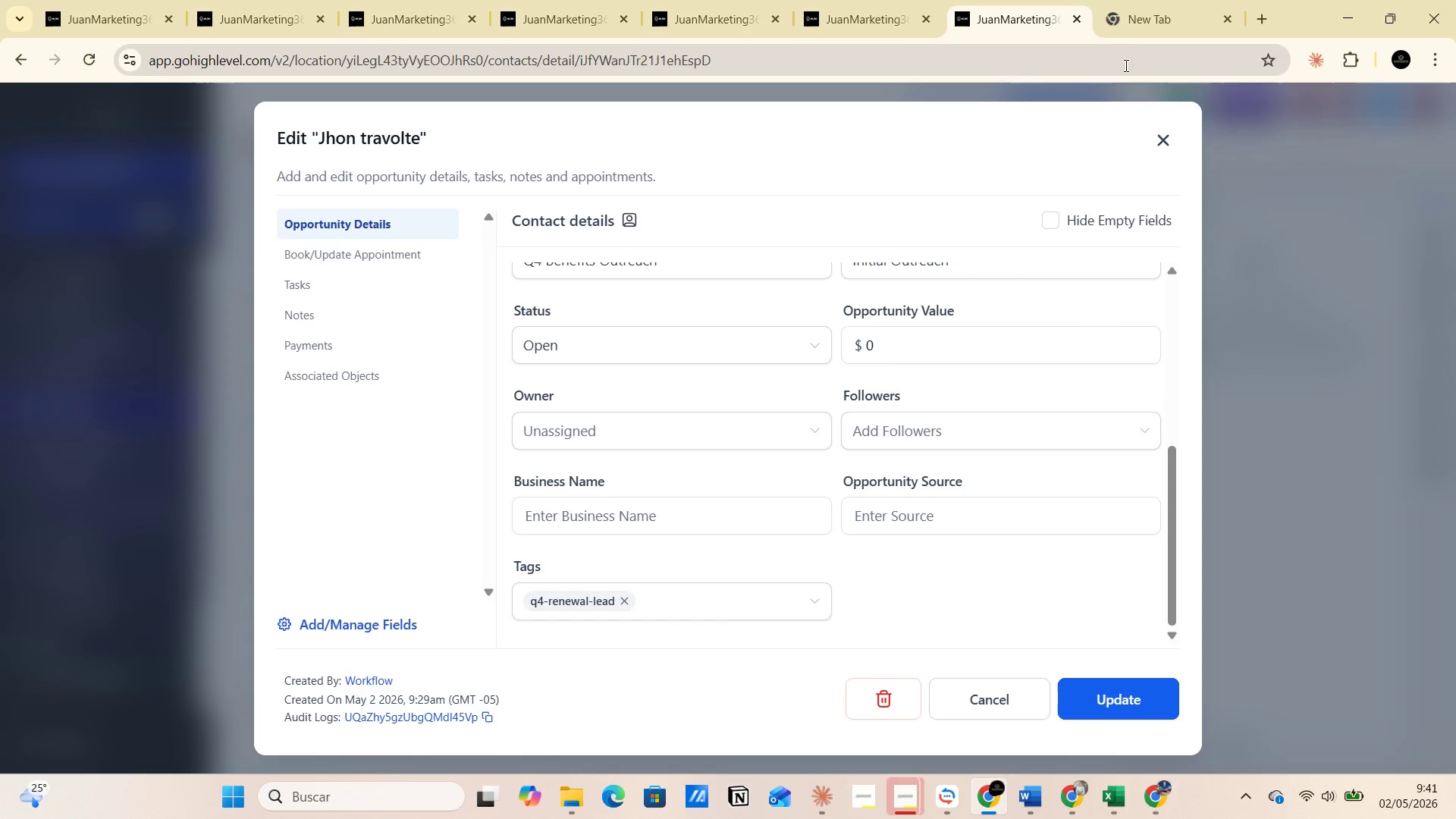 
left_click([1131, 19])
 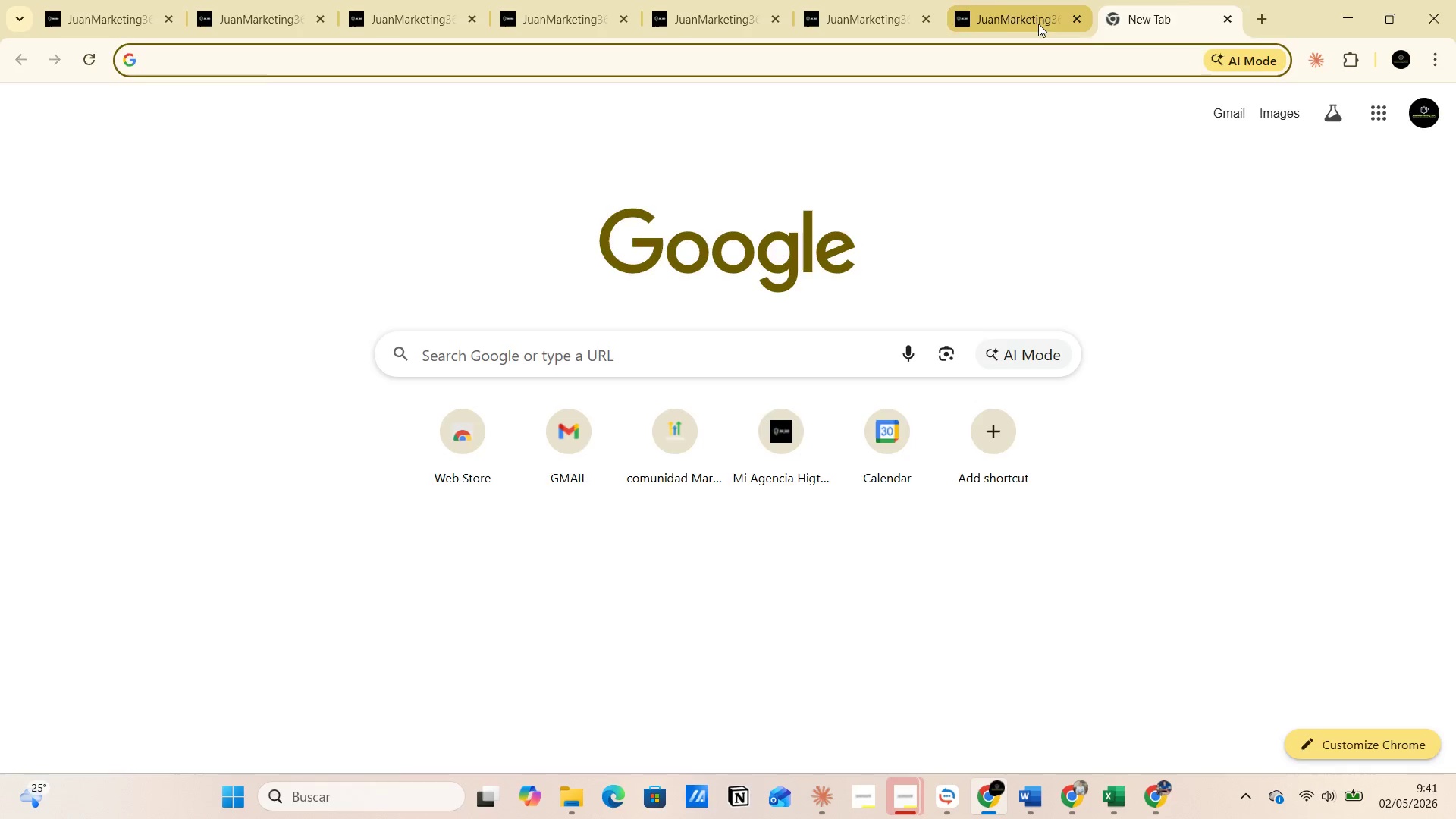 
left_click([1029, 18])
 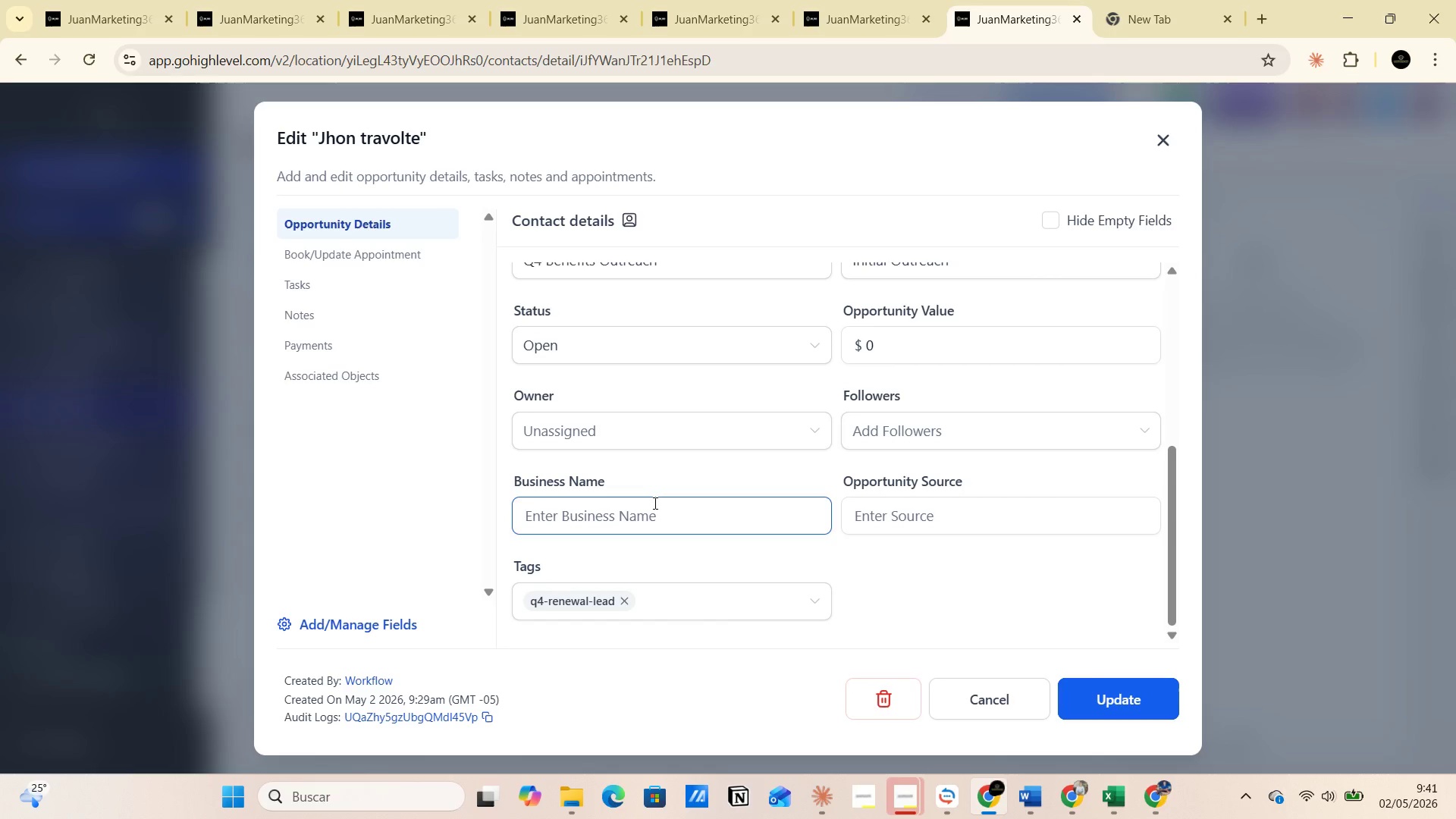 
wait(5.09)
 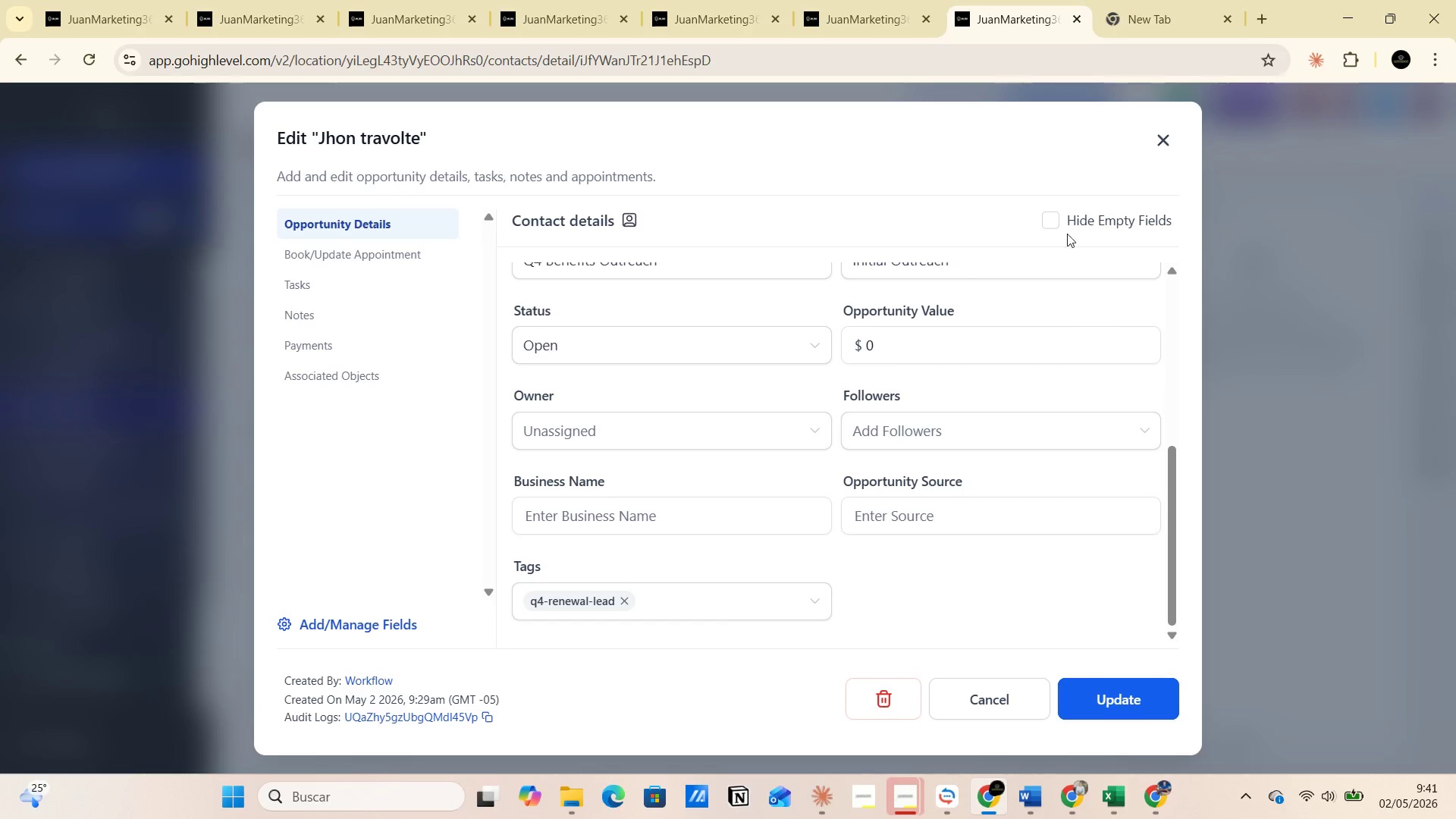 
left_click([1018, 796])
 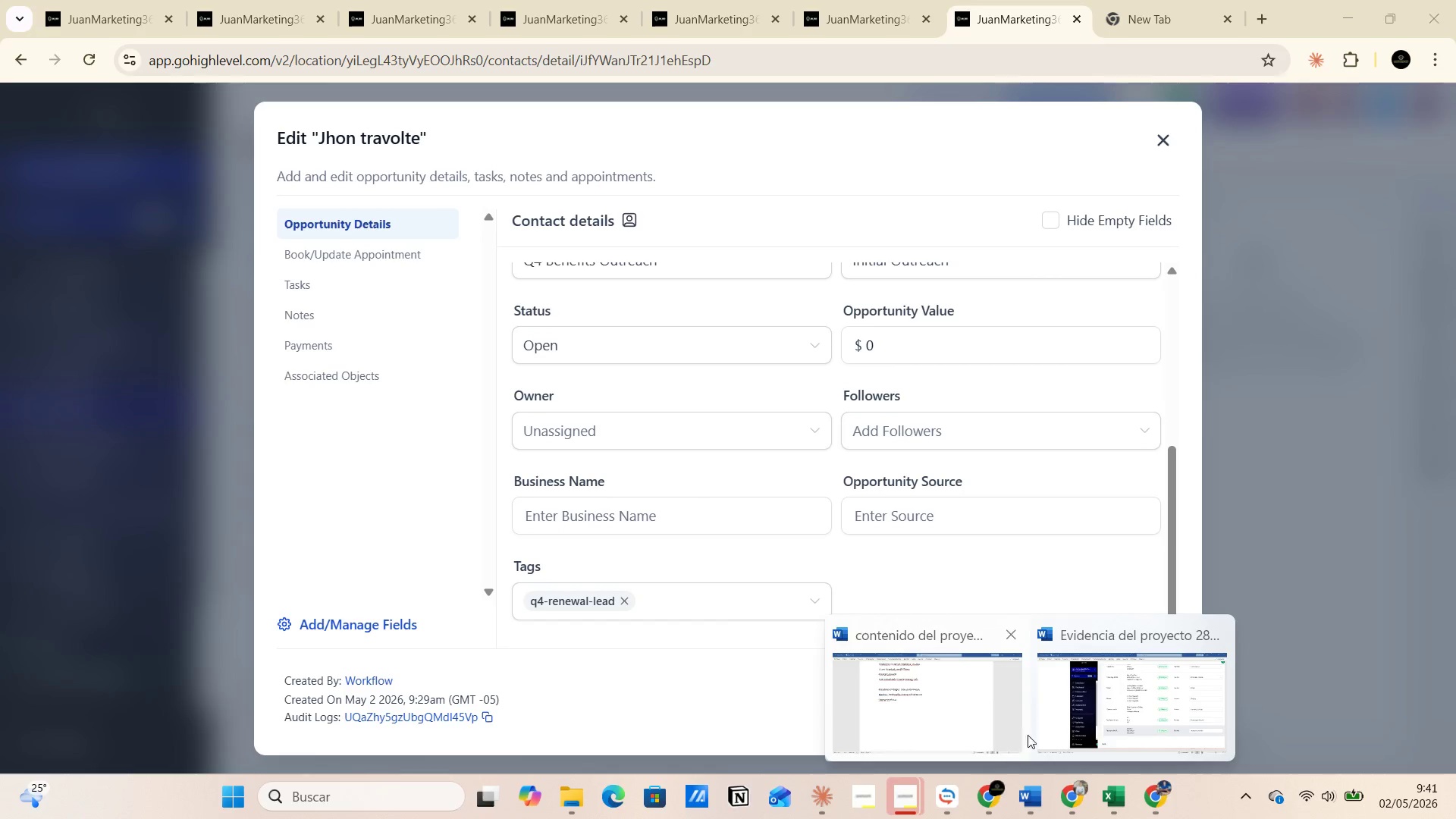 
left_click([1071, 714])
 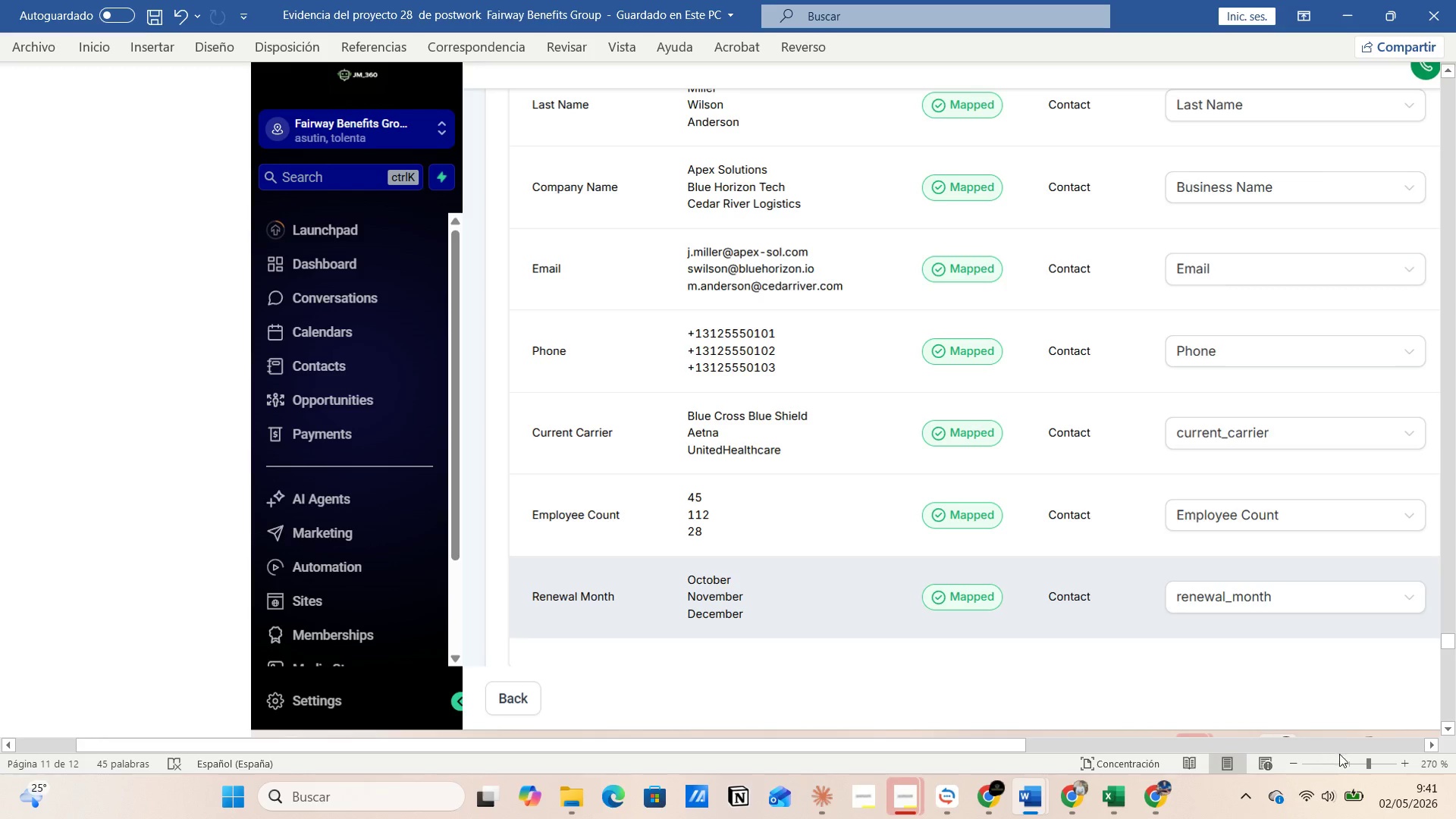 
left_click([1351, 764])
 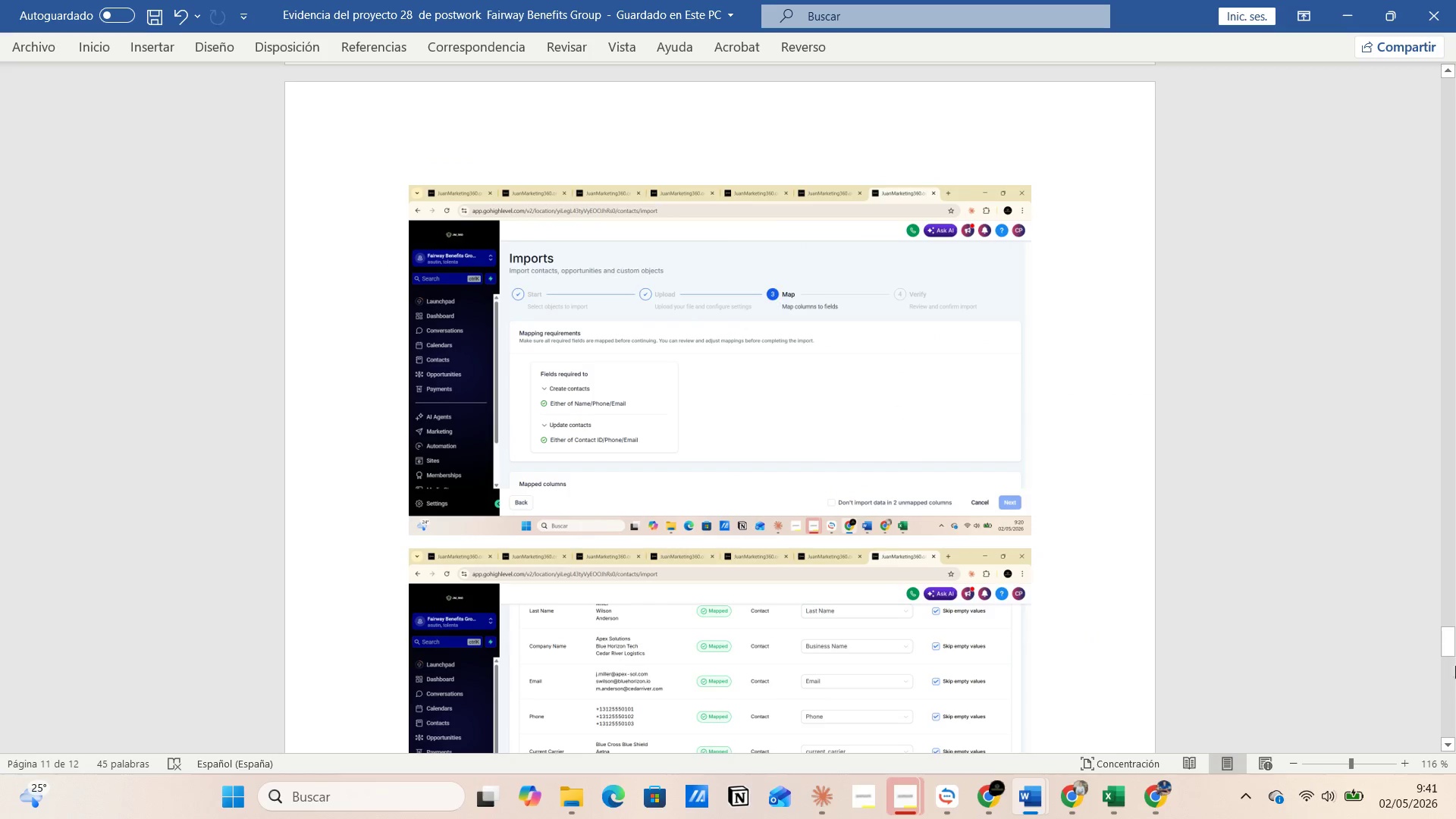 
left_click_drag(start_coordinate=[1454, 648], to_coordinate=[1455, 14])
 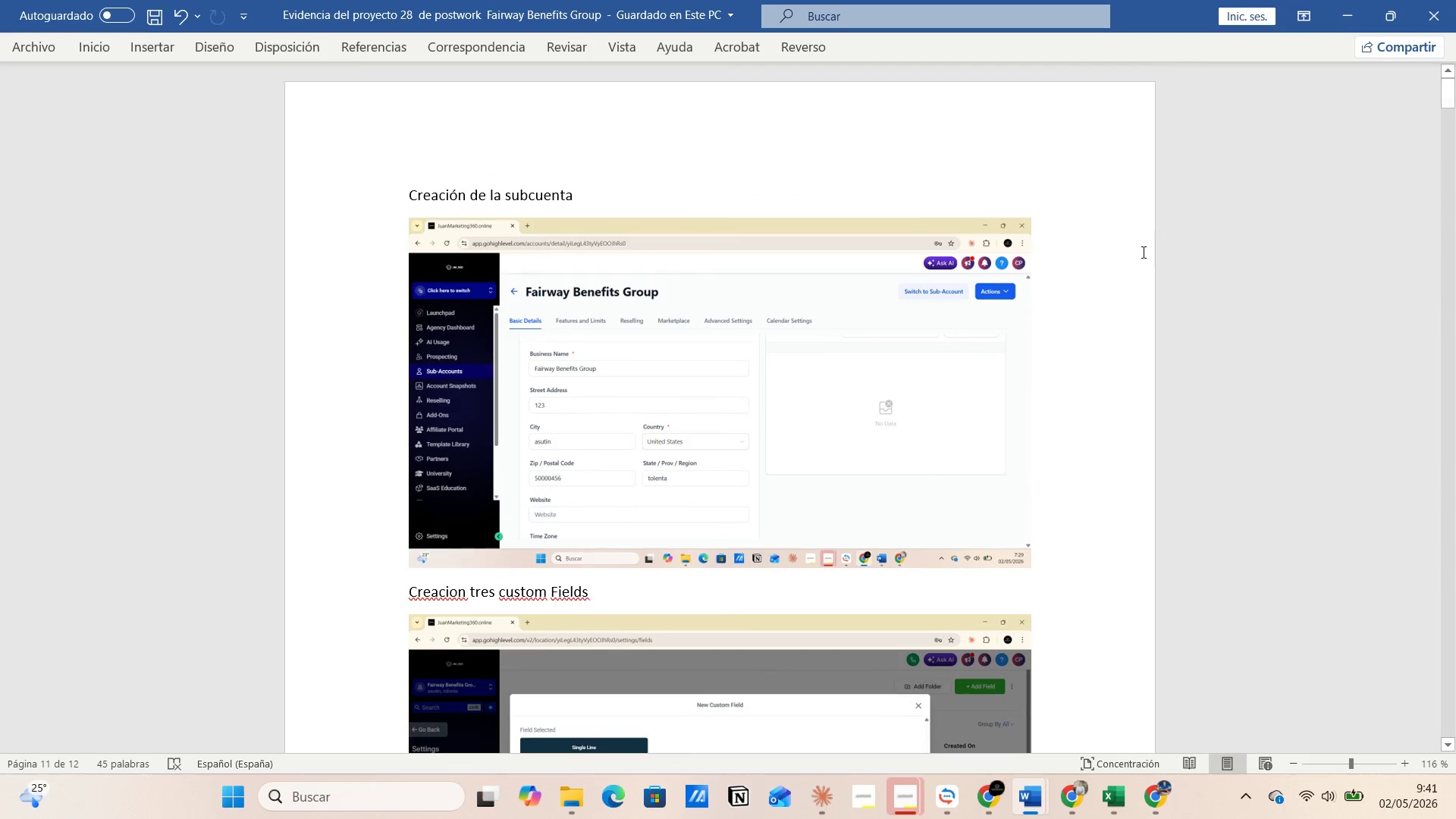 
scroll: coordinate [965, 458], scroll_direction: down, amount: 66.0
 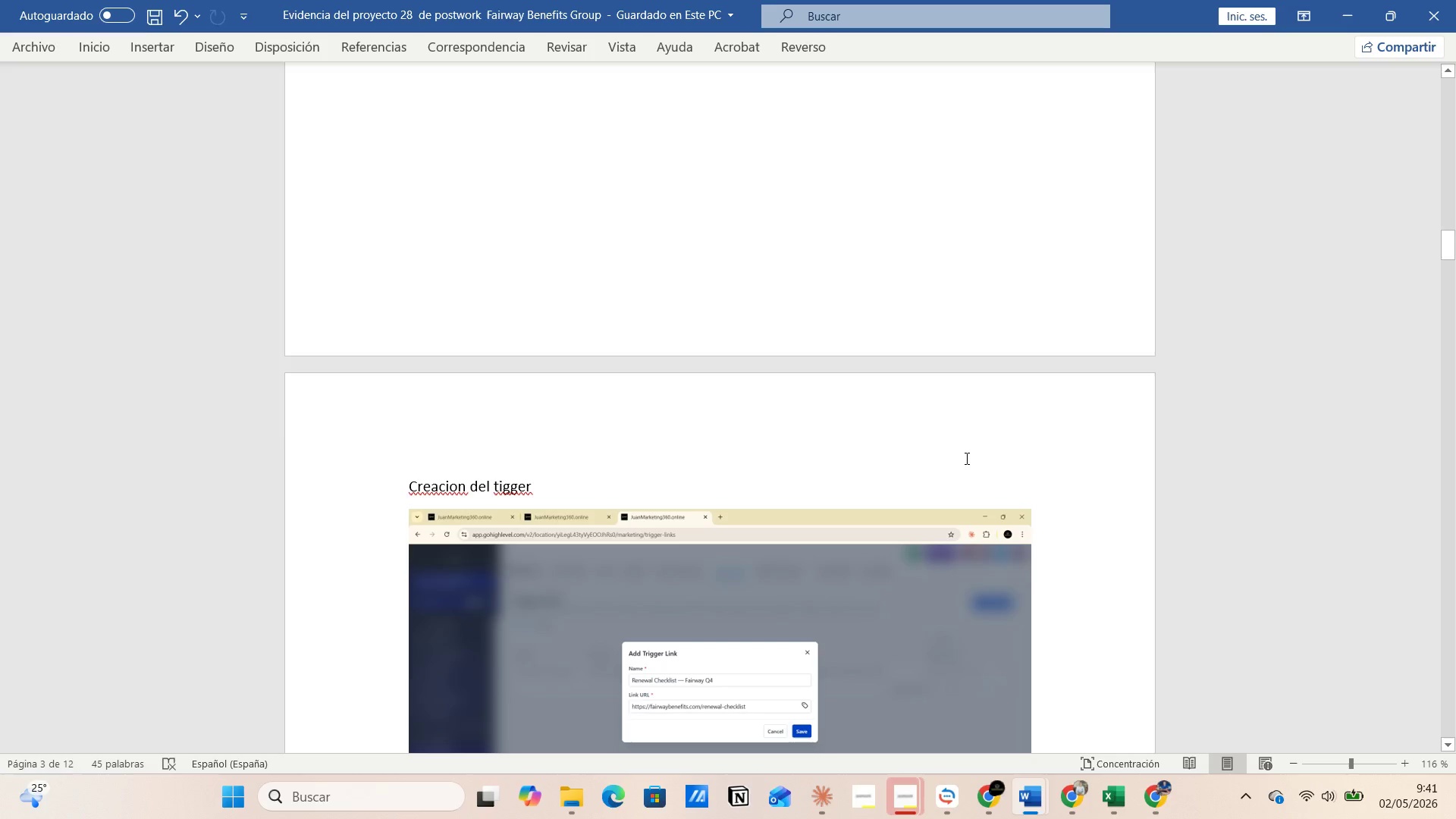 
scroll: coordinate [965, 458], scroll_direction: up, amount: 5.0
 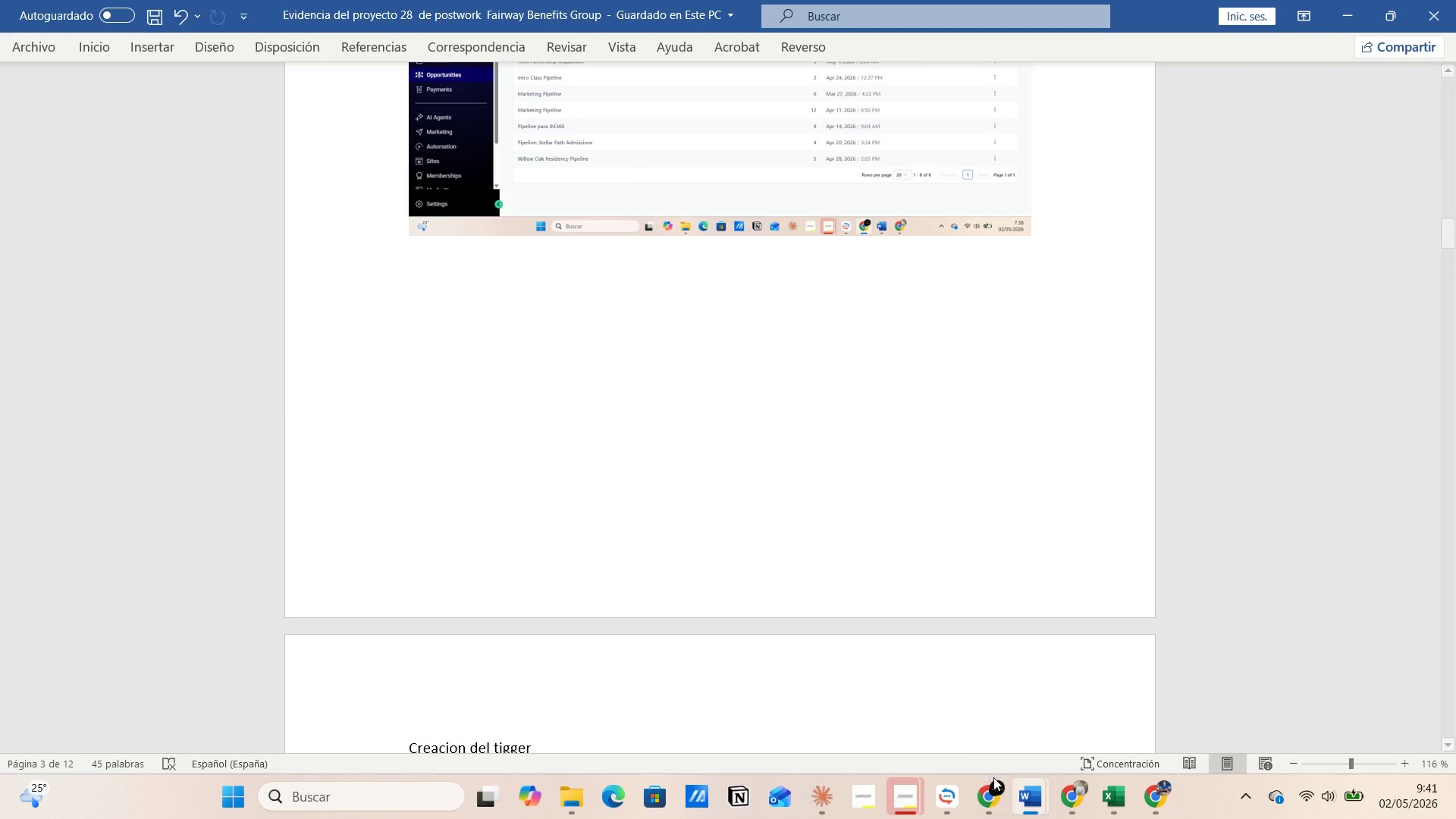 
left_click([995, 796])
 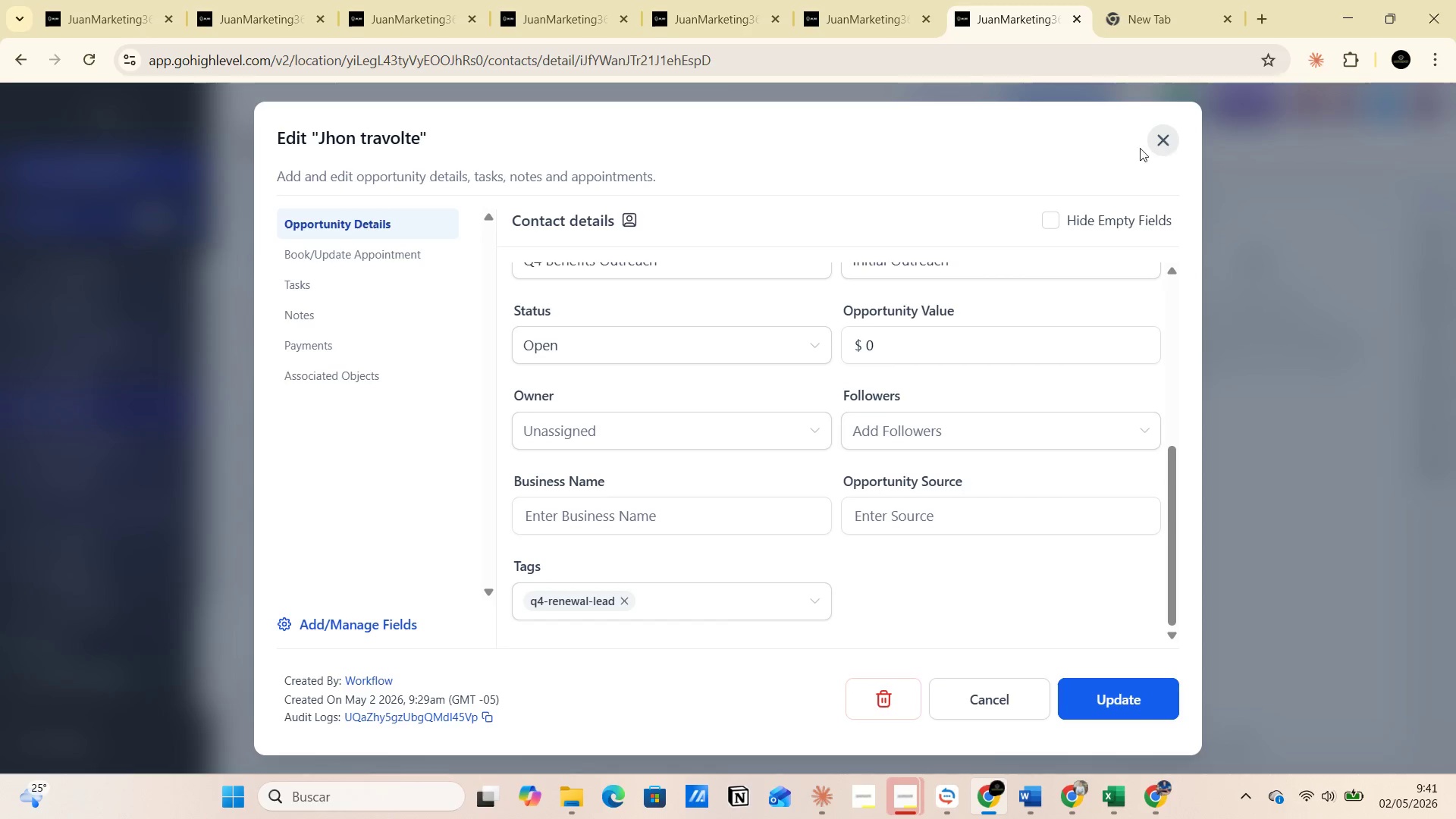 
left_click([847, 23])
 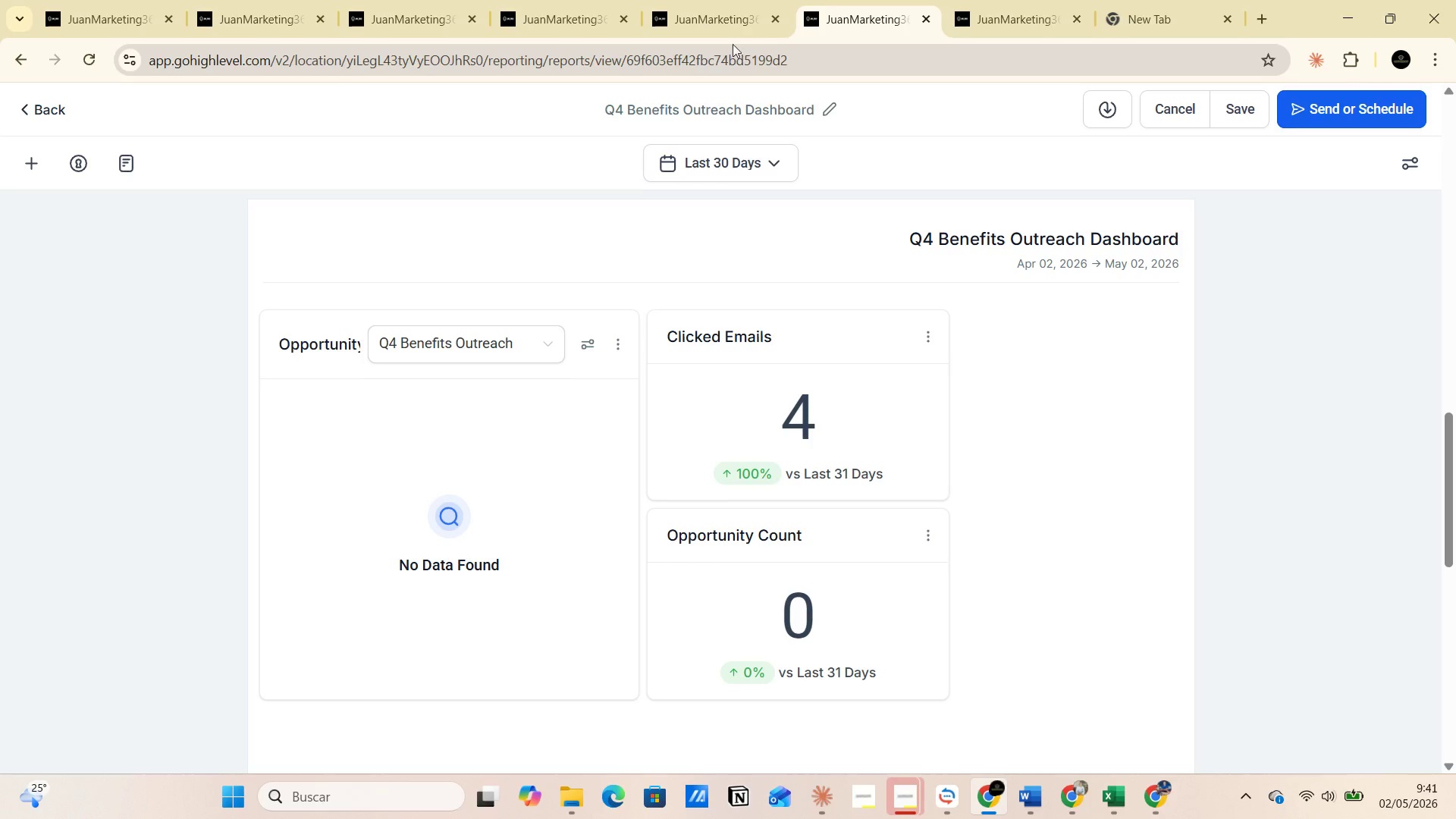 
left_click([716, 20])
 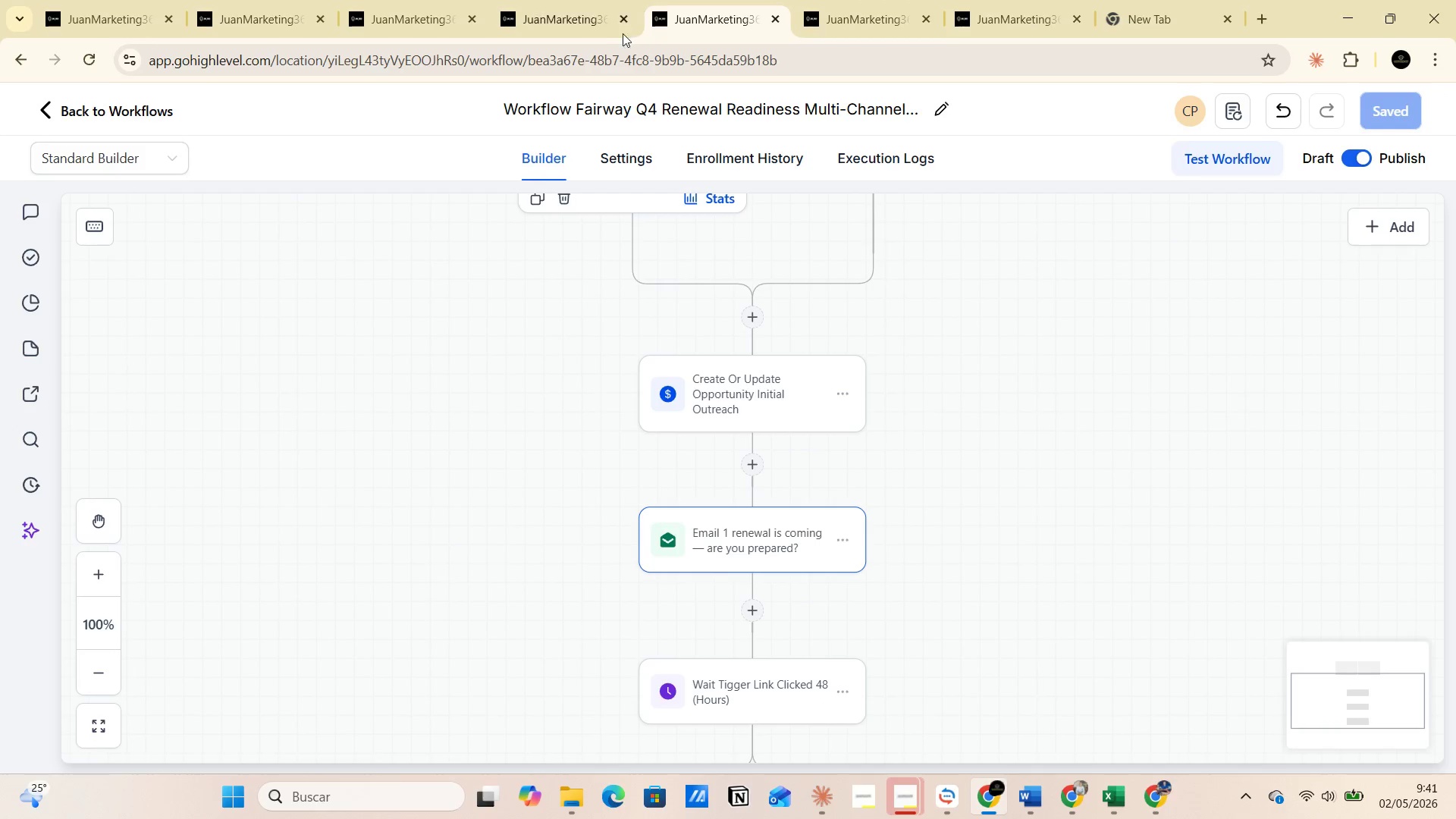 
left_click([586, 14])
 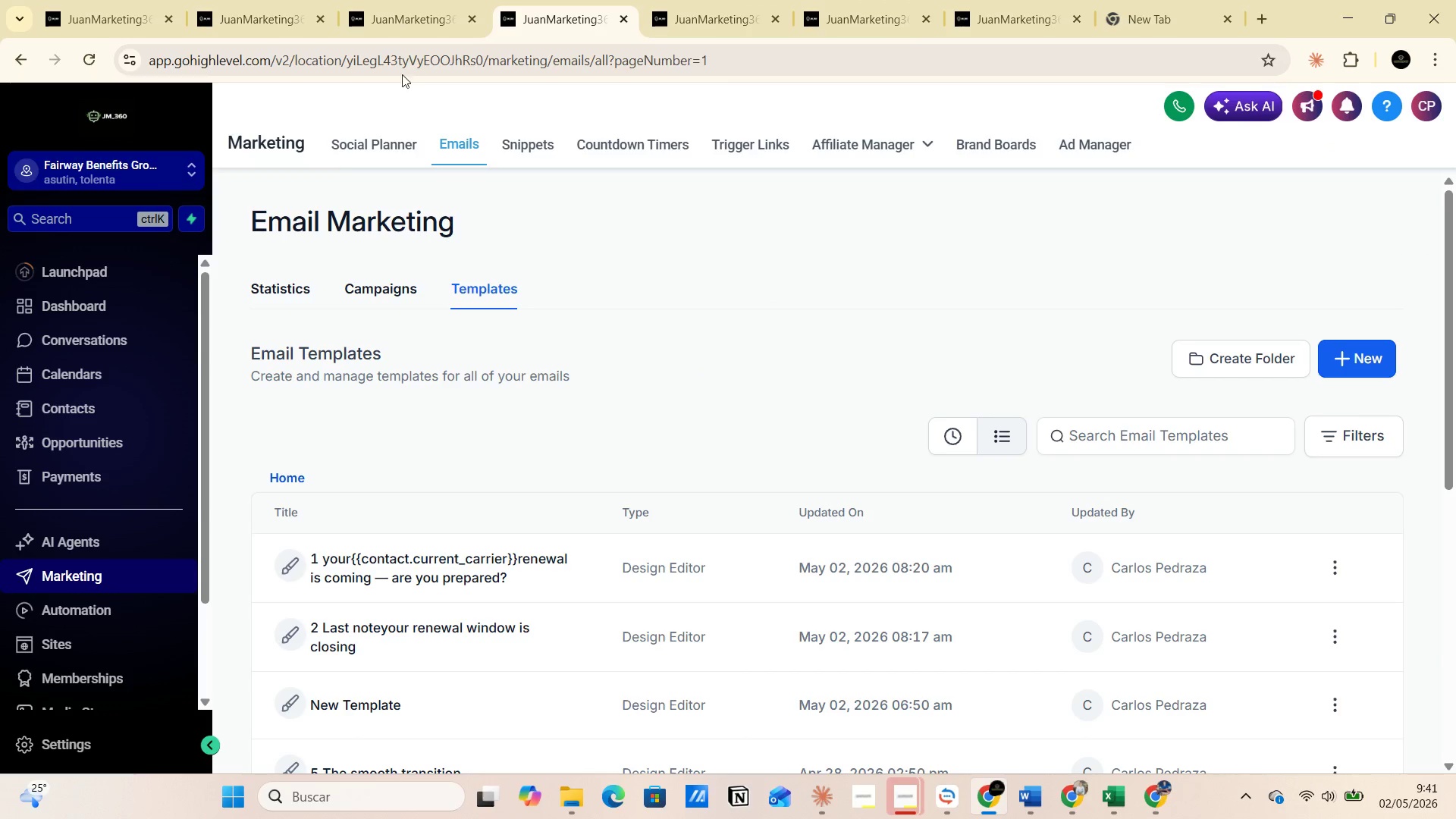 
left_click([409, 17])
 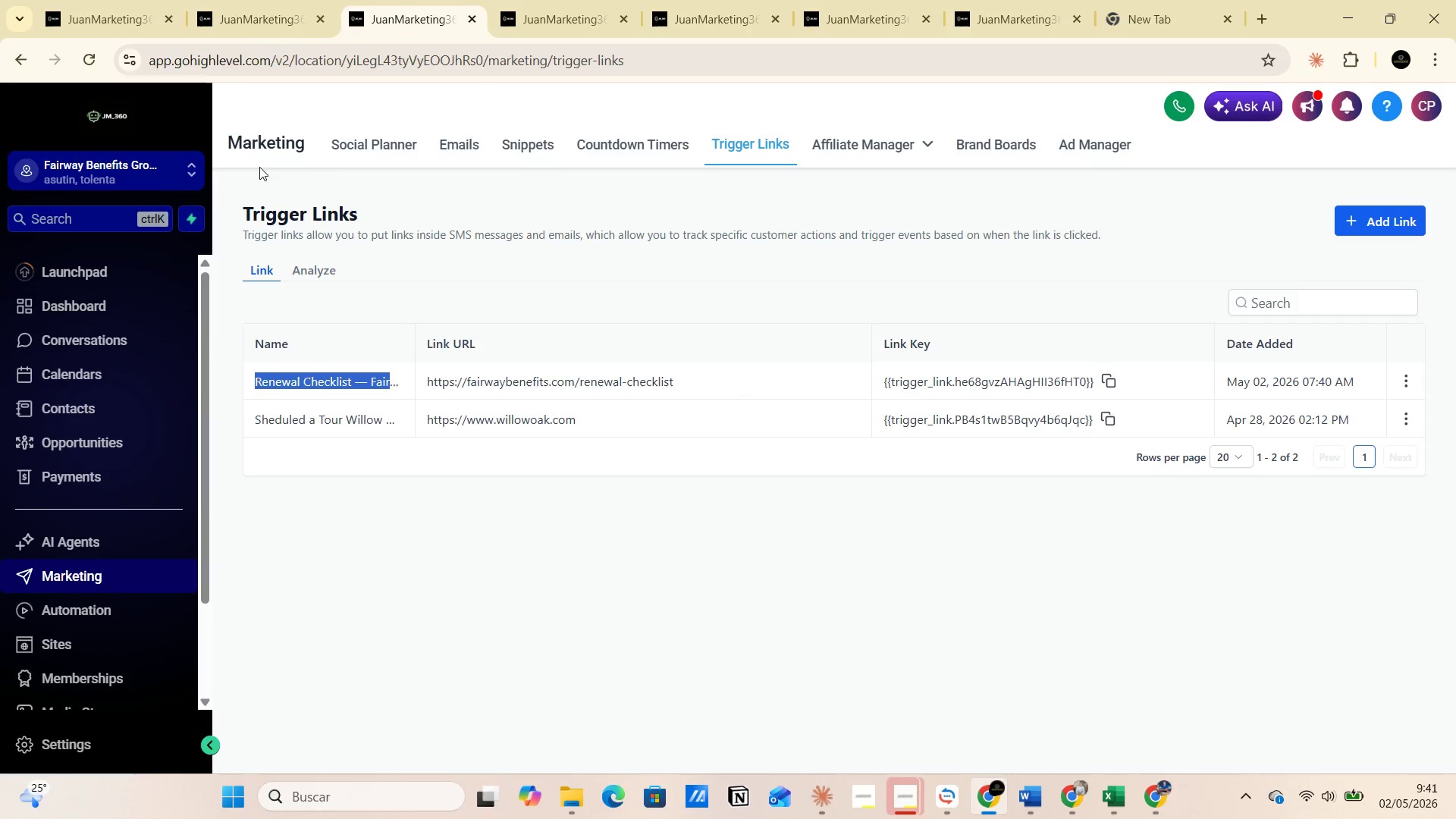 
left_click([248, 7])
 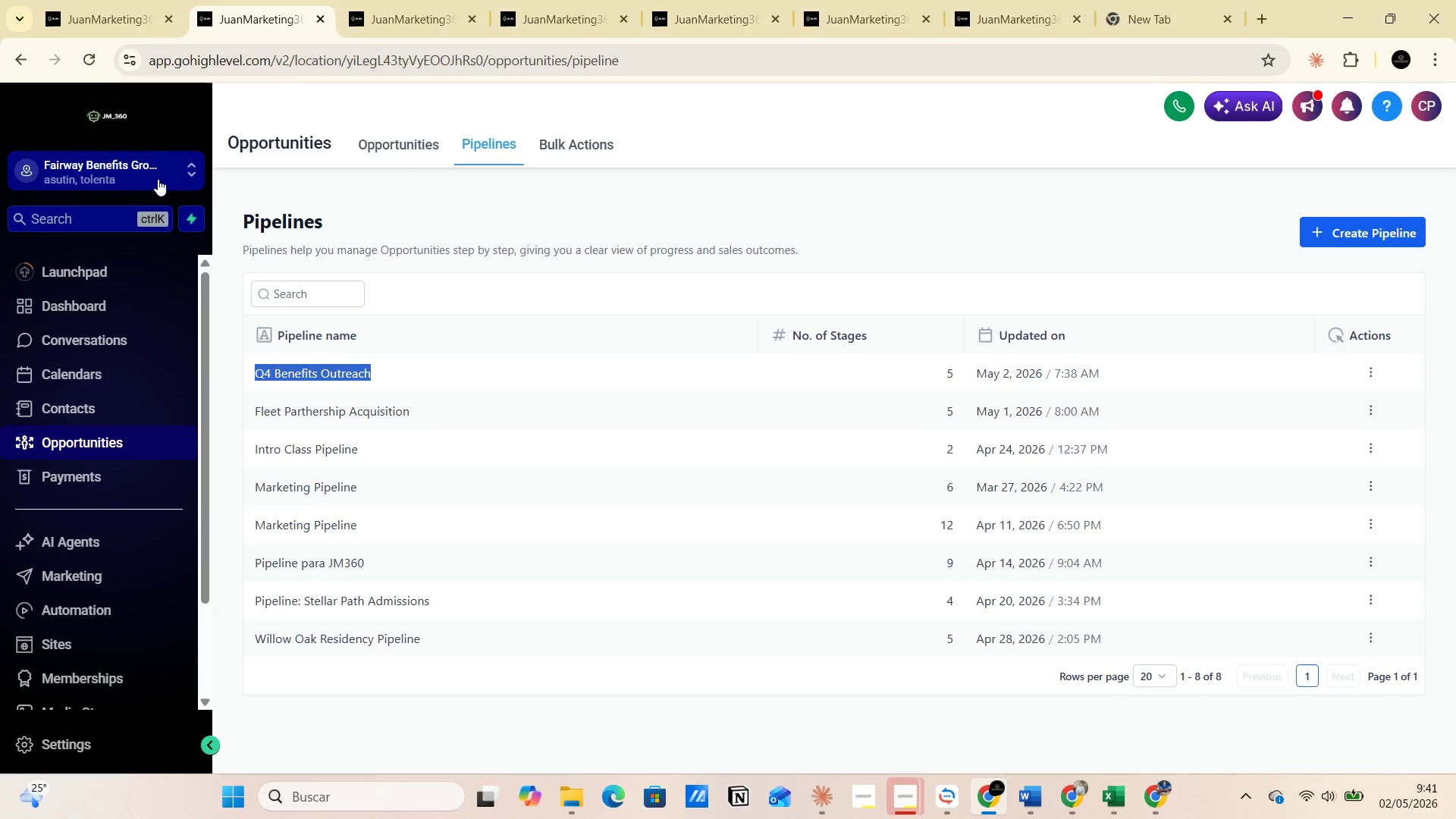 
left_click([108, 20])
 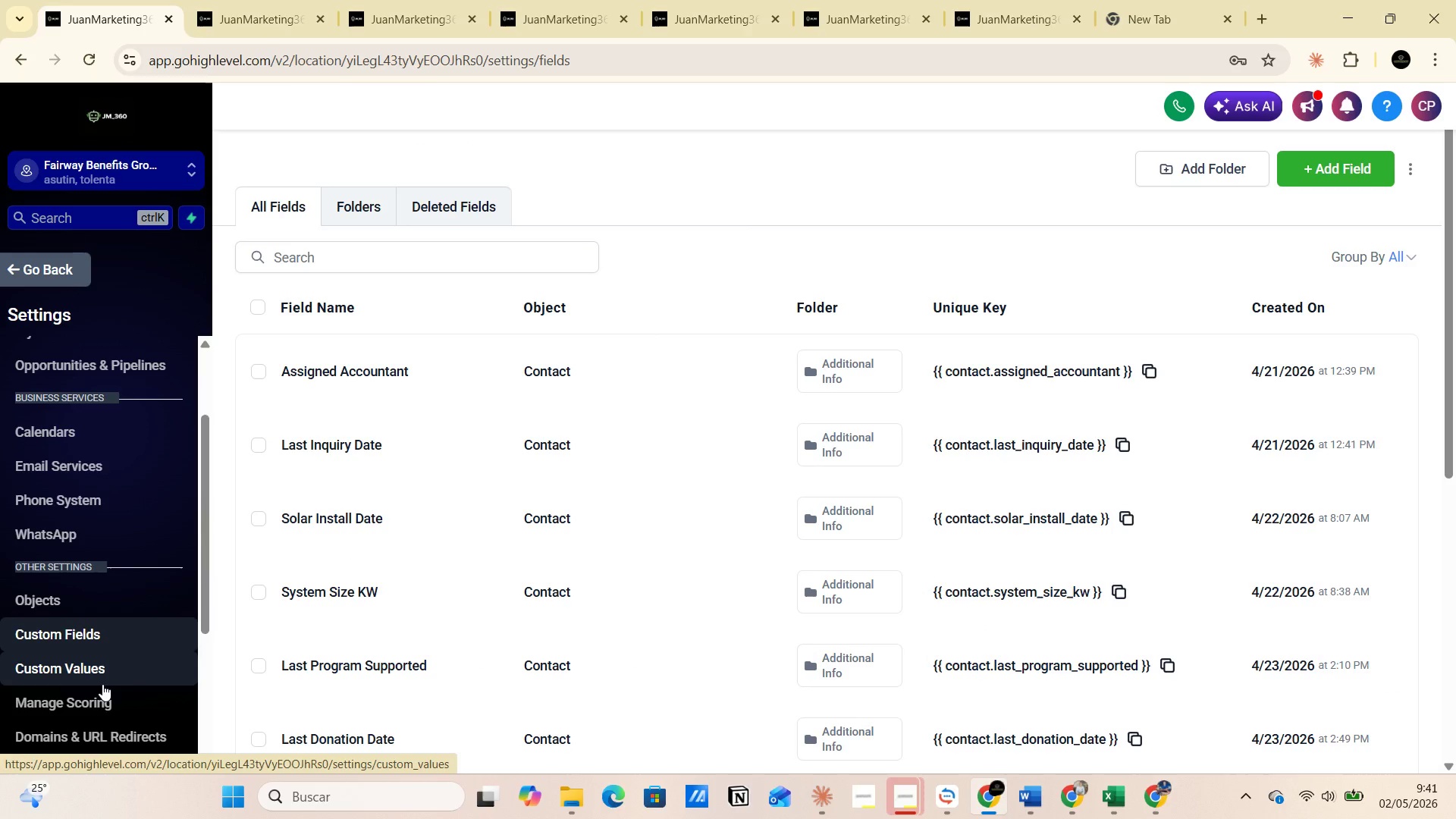 
wait(7.59)
 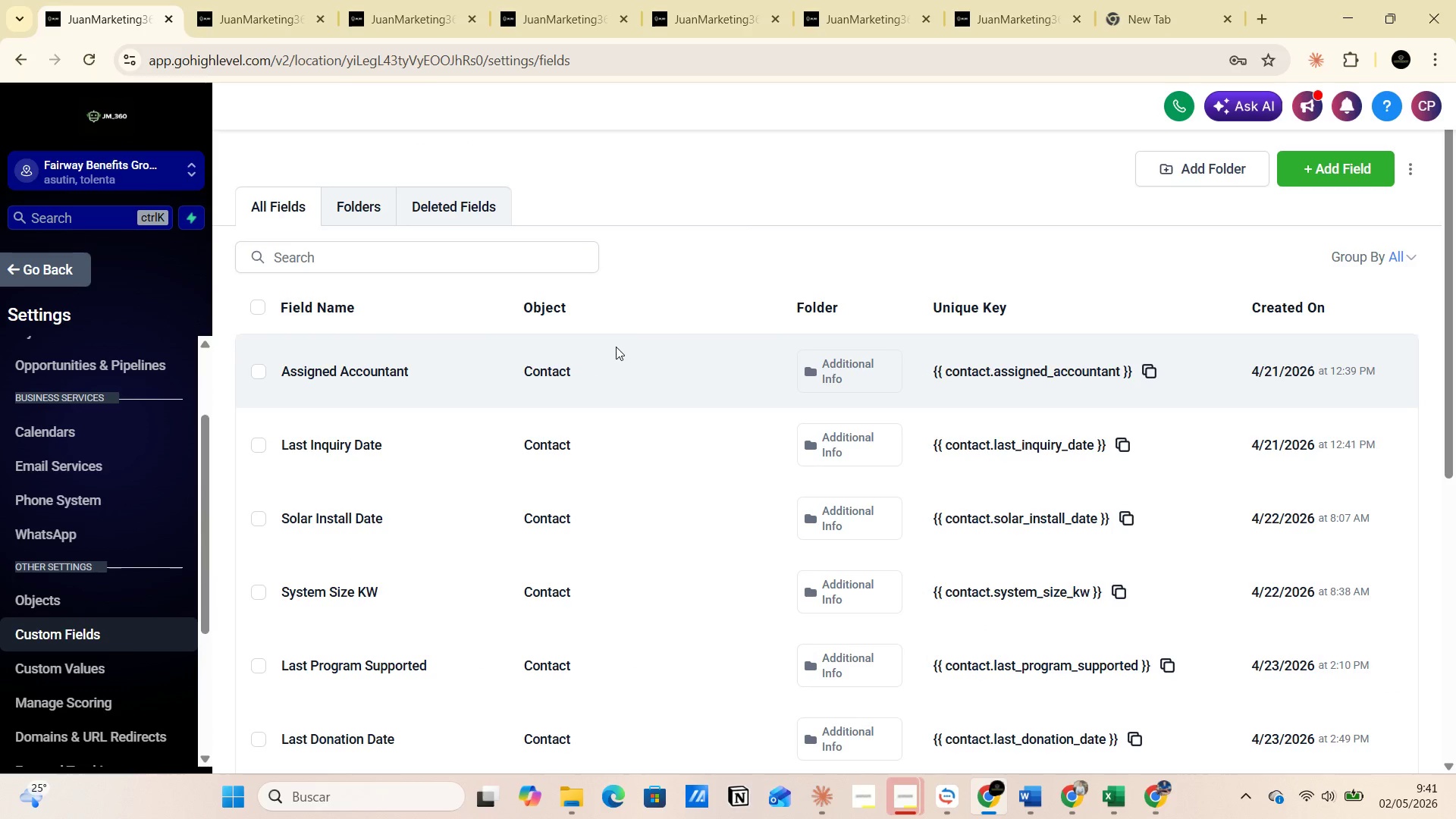 
left_click([4, 271])
 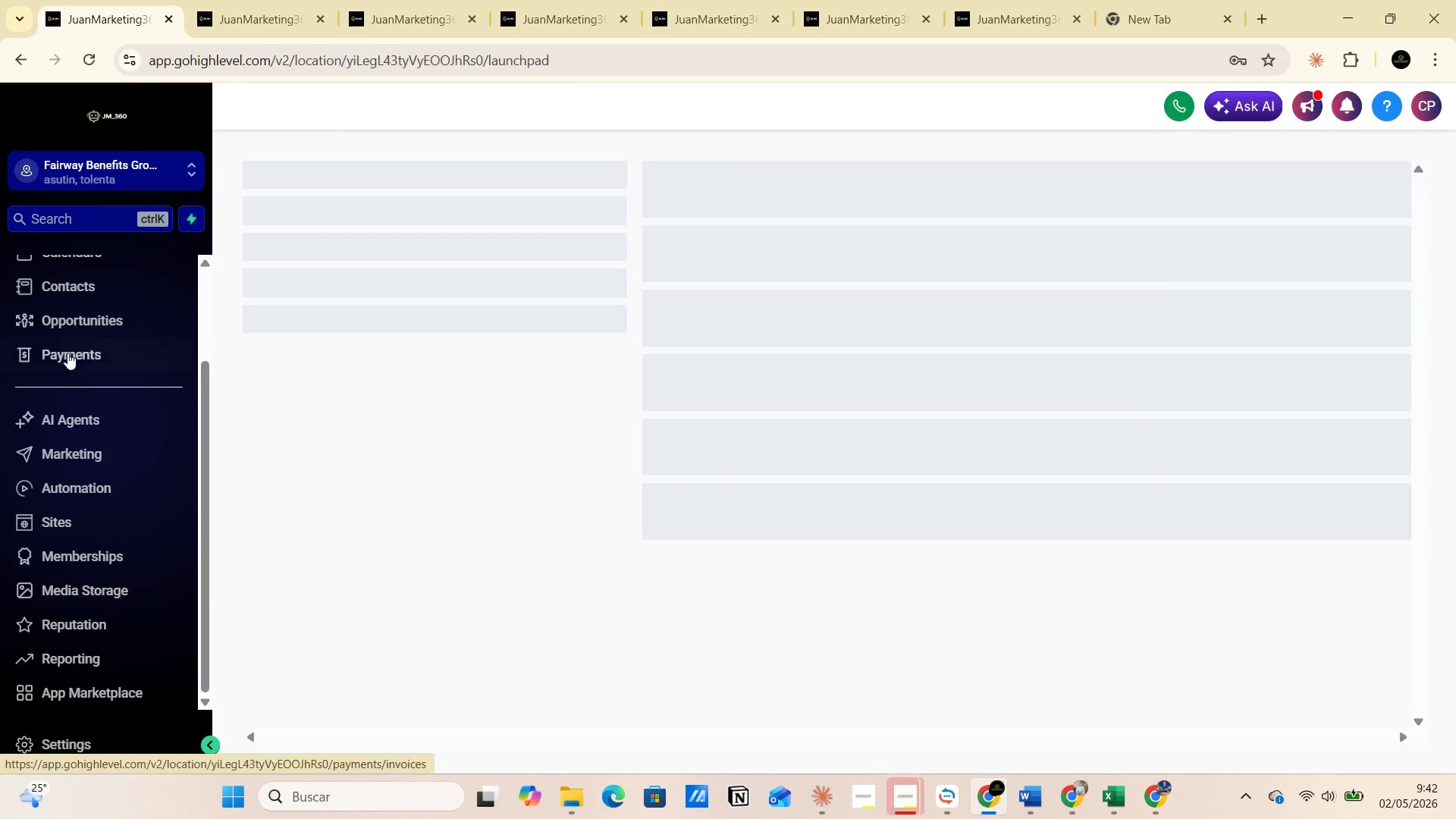 
left_click([73, 325])
 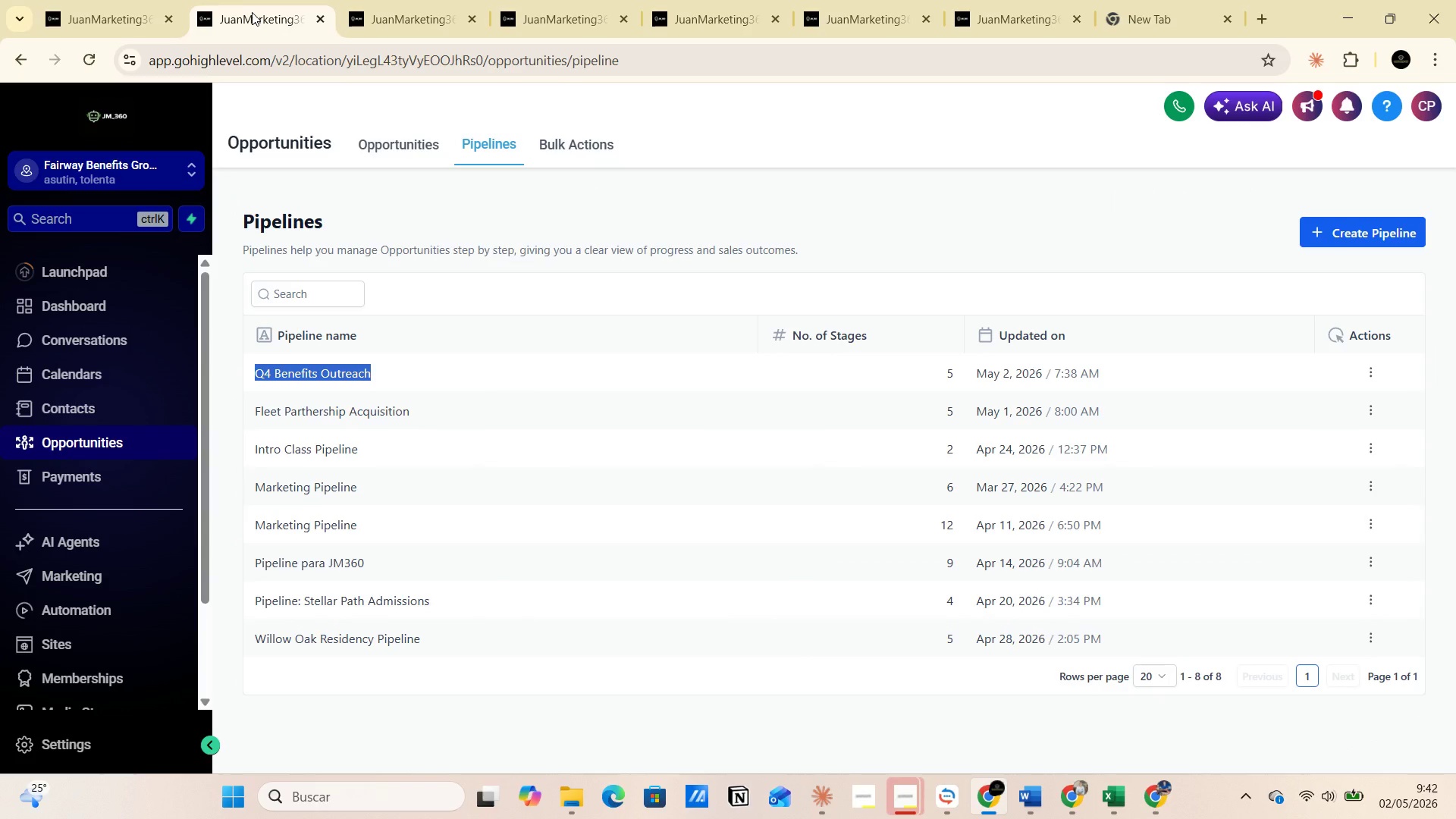 
wait(7.03)
 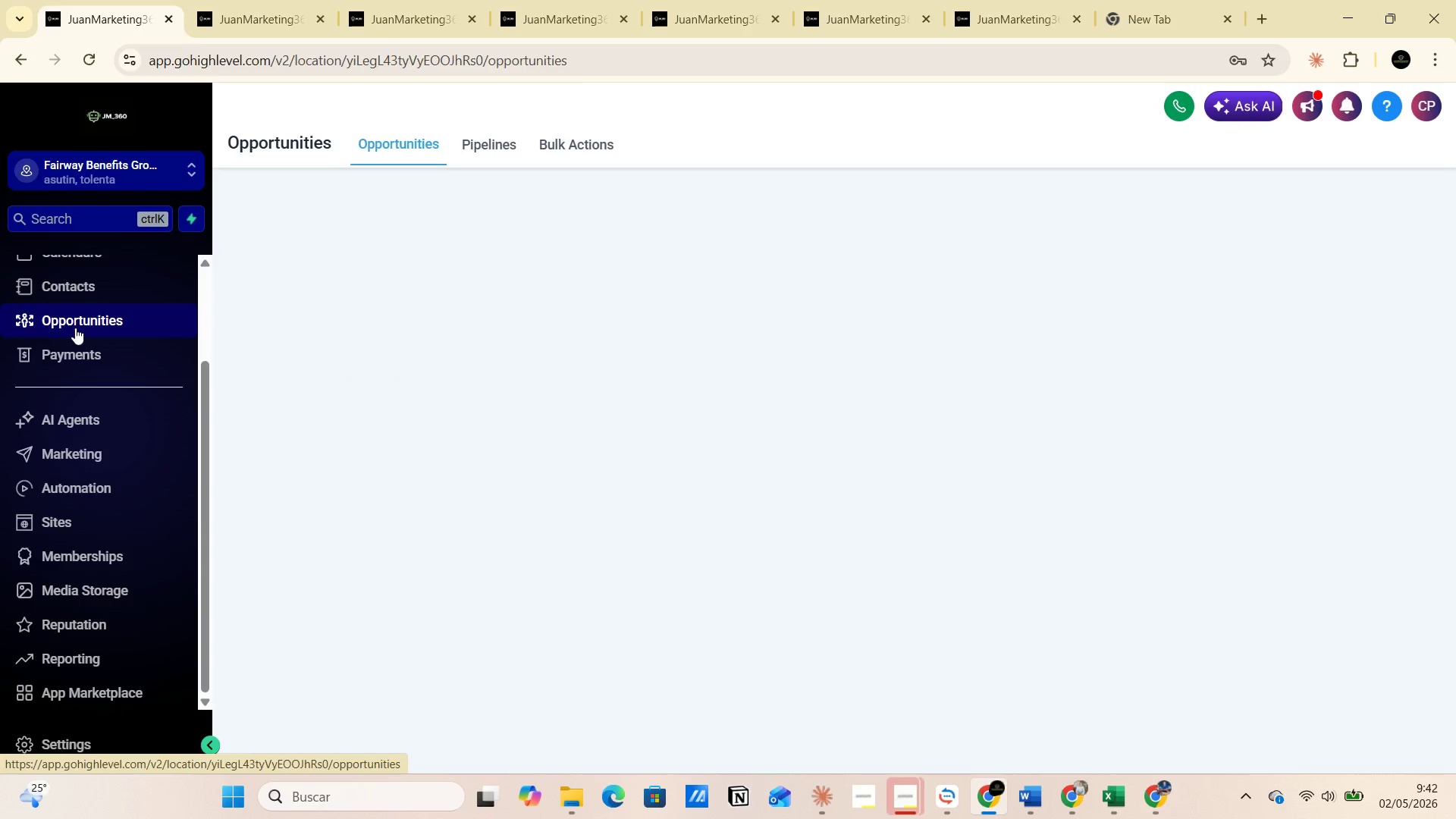 
left_click([124, 16])
 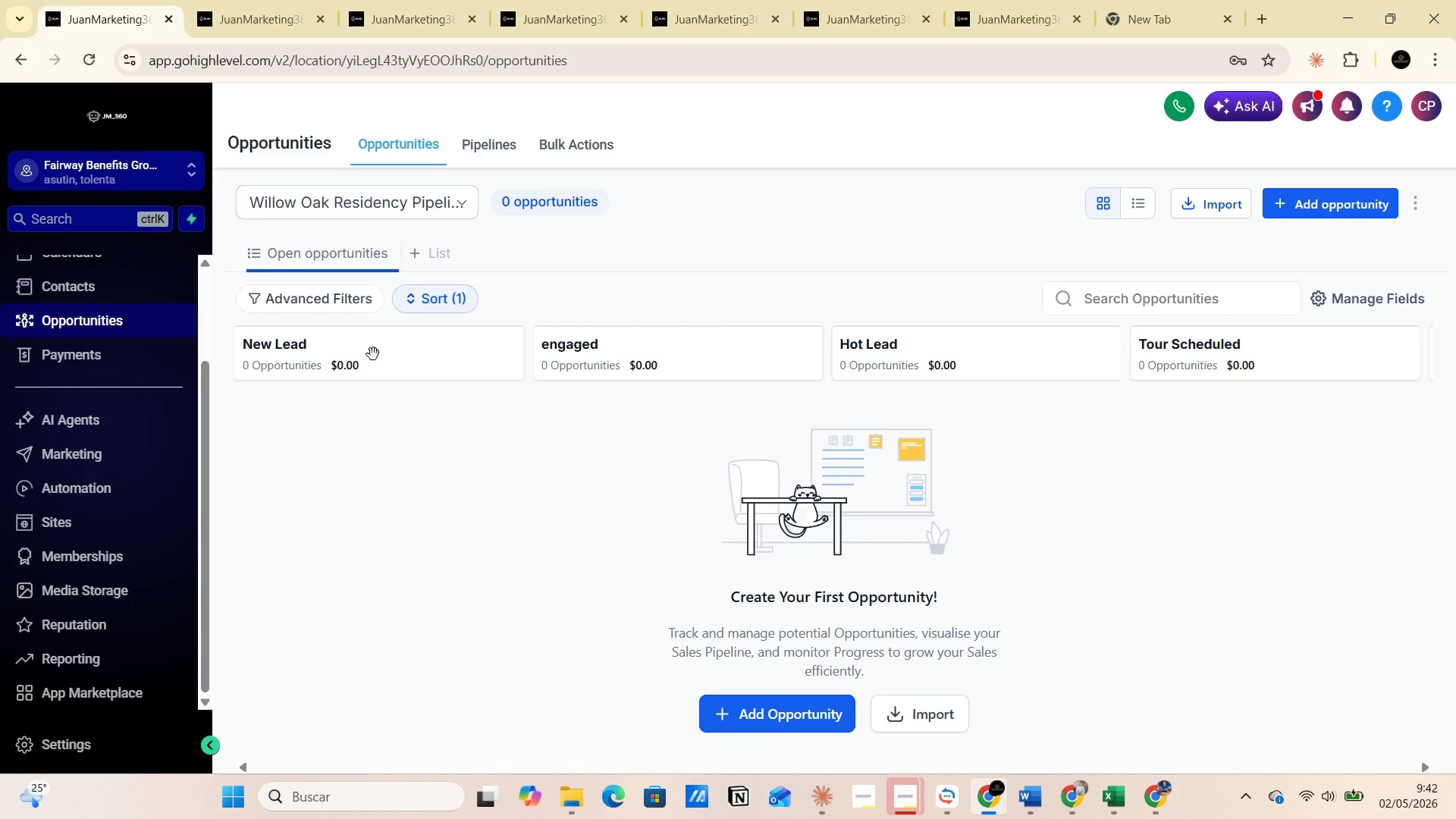 
left_click([466, 207])
 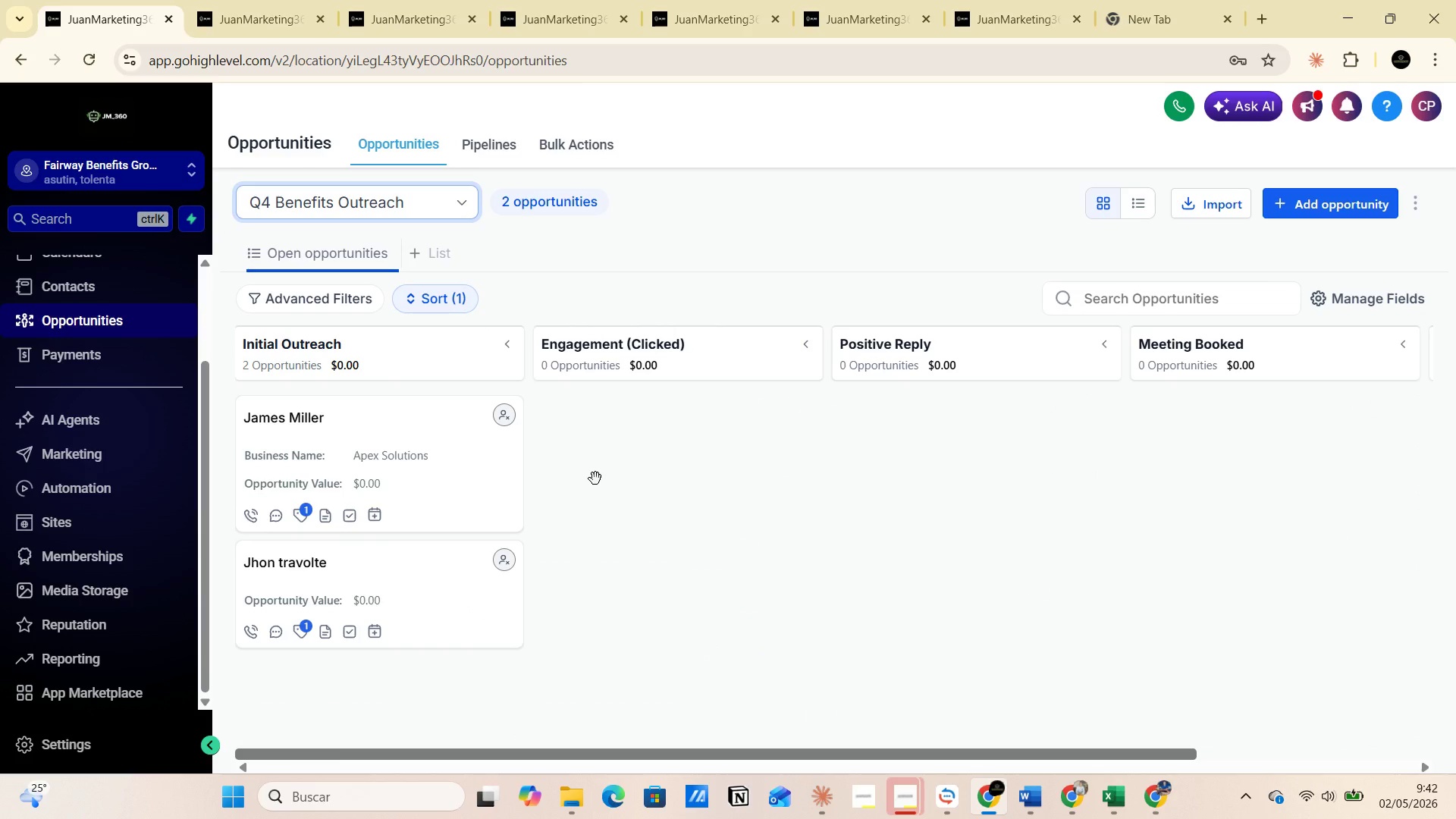 
wait(17.55)
 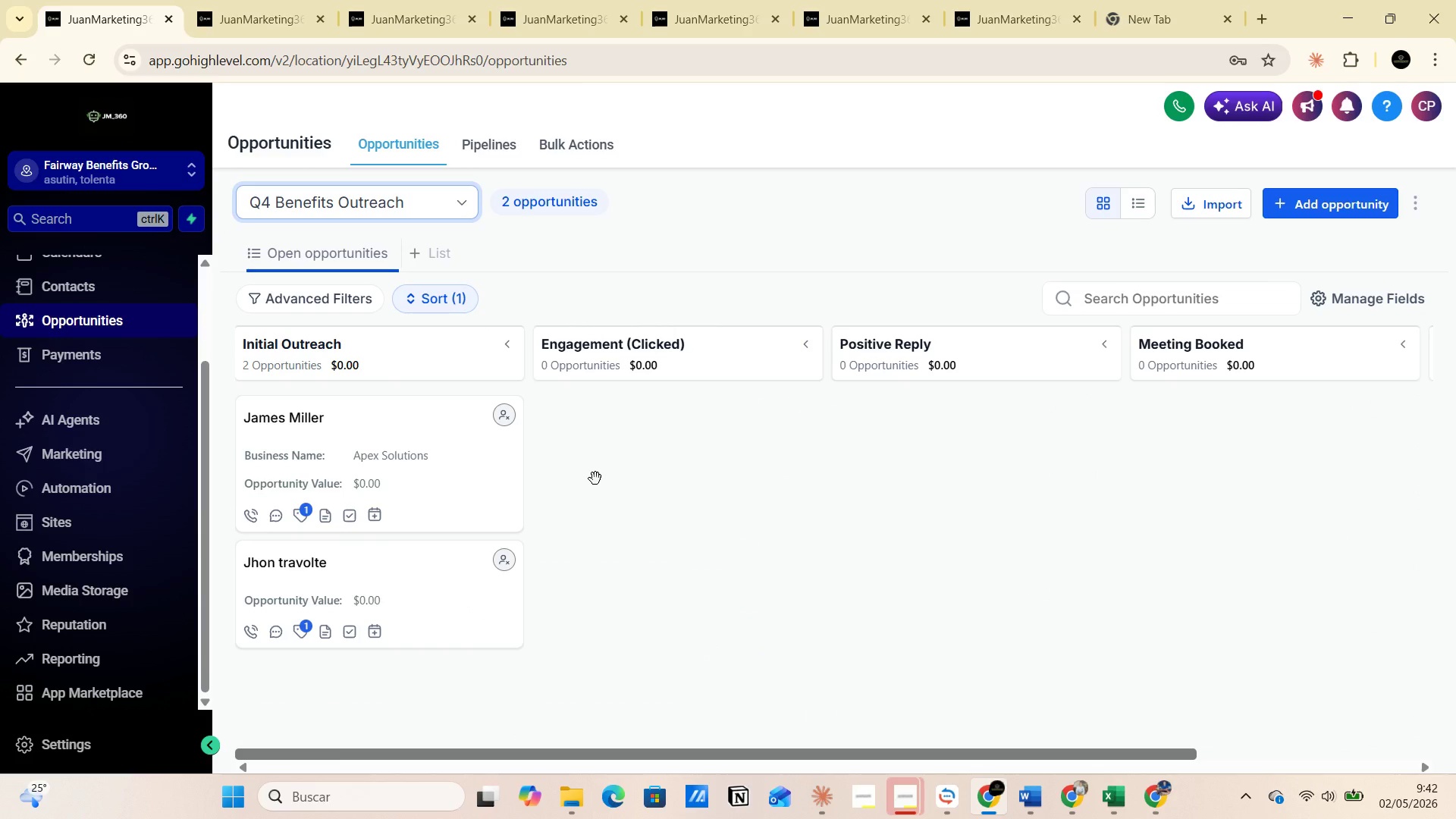 
mouse_move([987, 766])
 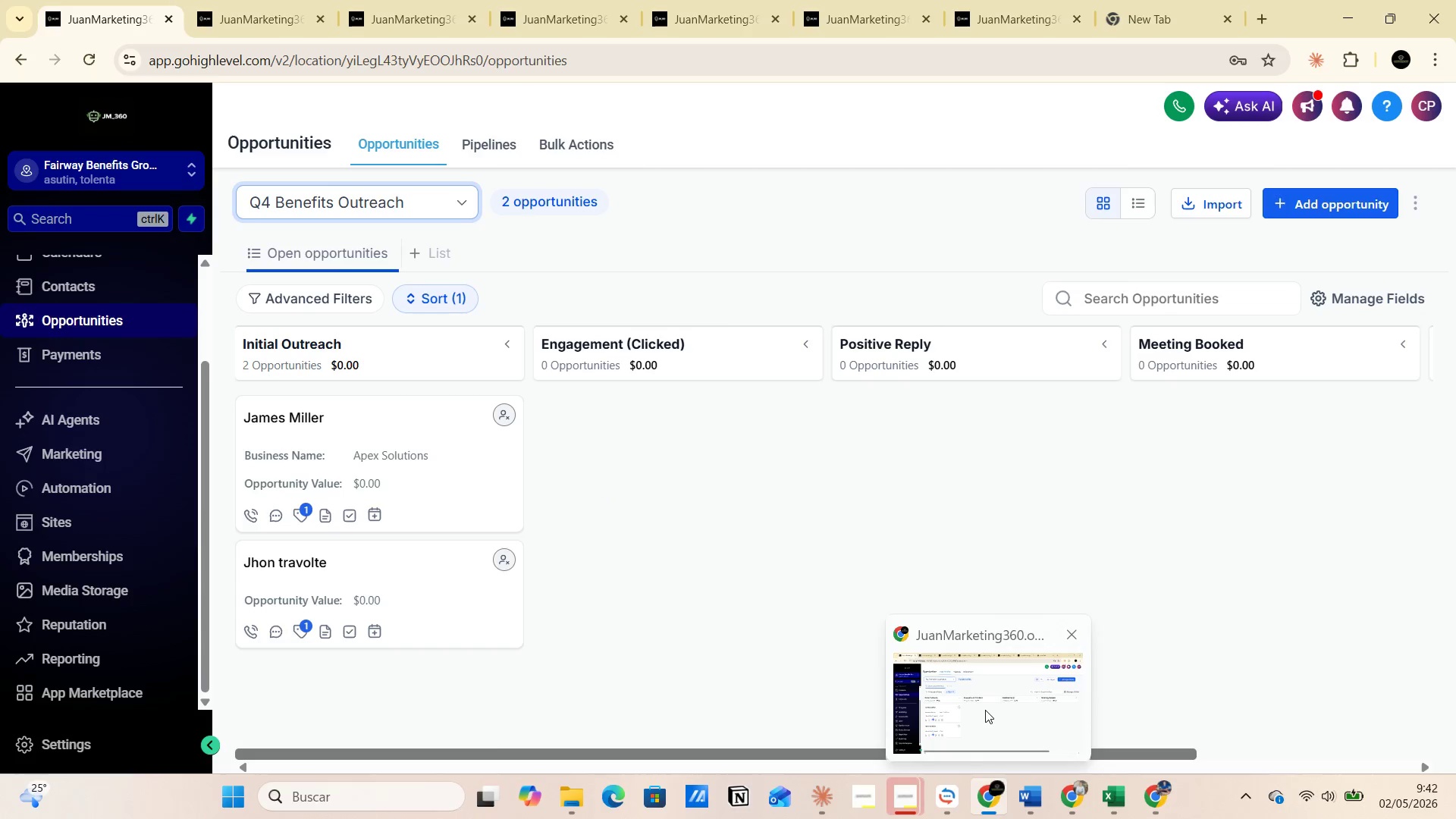 
left_click([985, 710])
 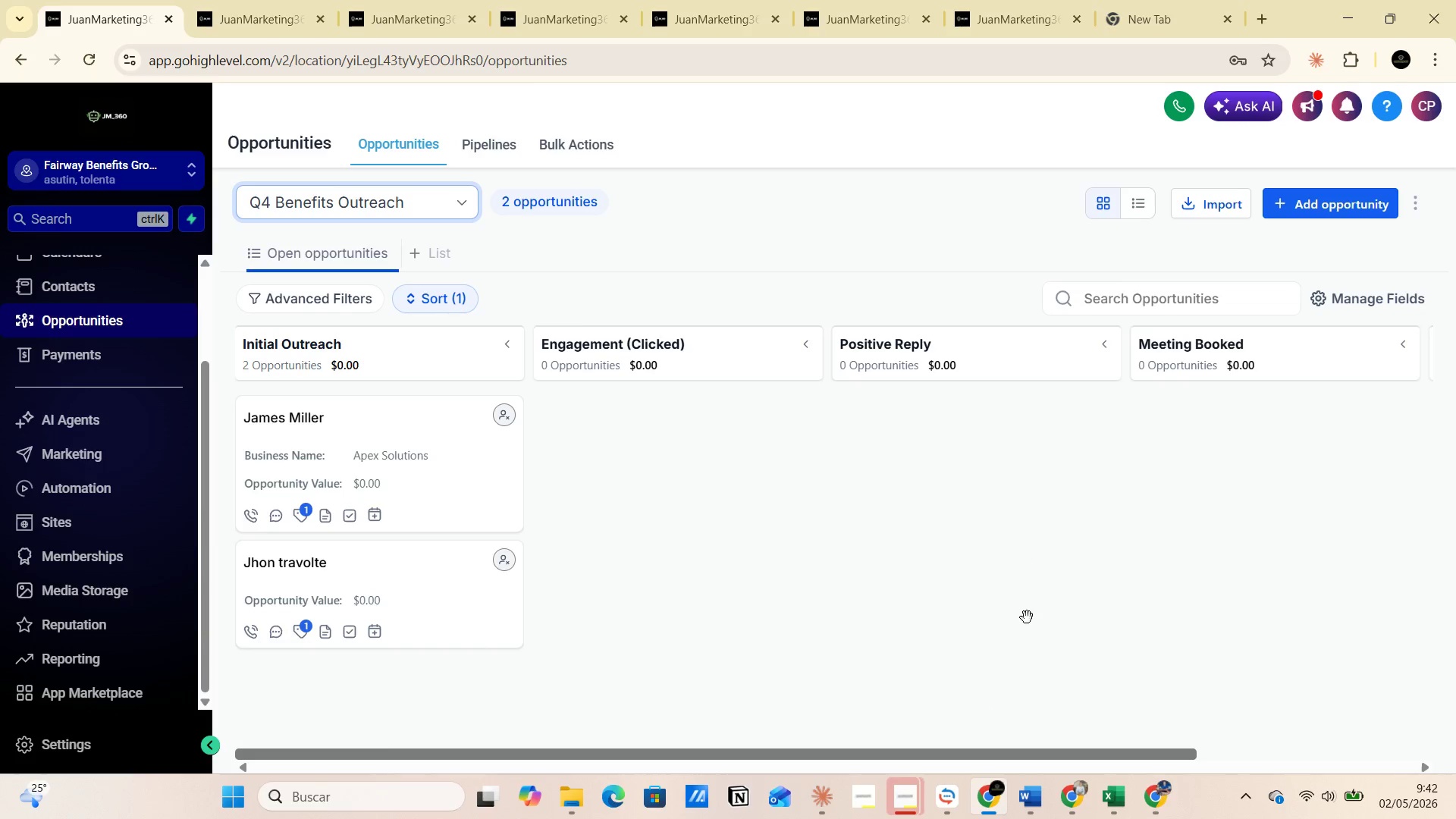 
left_click([1163, 795])
 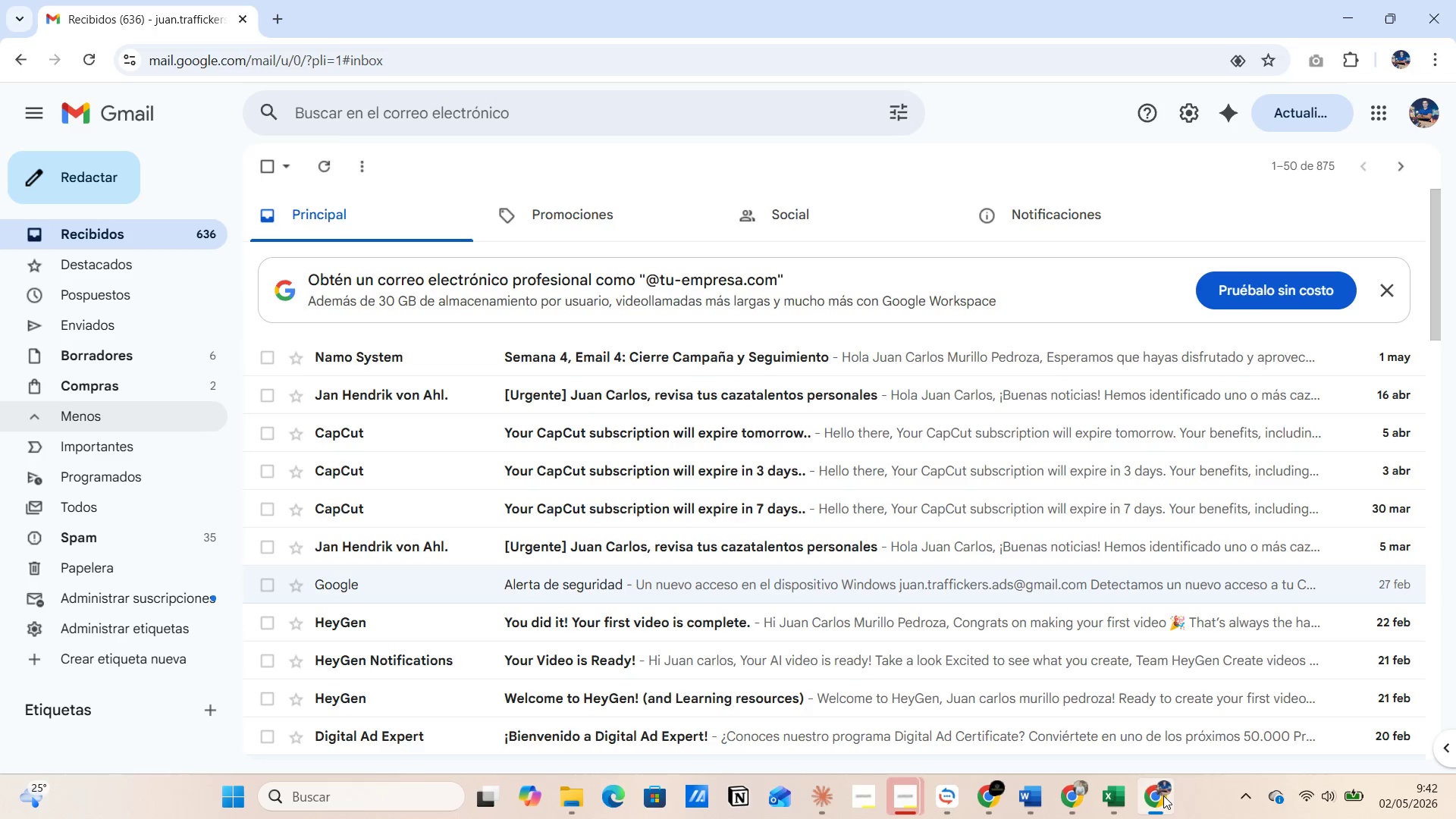 
wait(14.94)
 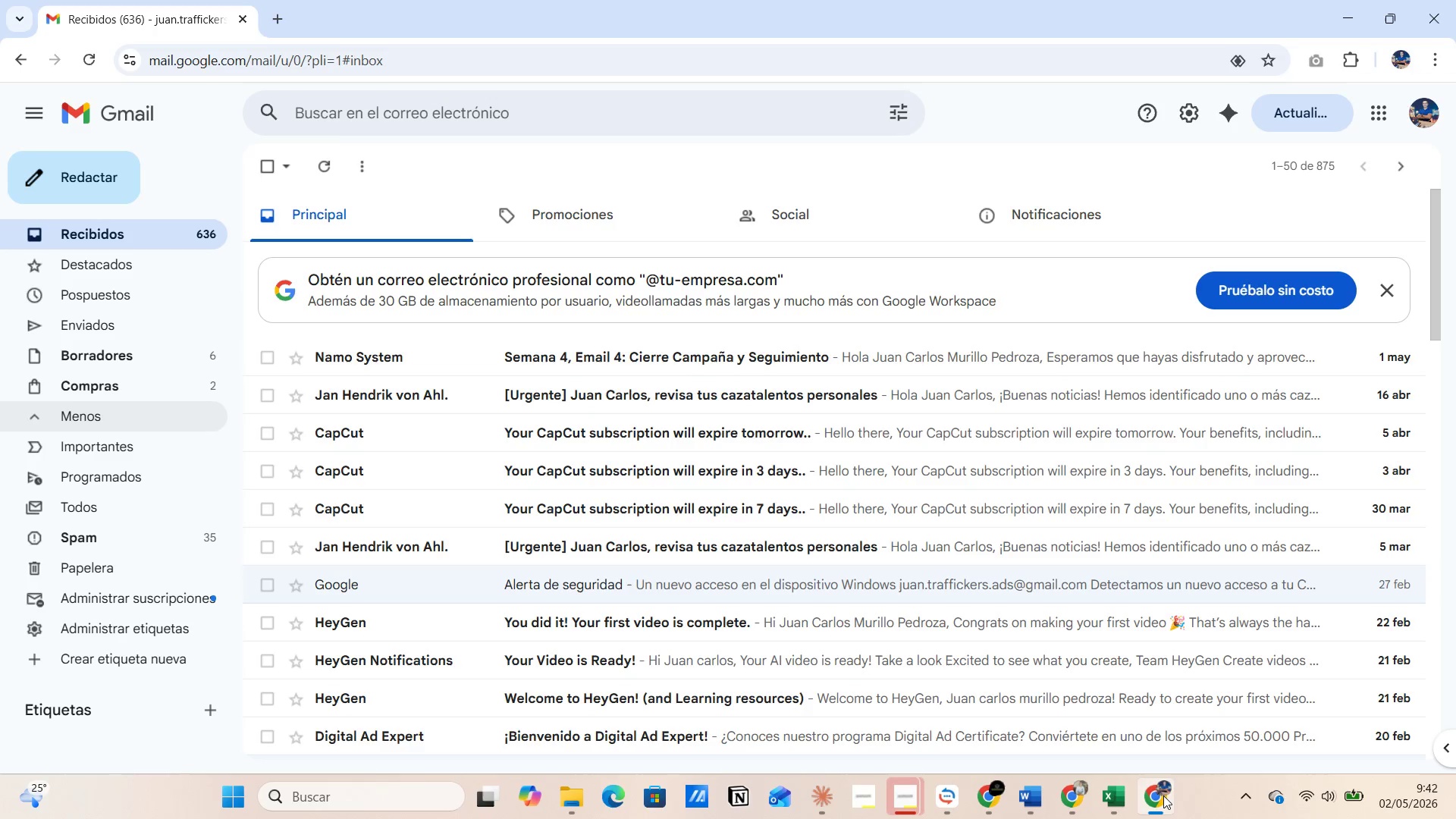 
left_click([129, 530])
 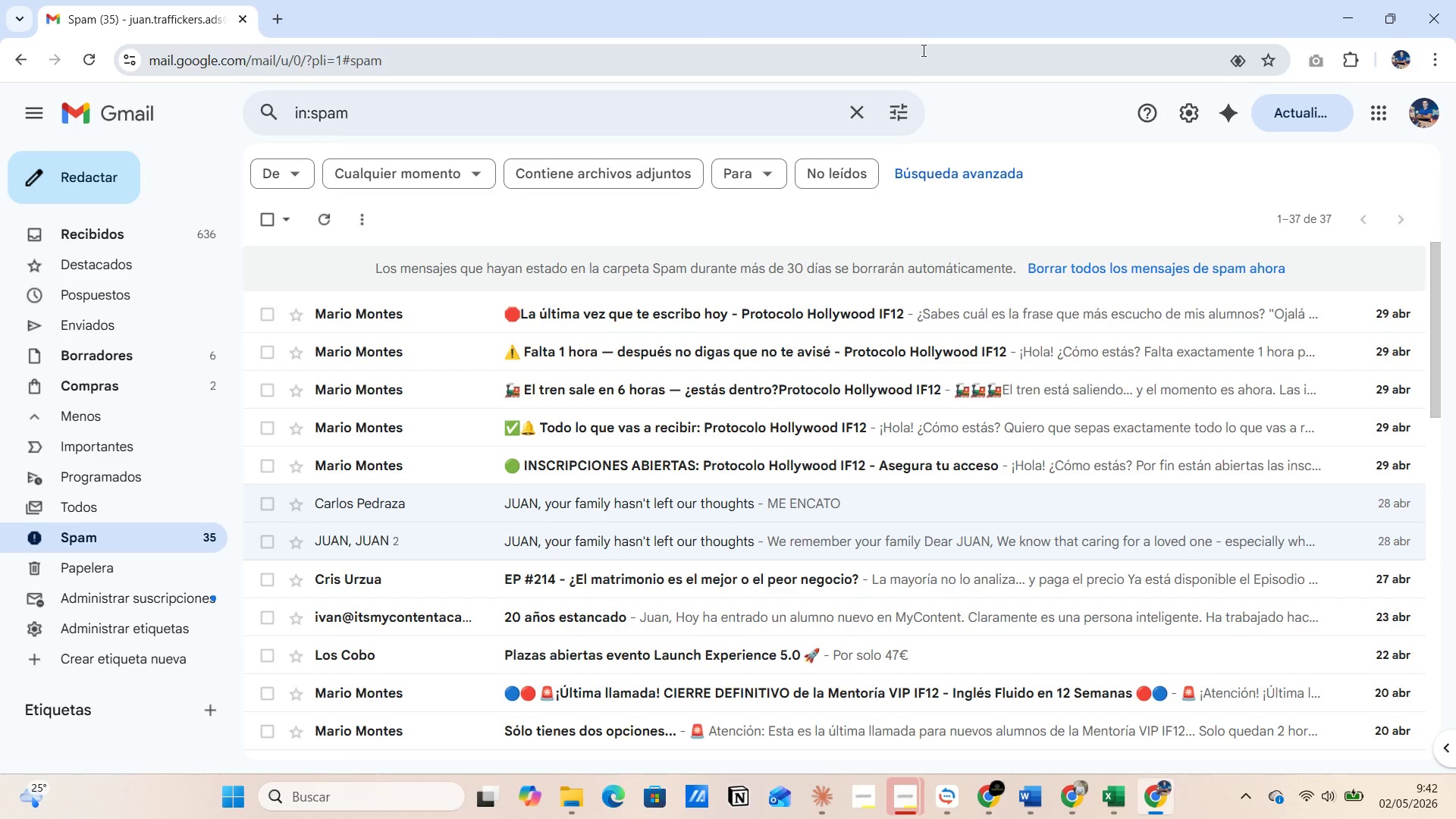 
left_click([1370, 15])
 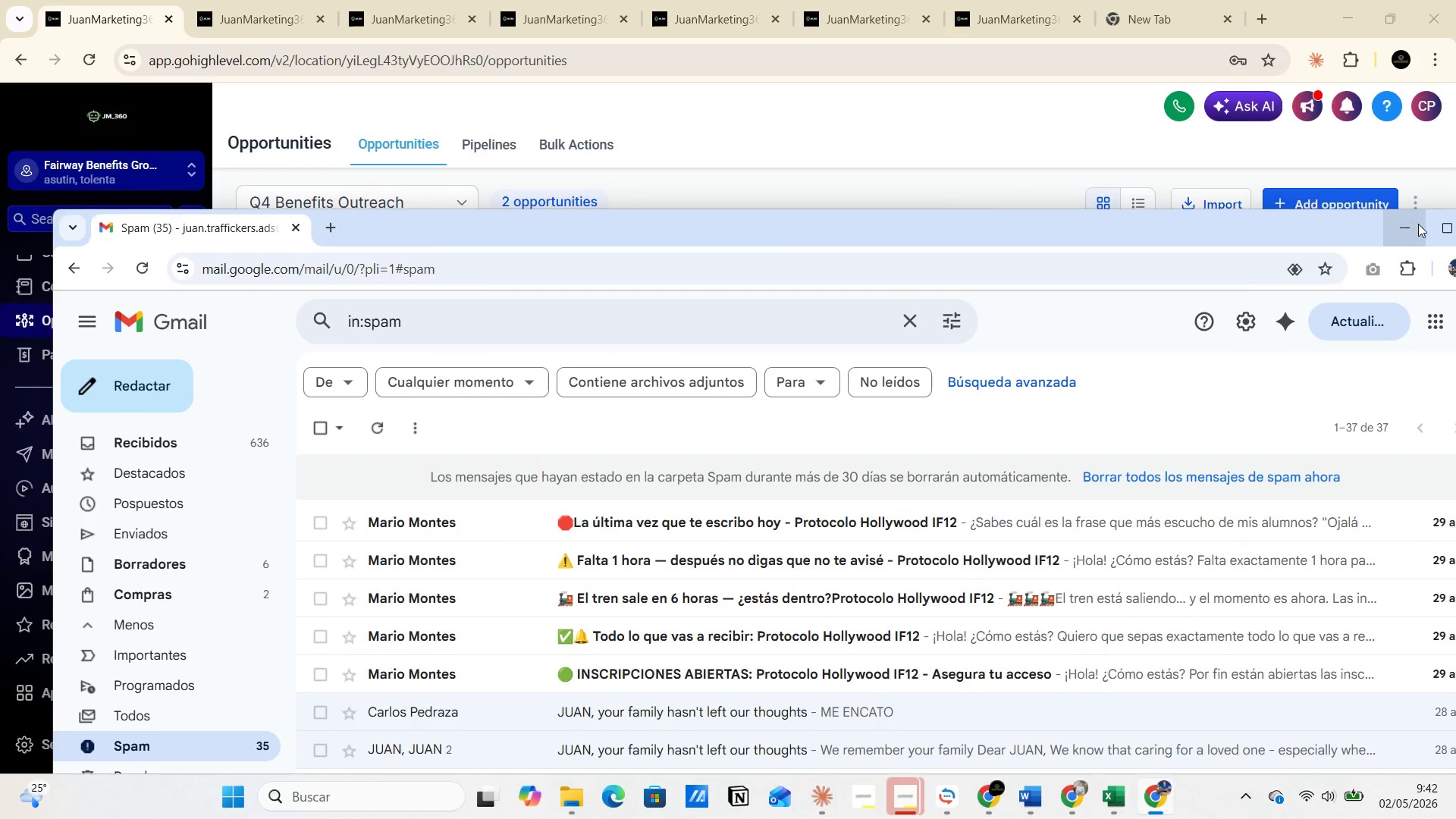 
left_click([1439, 224])
 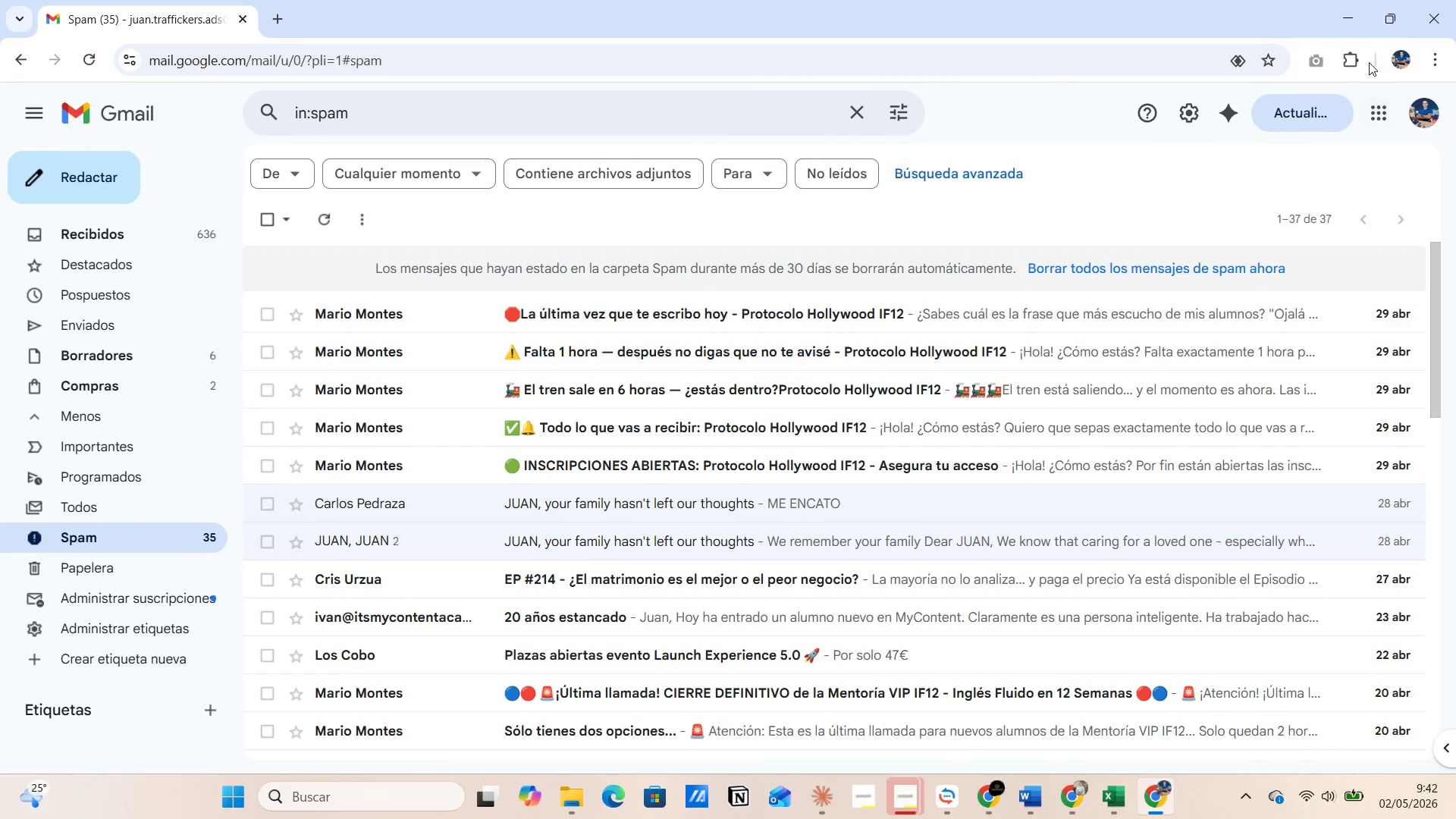 
left_click([1351, 24])
 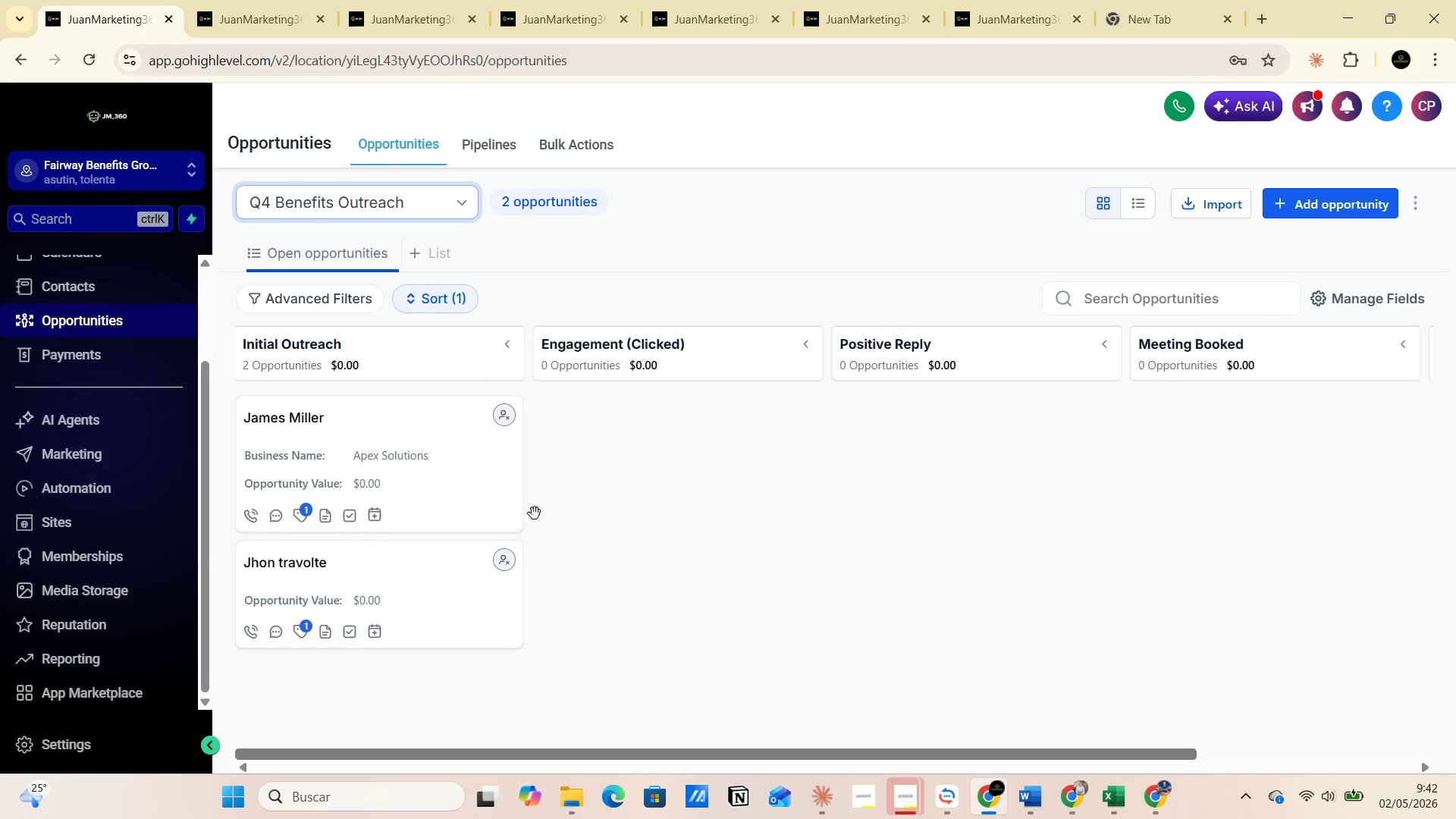 
mouse_move([322, 633])
 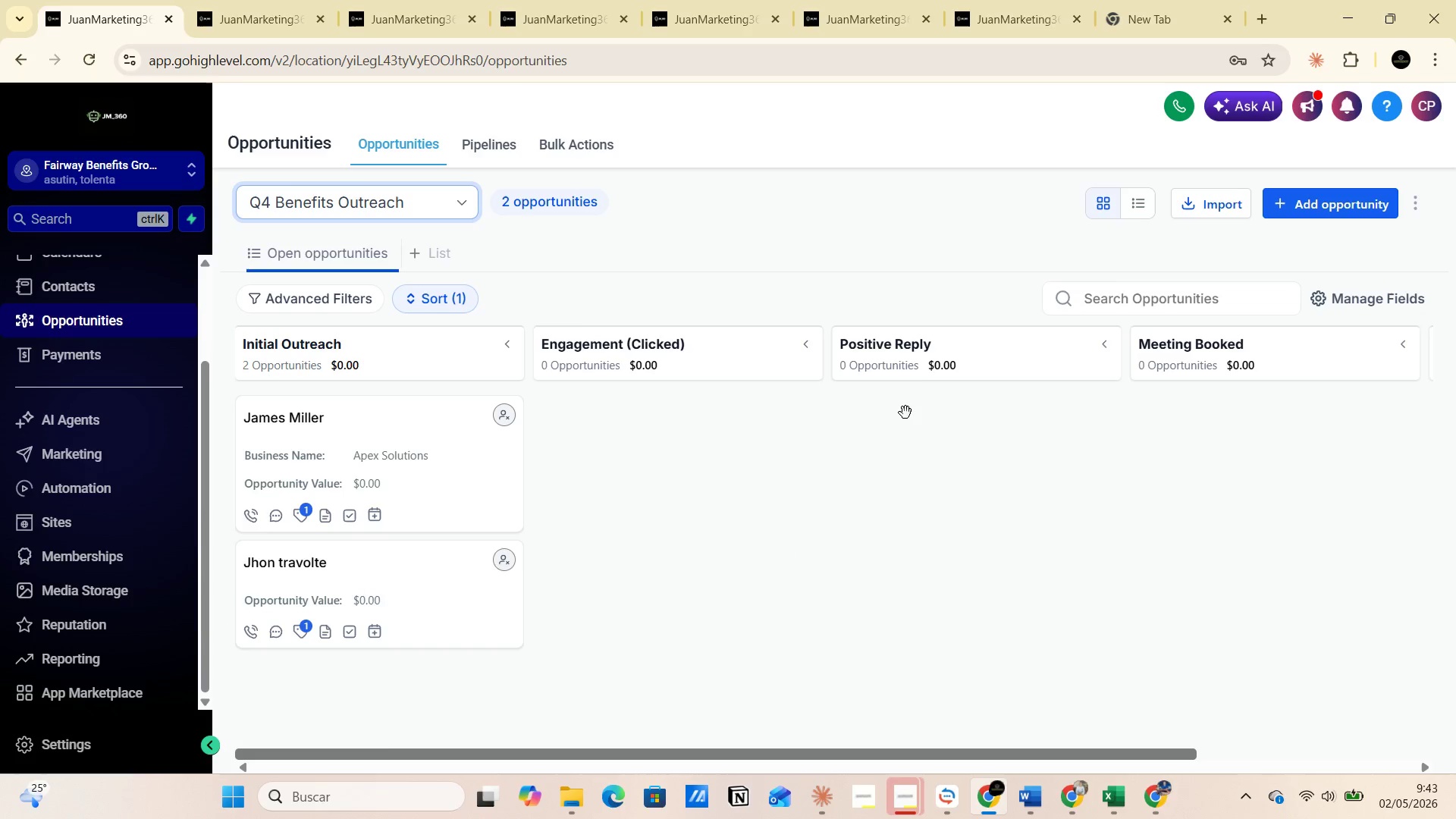 
left_click([849, 10])
 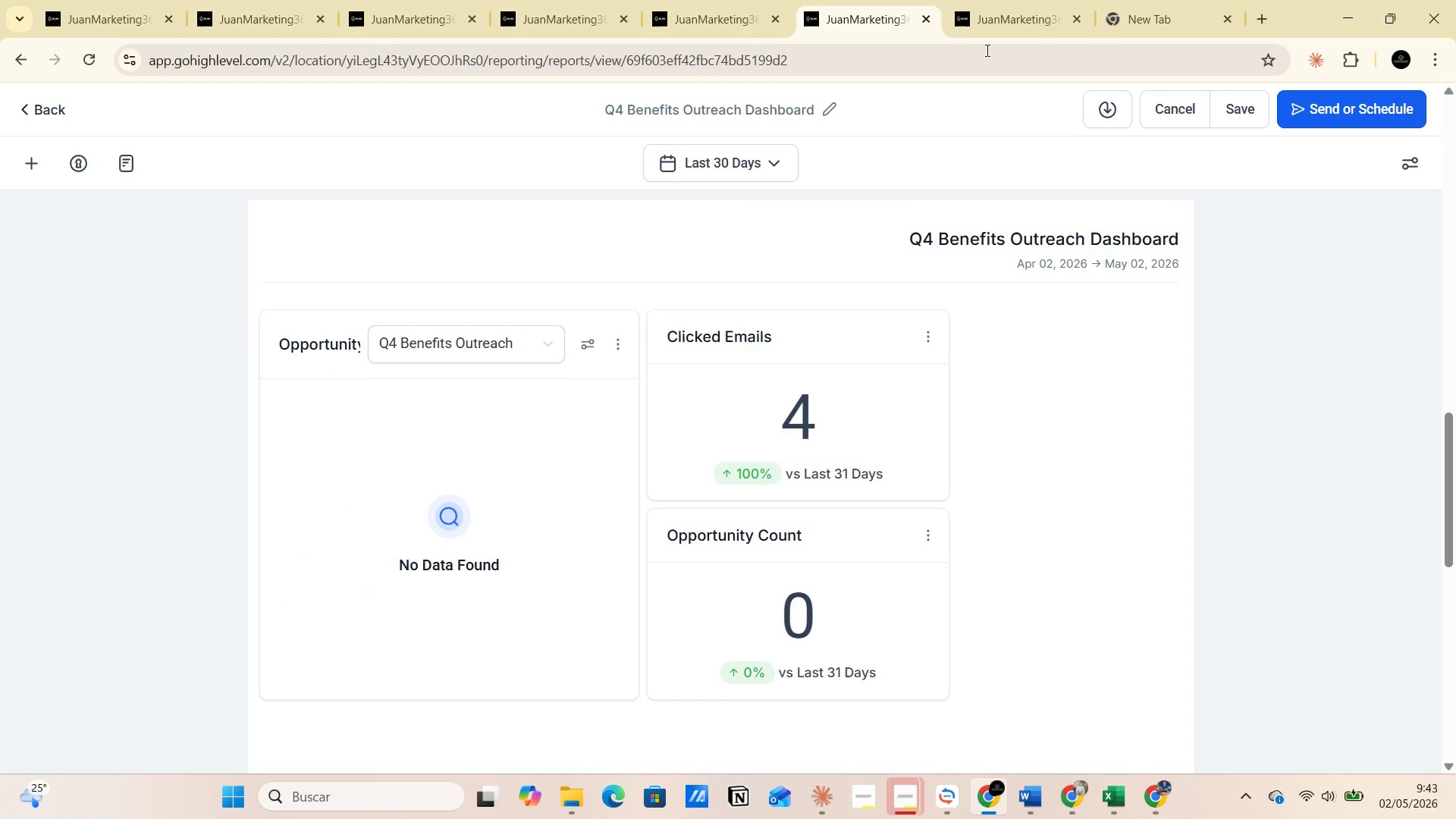 
left_click([1003, 11])
 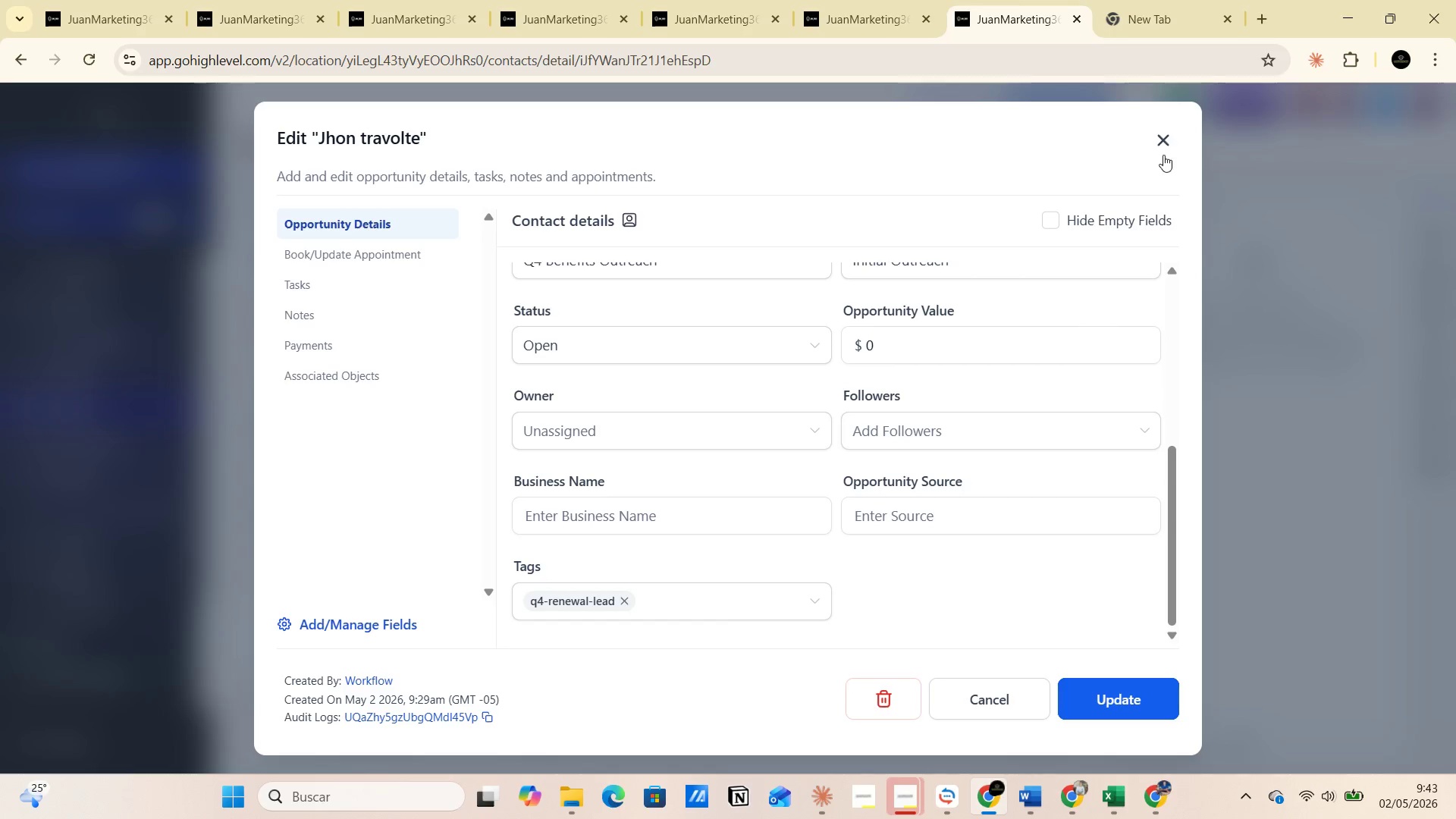 
left_click([1167, 146])
 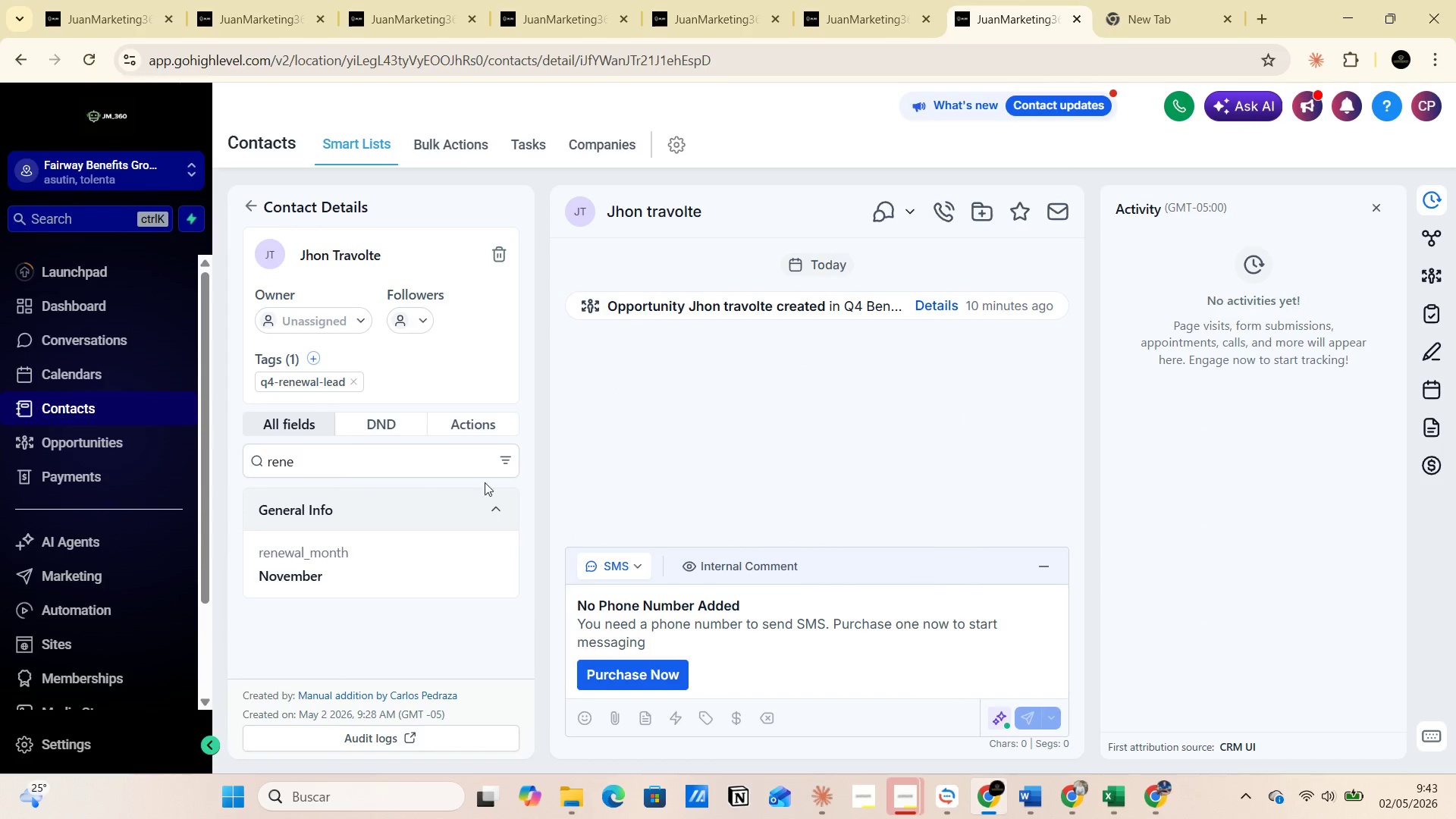 
scroll: coordinate [400, 489], scroll_direction: down, amount: 2.0
 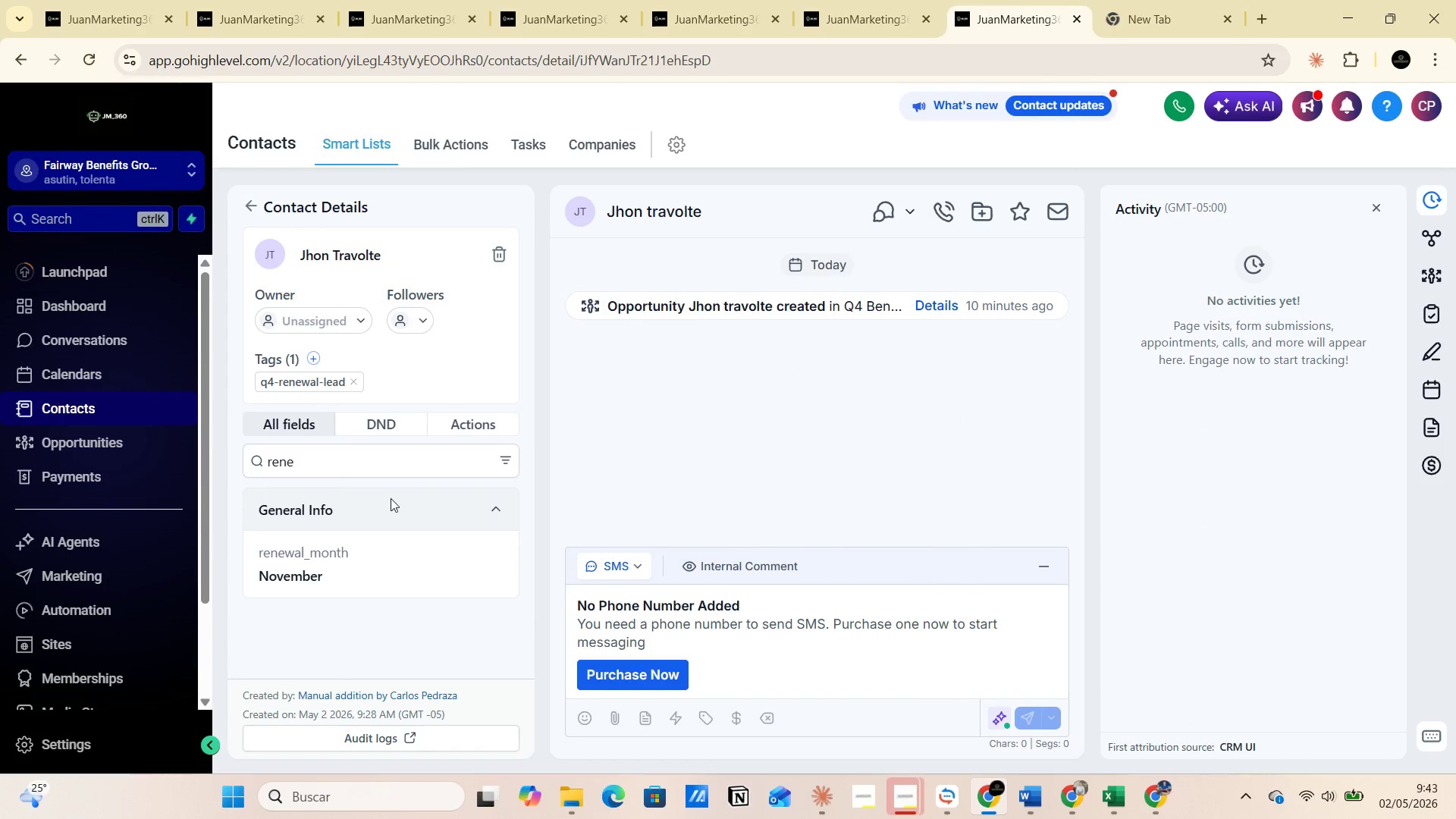 
scroll: coordinate [391, 498], scroll_direction: up, amount: 3.0
 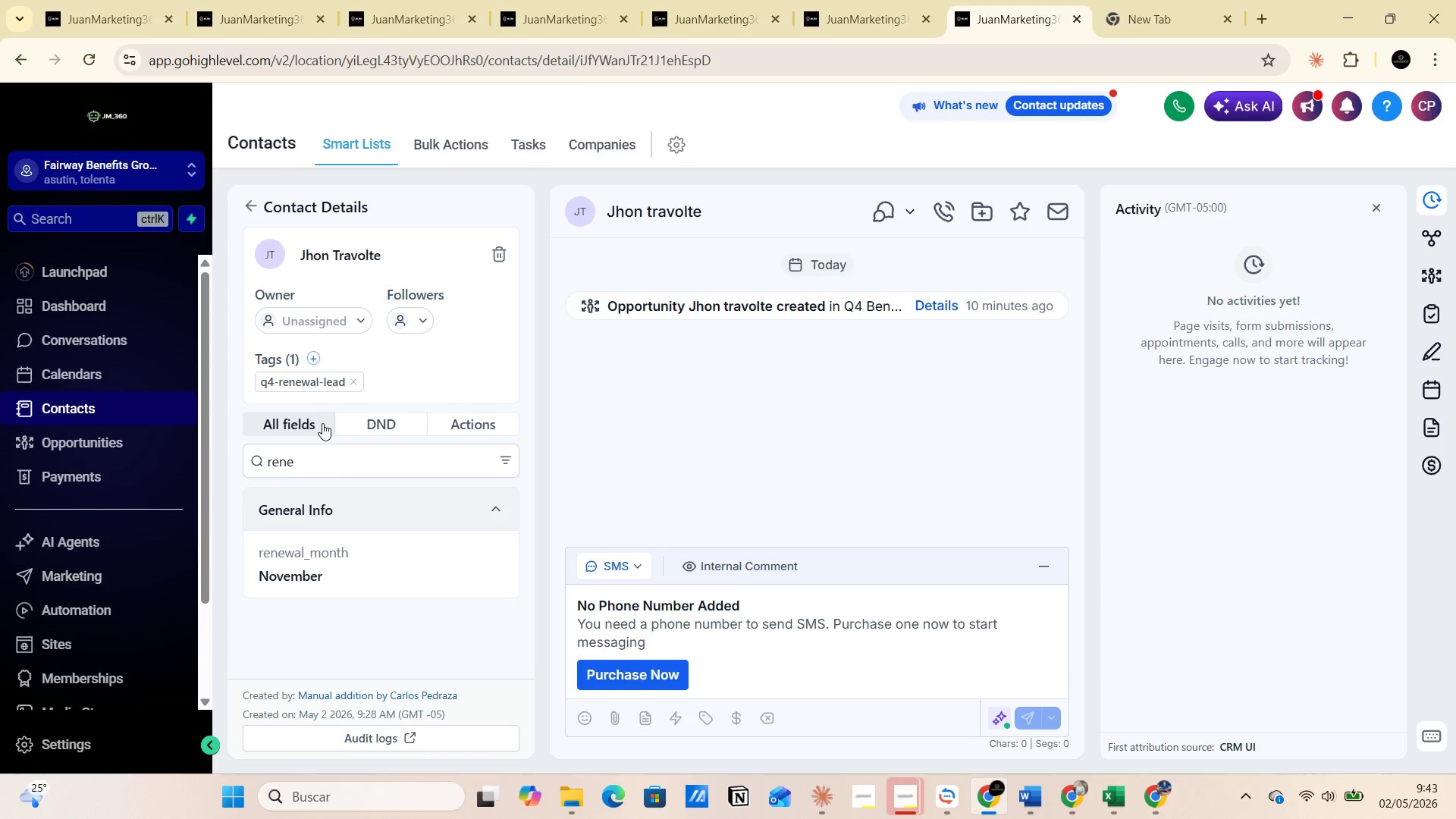 
left_click([358, 424])
 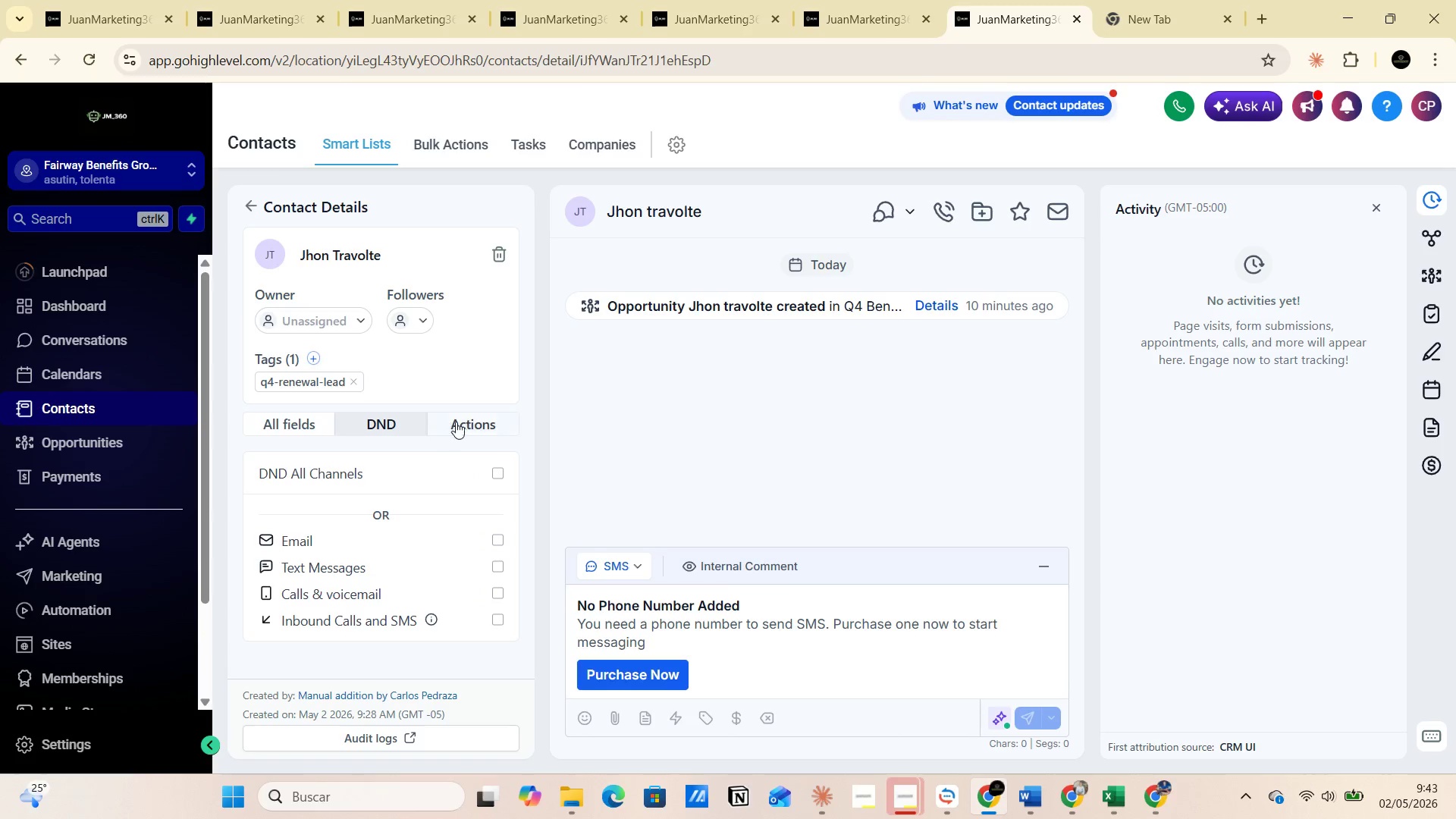 
left_click([464, 420])
 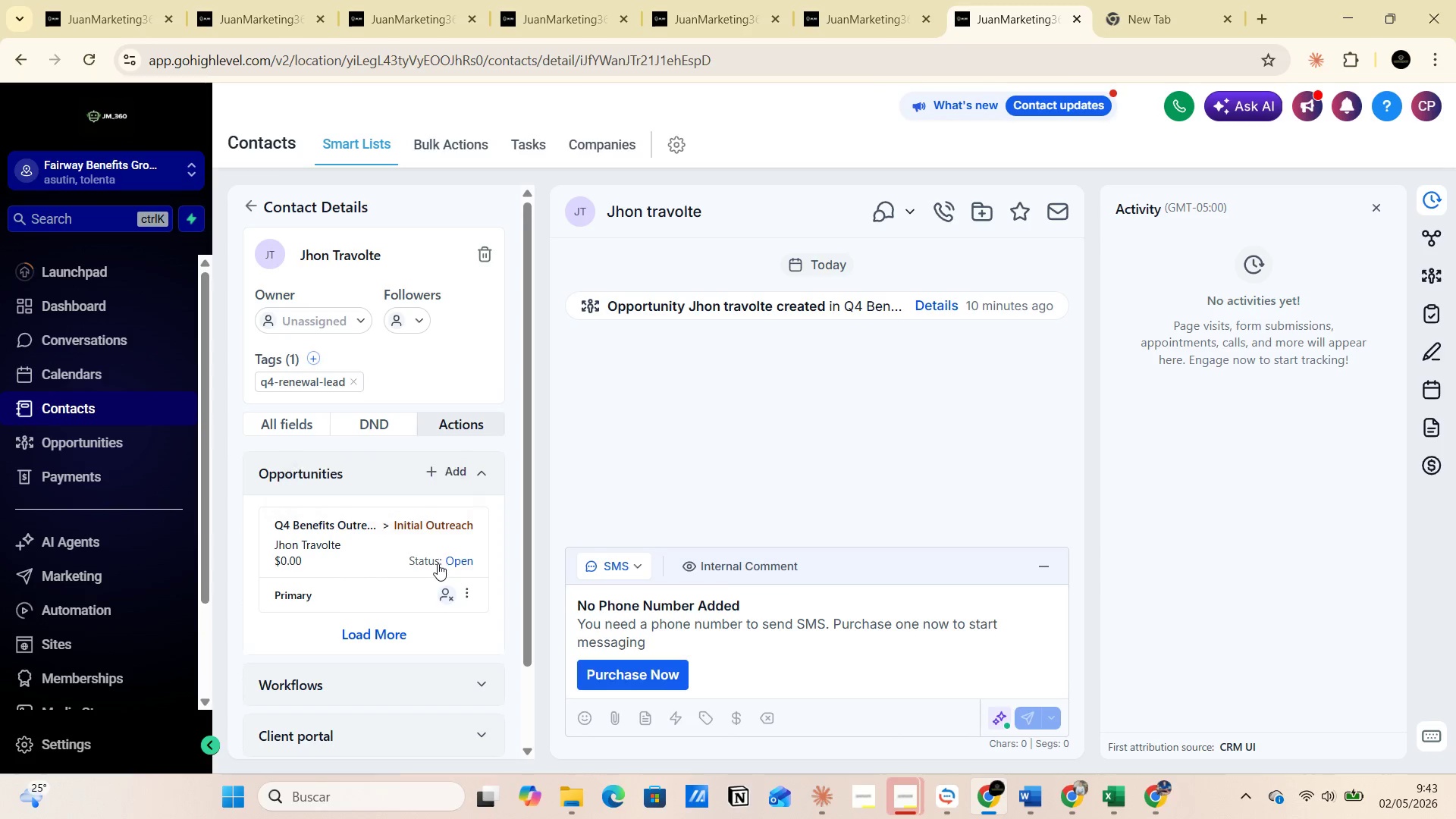 
wait(7.02)
 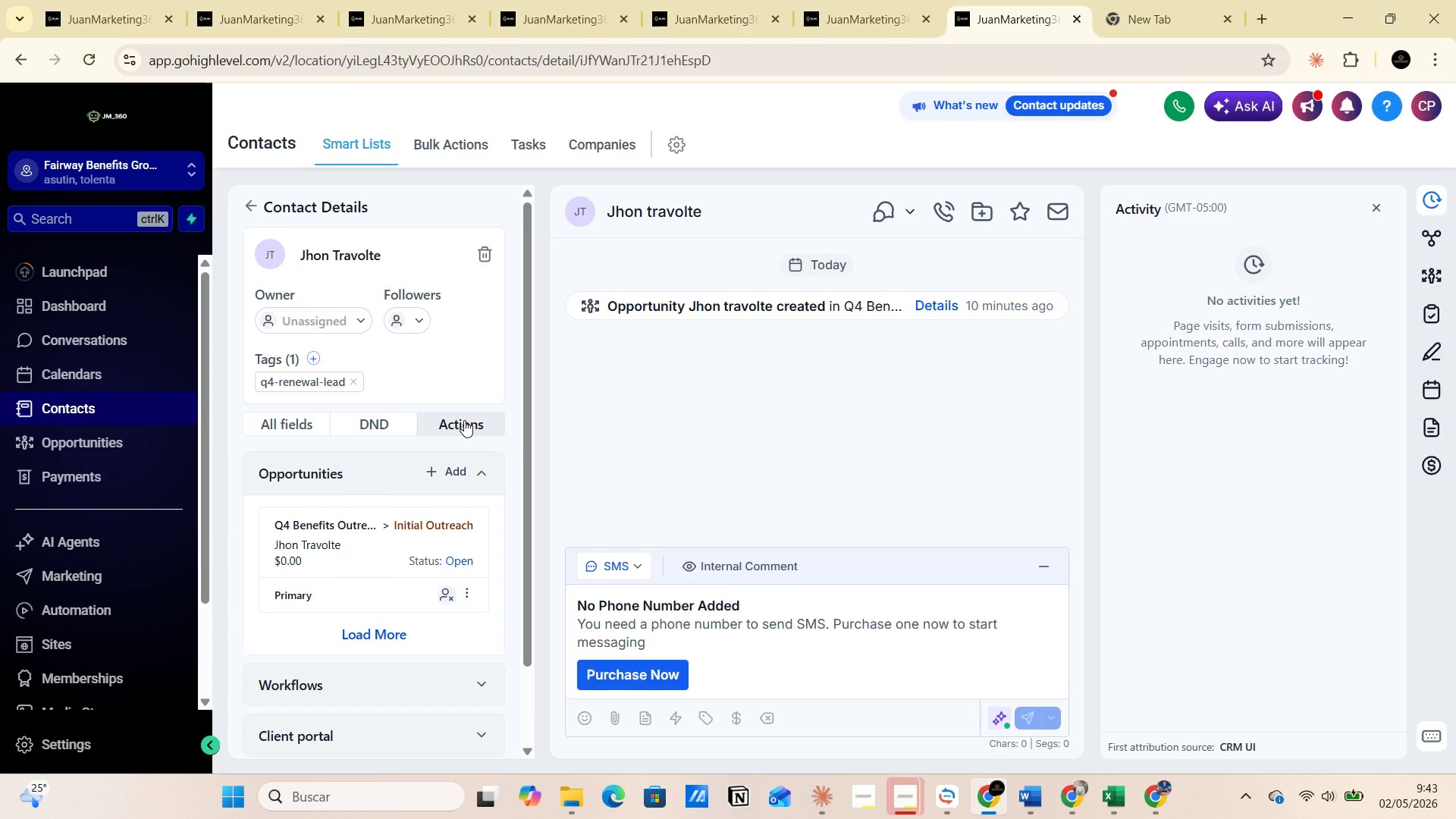 
scroll: coordinate [344, 541], scroll_direction: down, amount: 2.0
 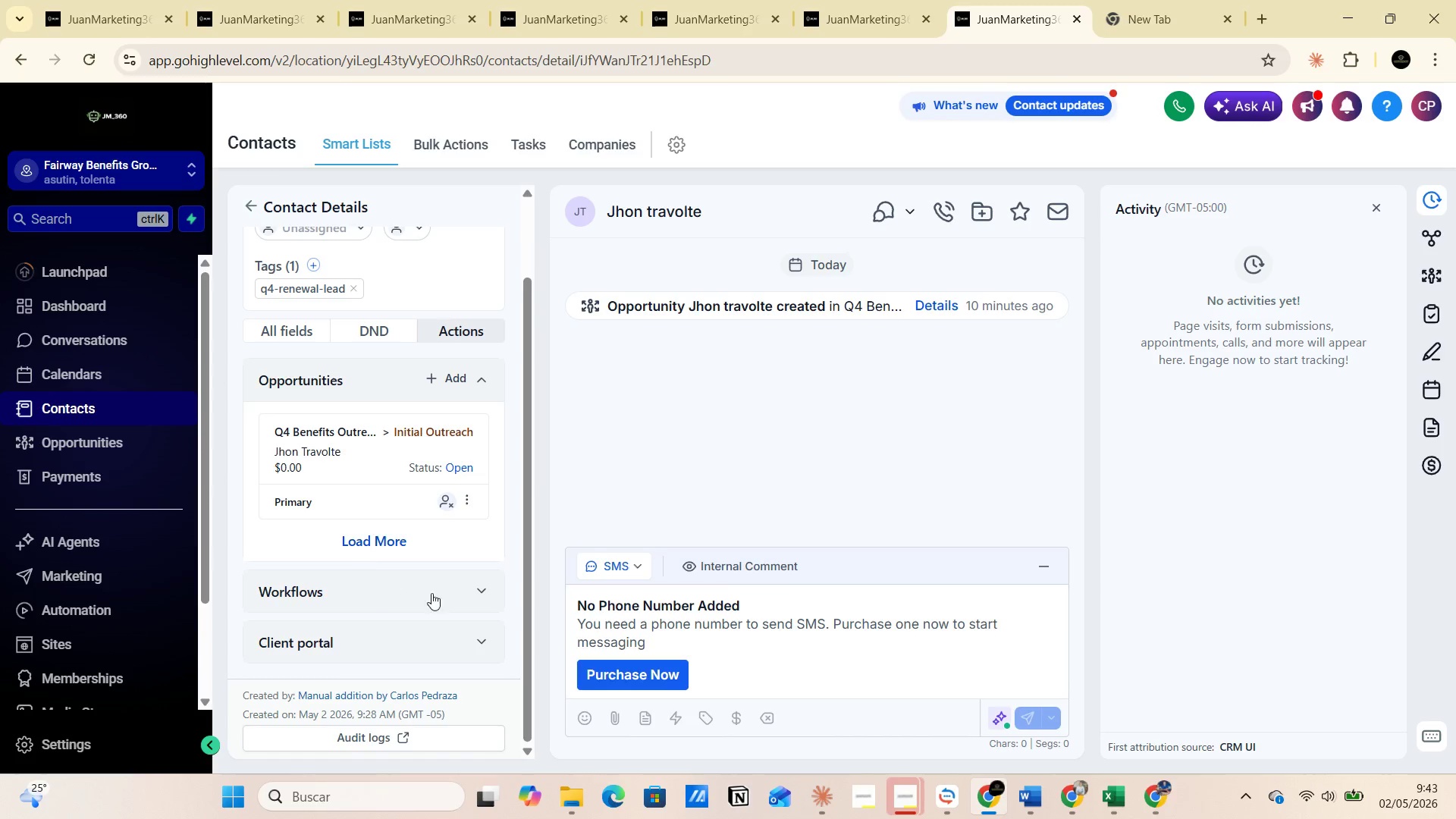 
left_click([467, 594])
 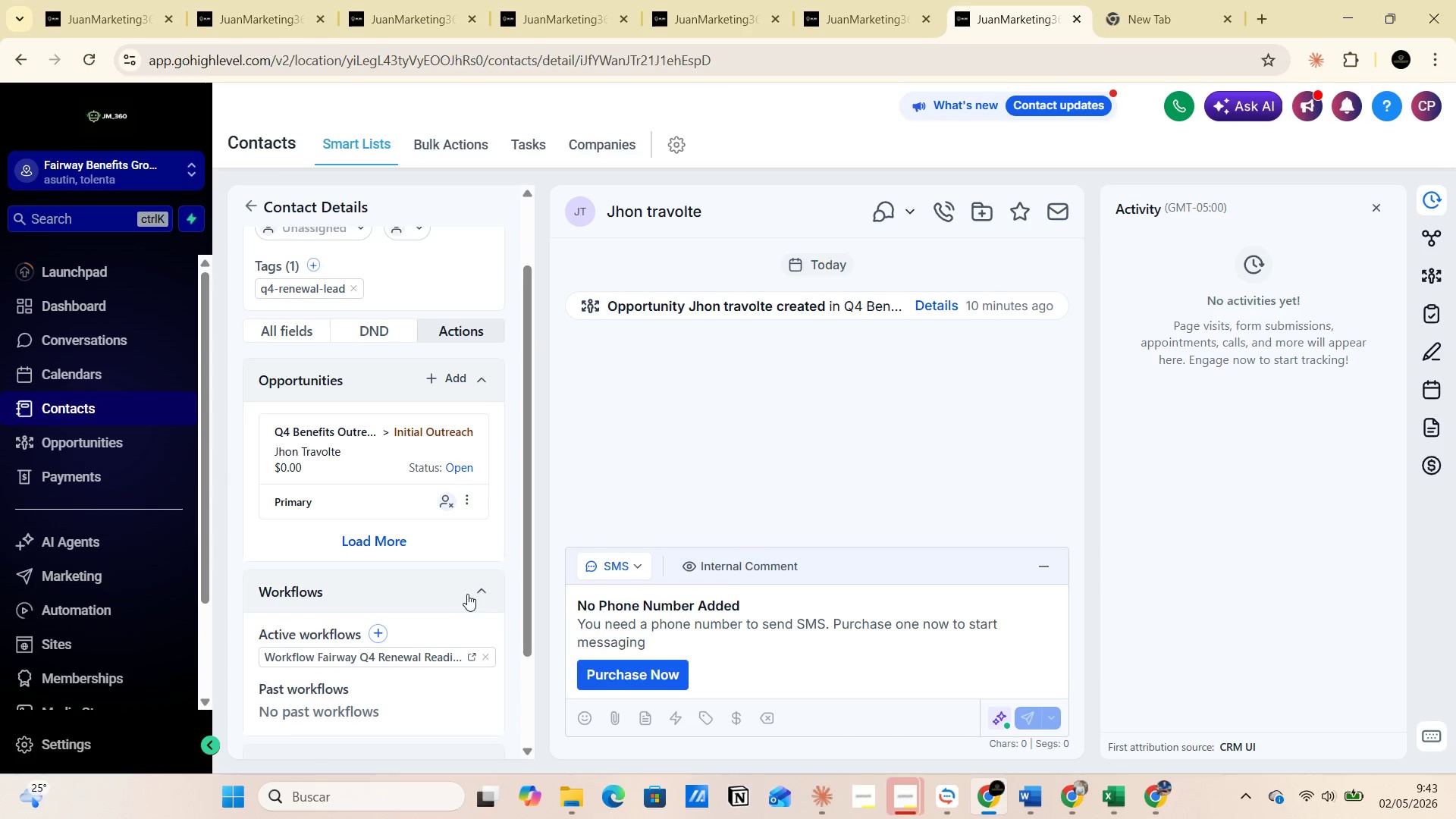 
scroll: coordinate [422, 565], scroll_direction: down, amount: 3.0
 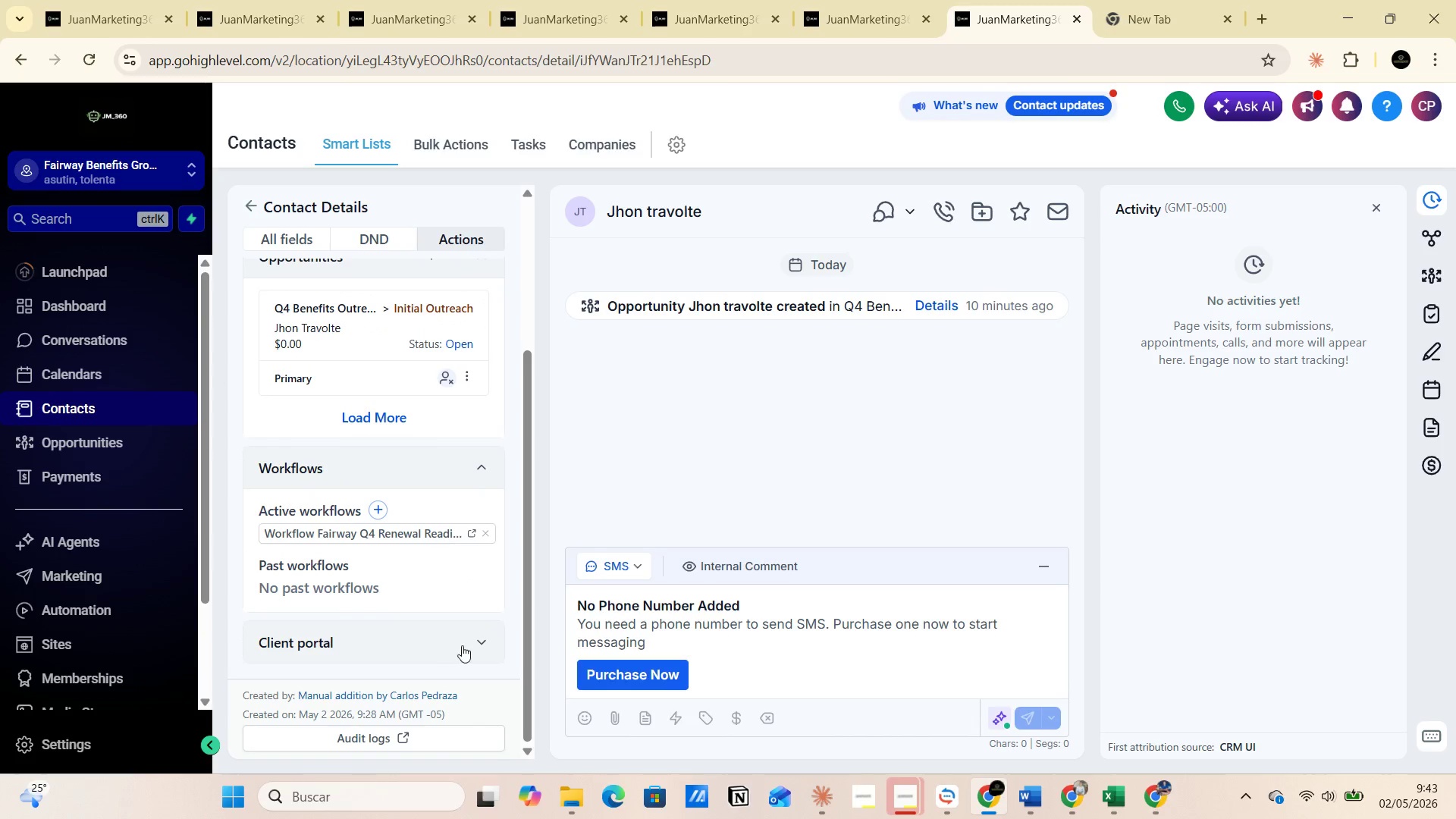 
left_click([471, 644])
 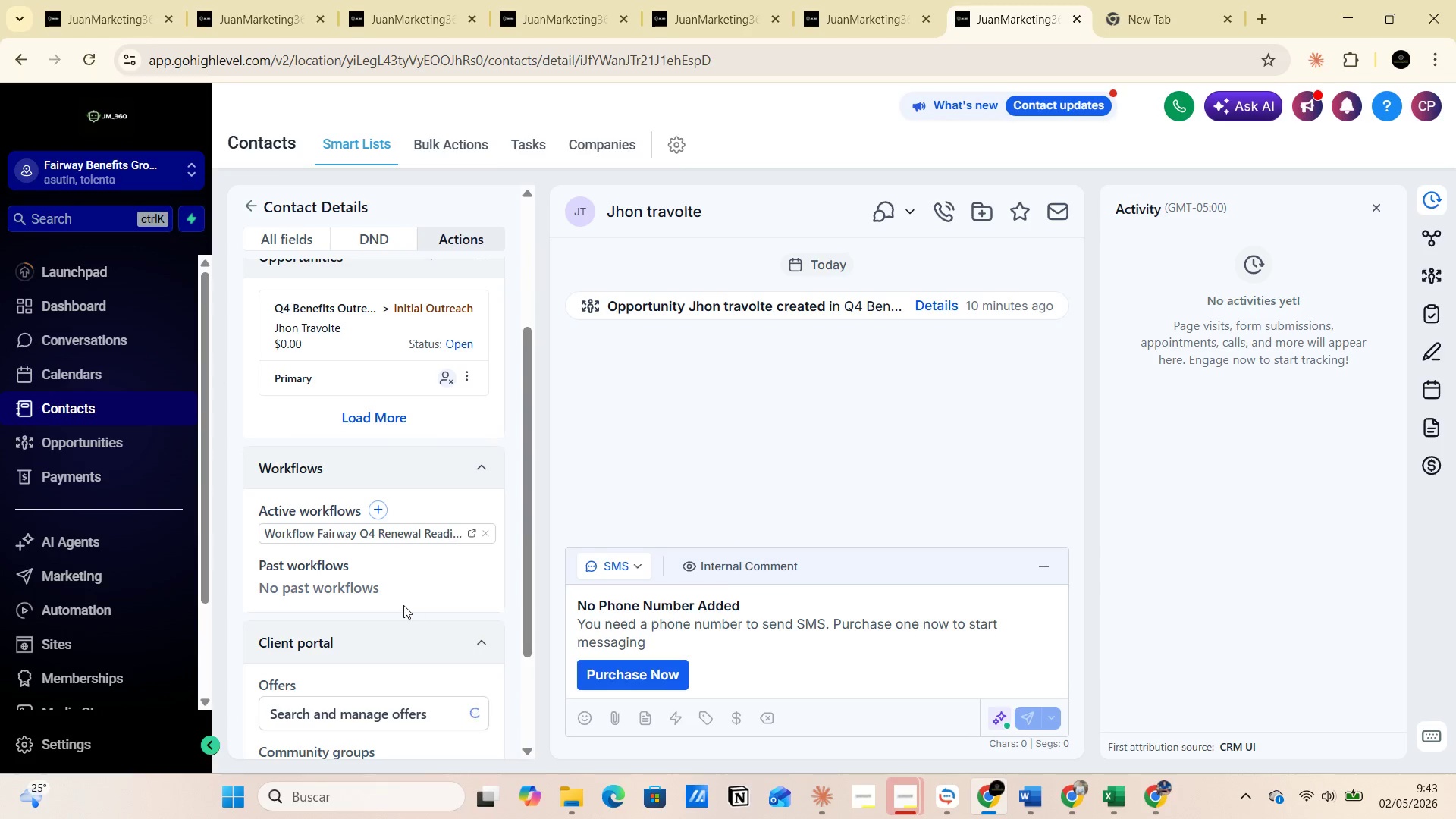 
scroll: coordinate [373, 585], scroll_direction: down, amount: 4.0
 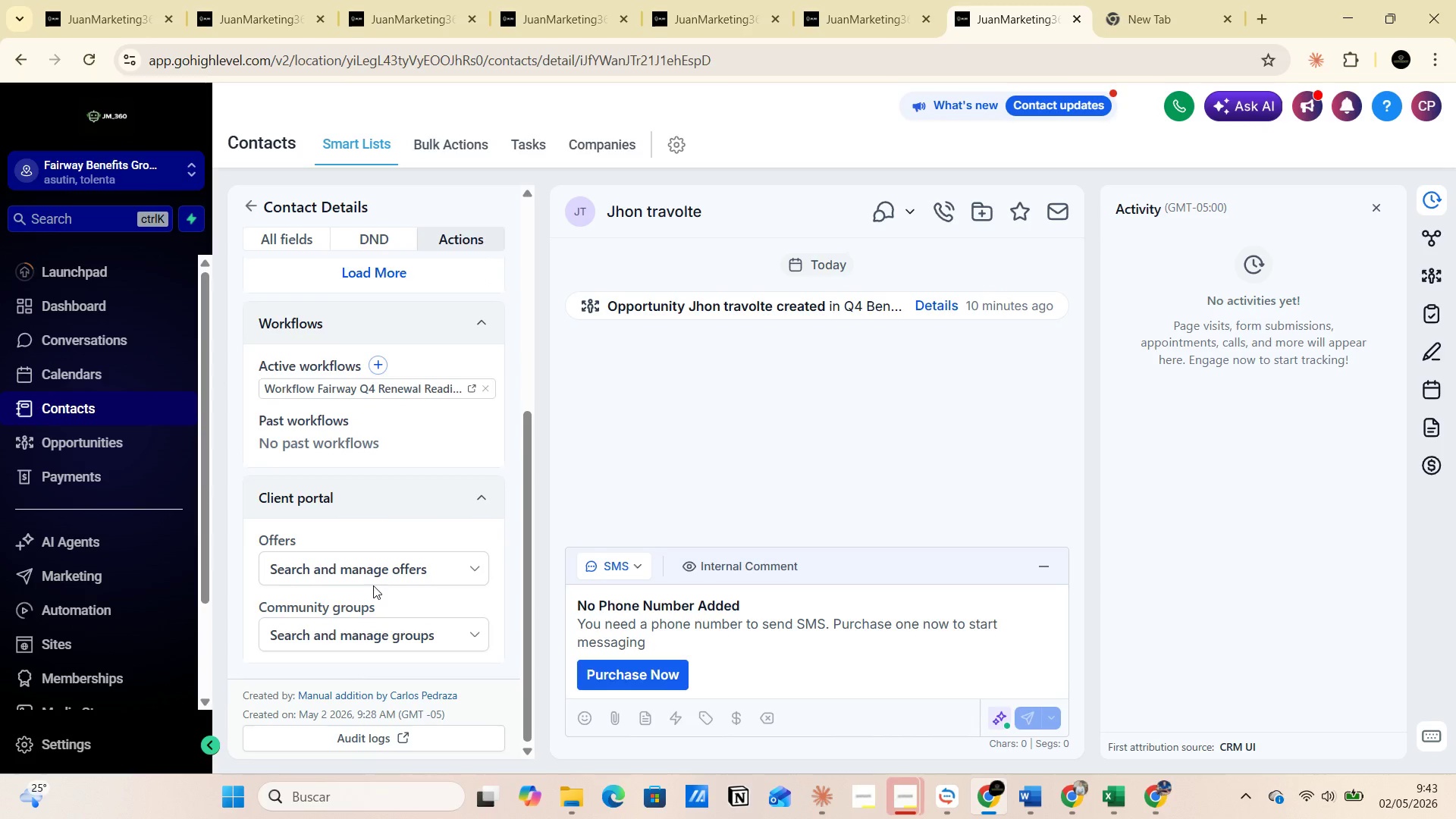 
scroll: coordinate [406, 576], scroll_direction: up, amount: 6.0
 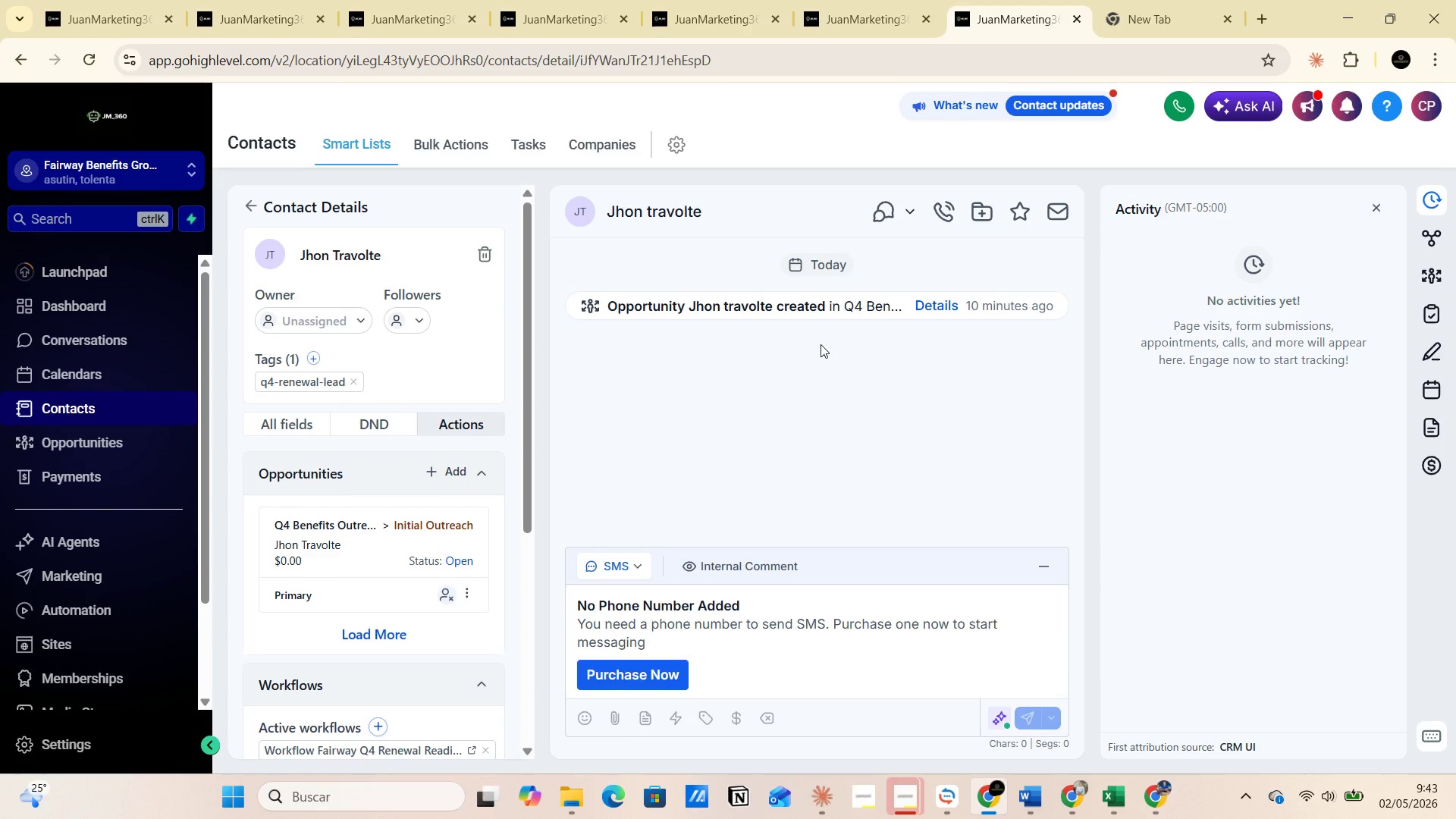 
wait(11.26)
 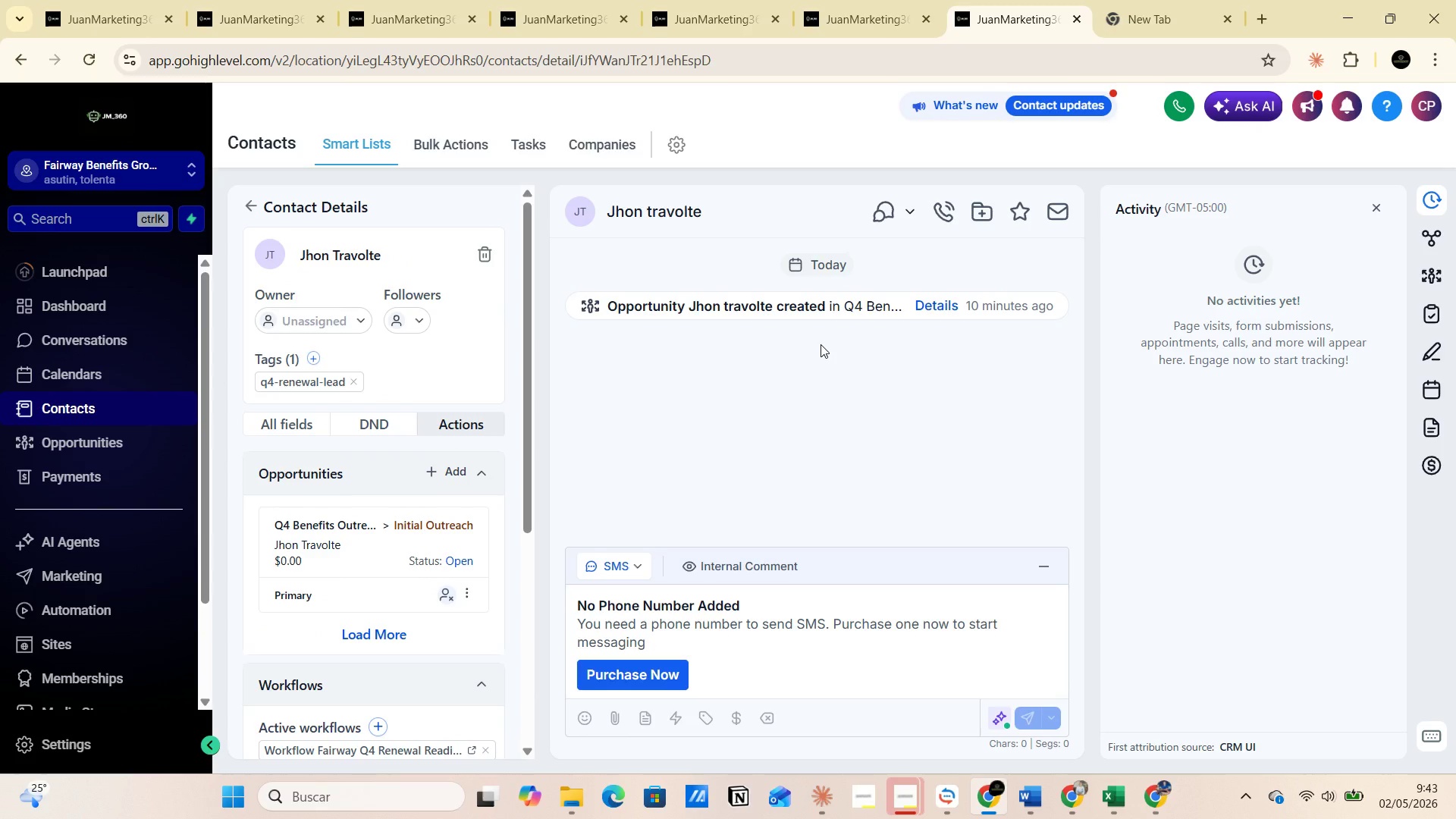 
scroll: coordinate [654, 435], scroll_direction: down, amount: 1.0
 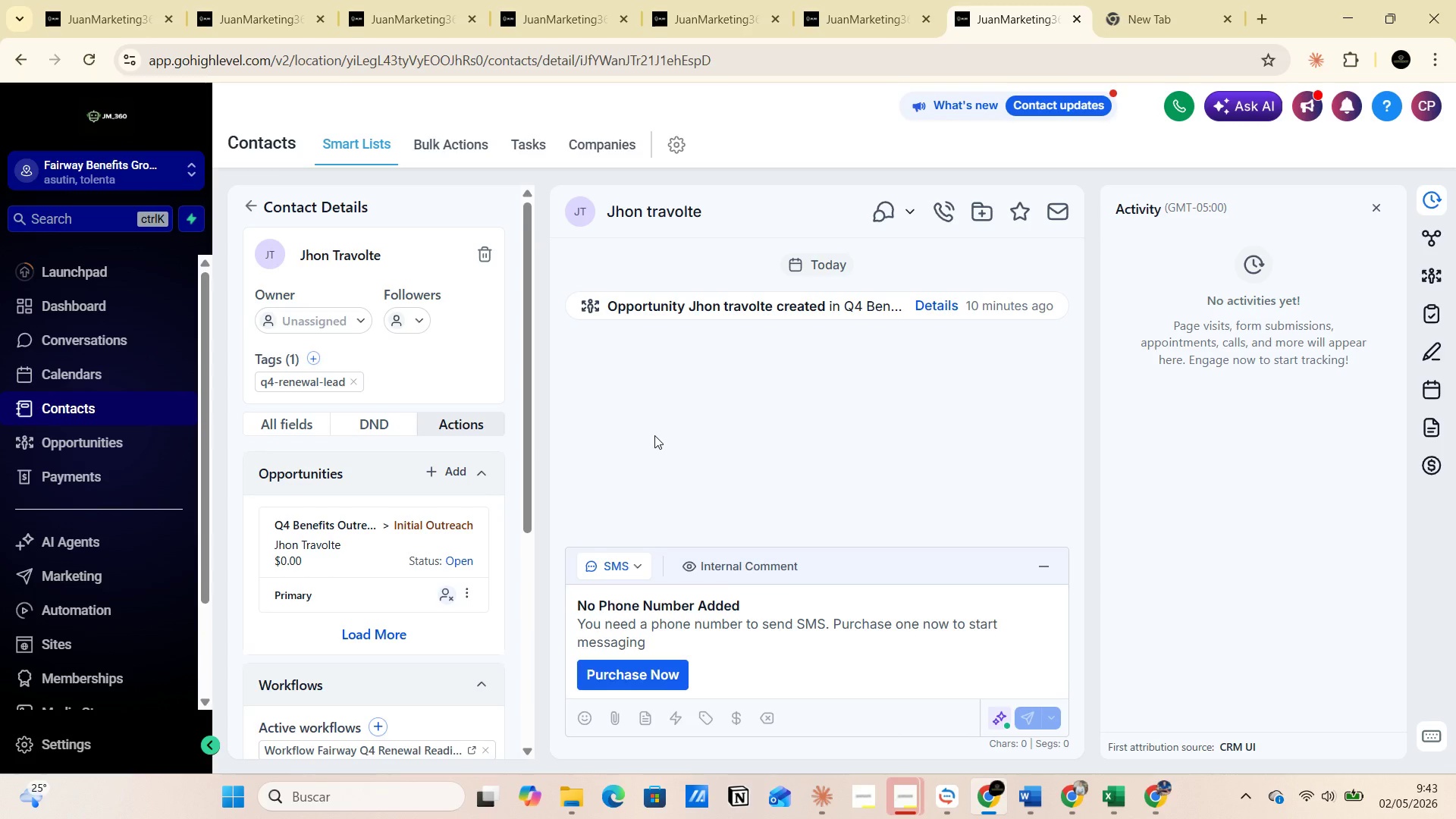 
scroll: coordinate [420, 428], scroll_direction: up, amount: 4.0
 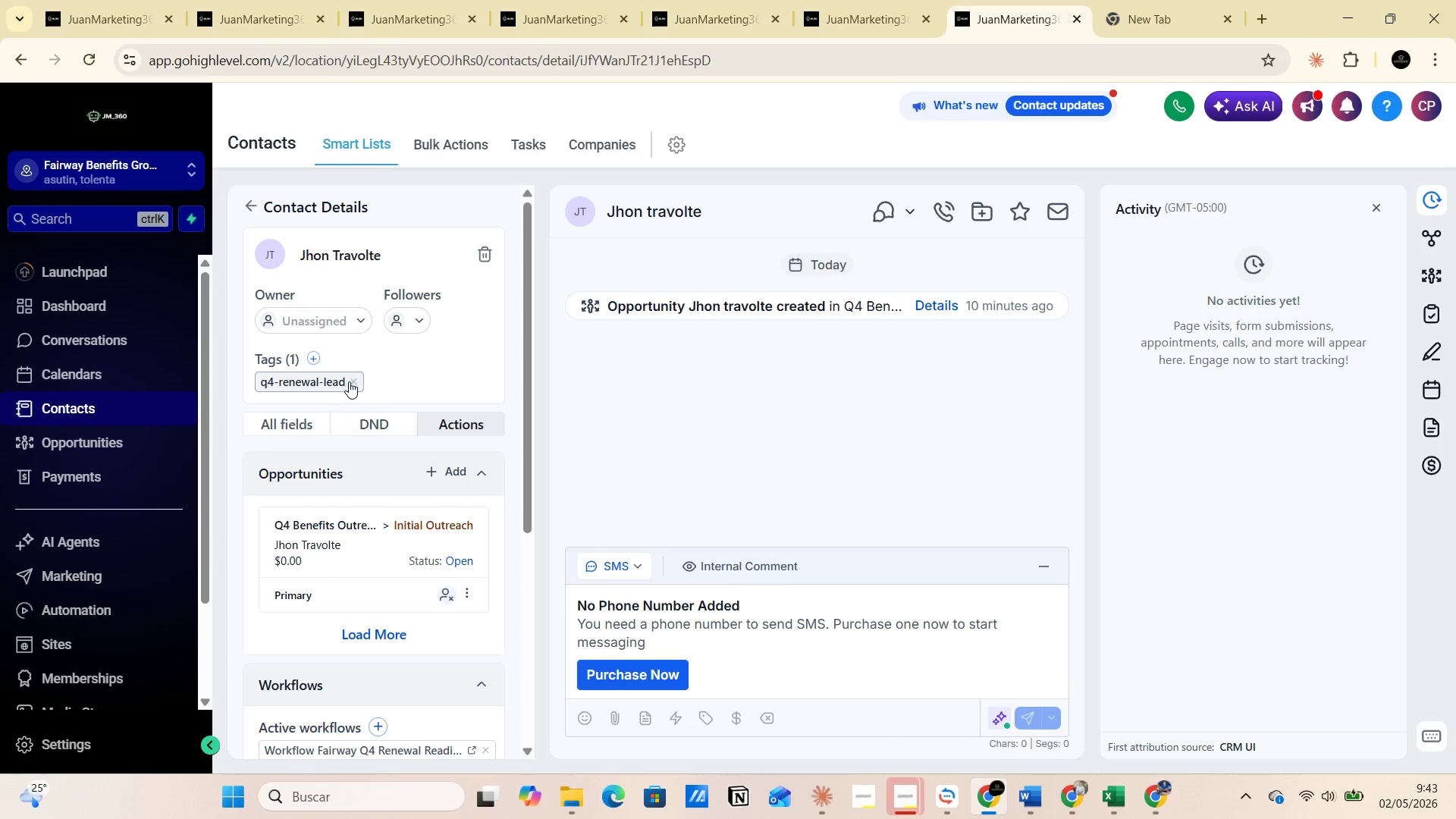 
left_click([349, 381])
 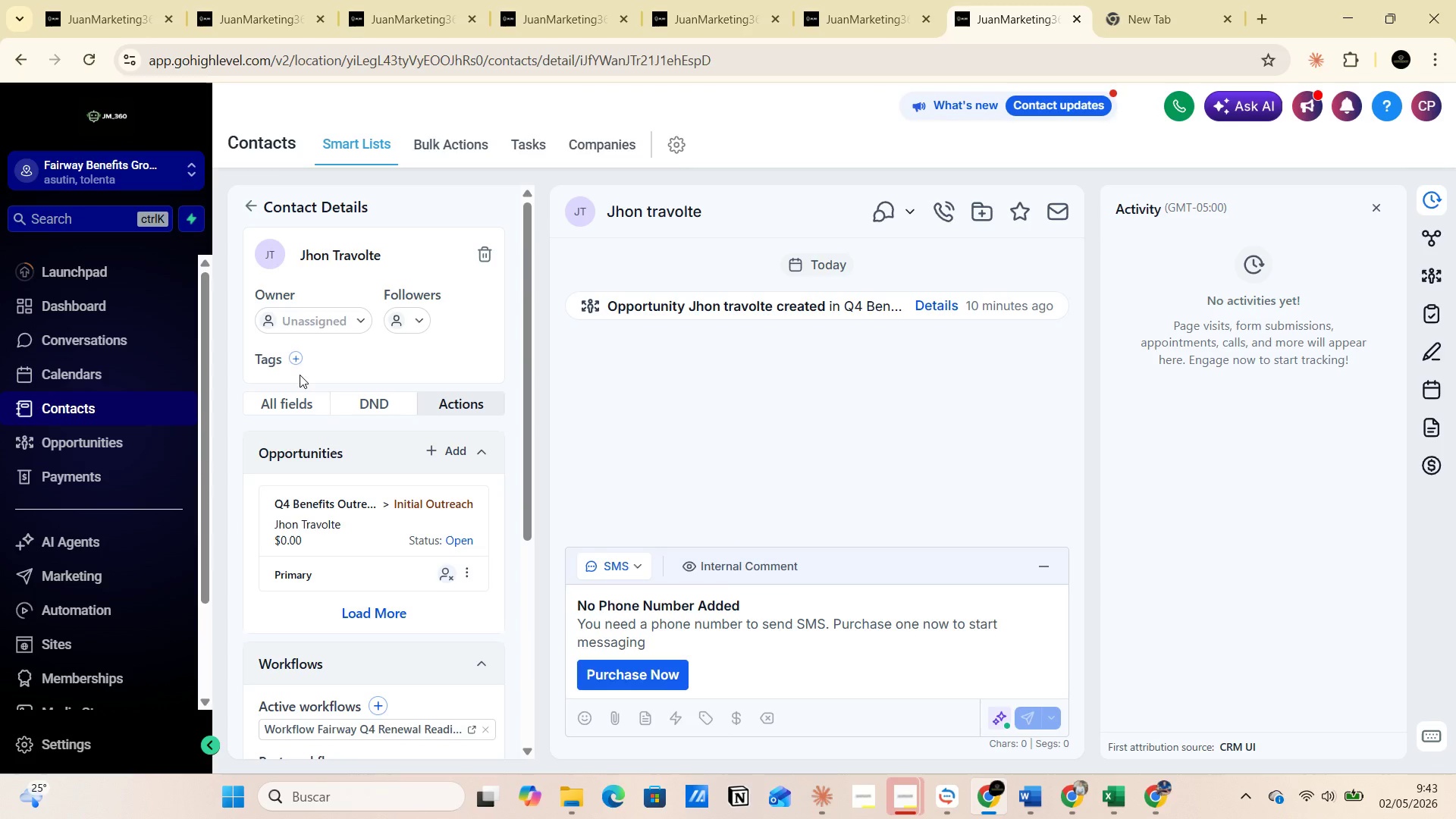 
left_click([294, 360])
 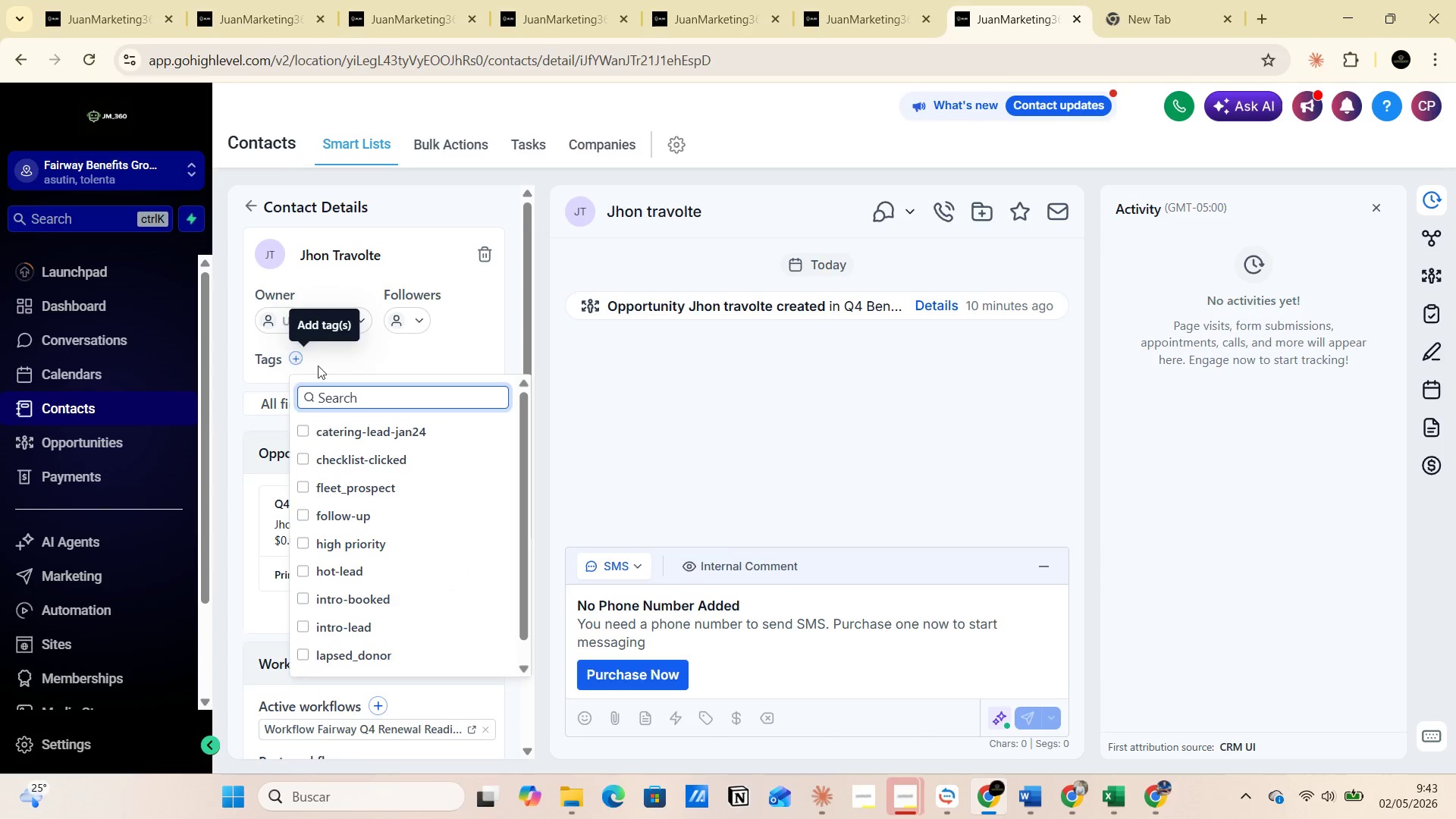 
left_click([343, 353])
 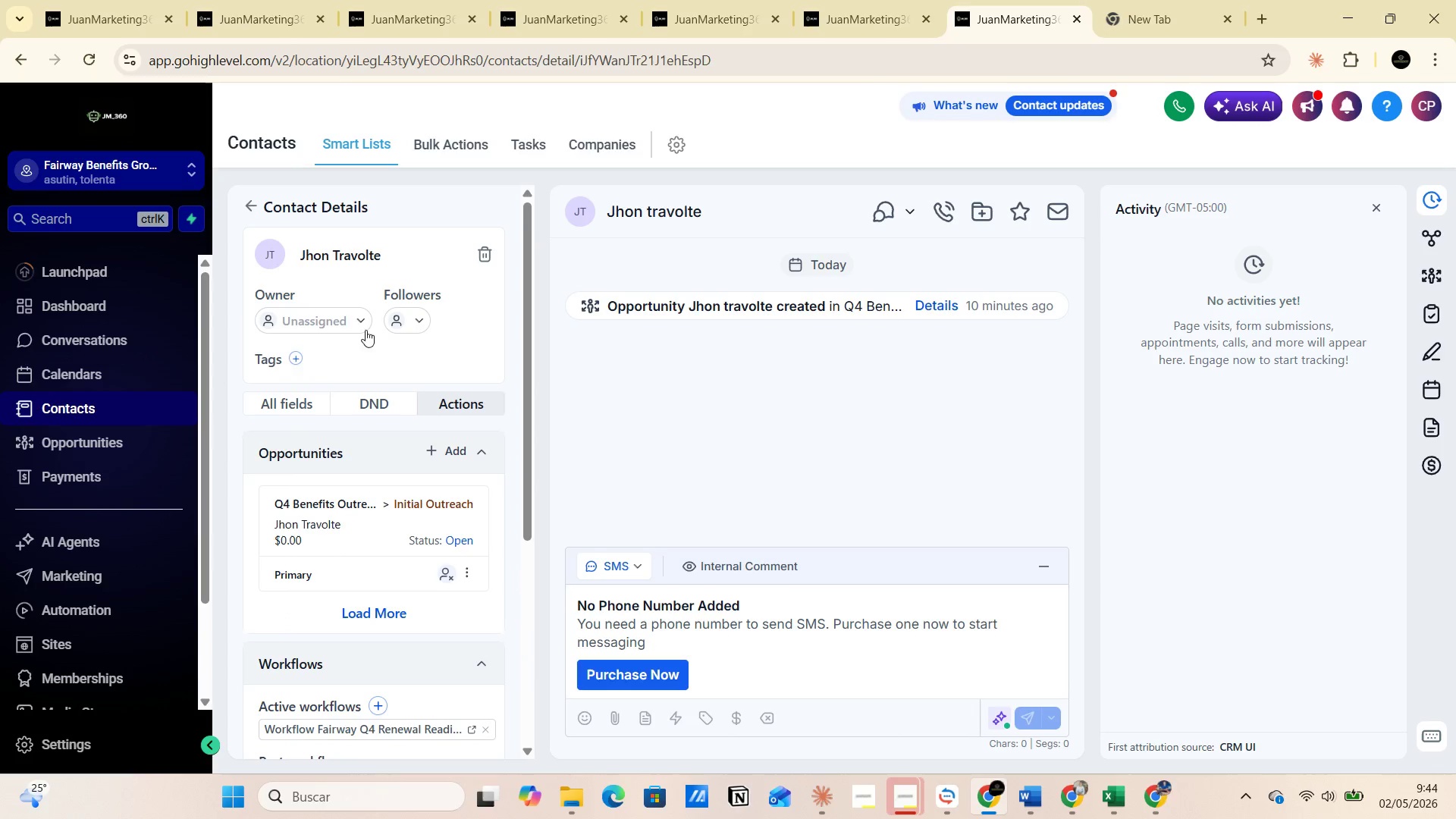 
left_click([297, 362])
 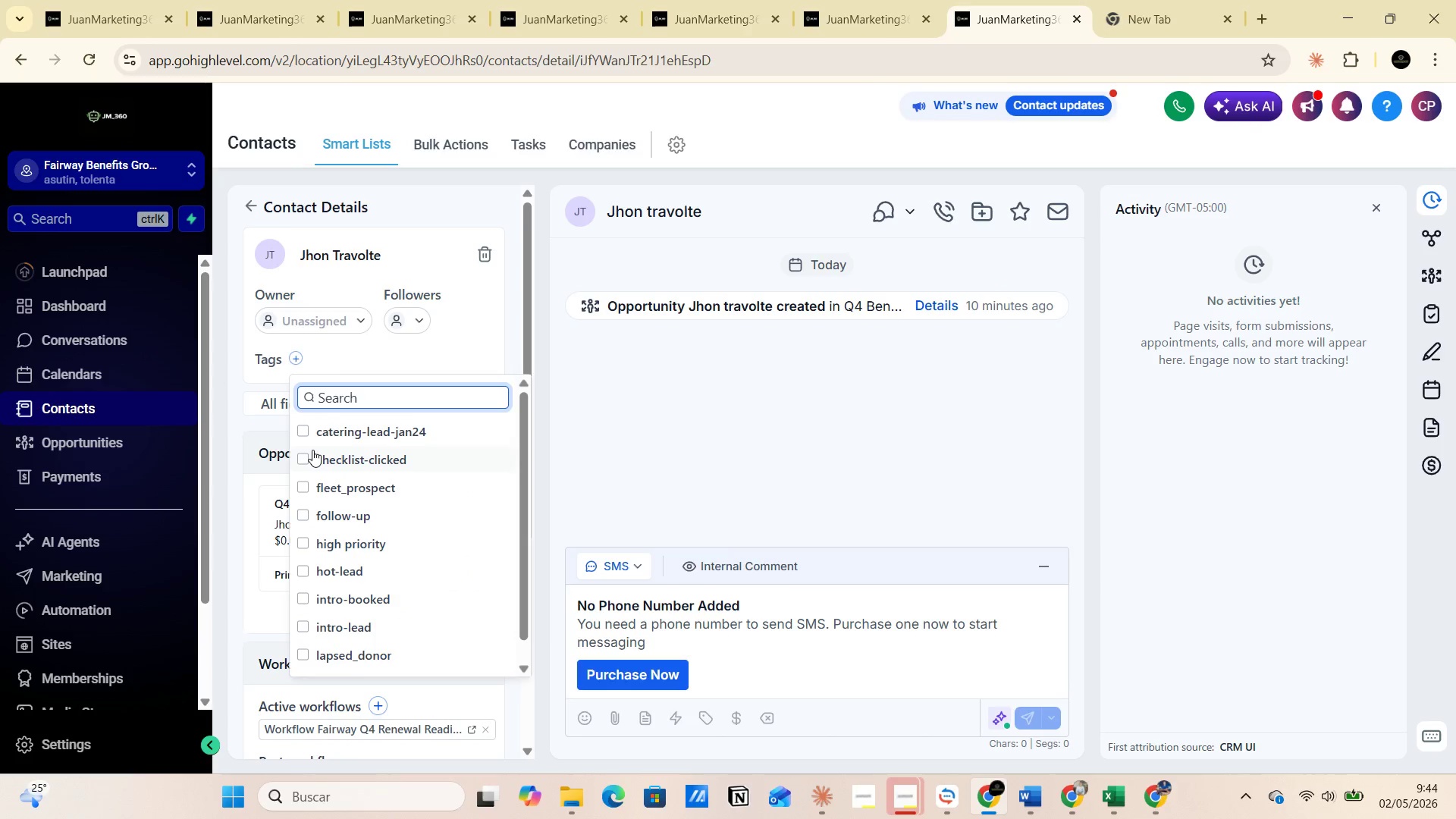 
left_click([321, 398])
 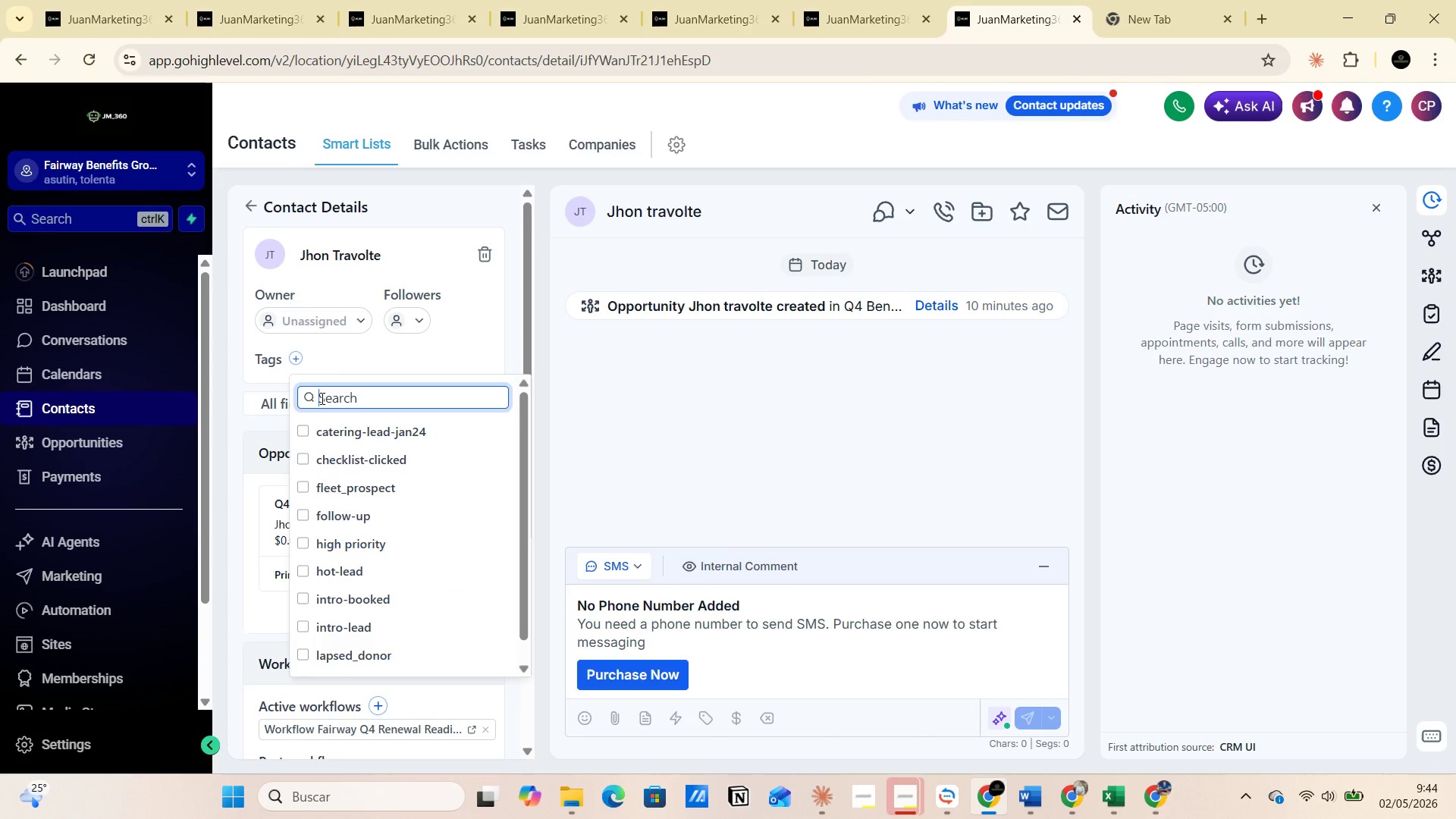 
key(Q)
 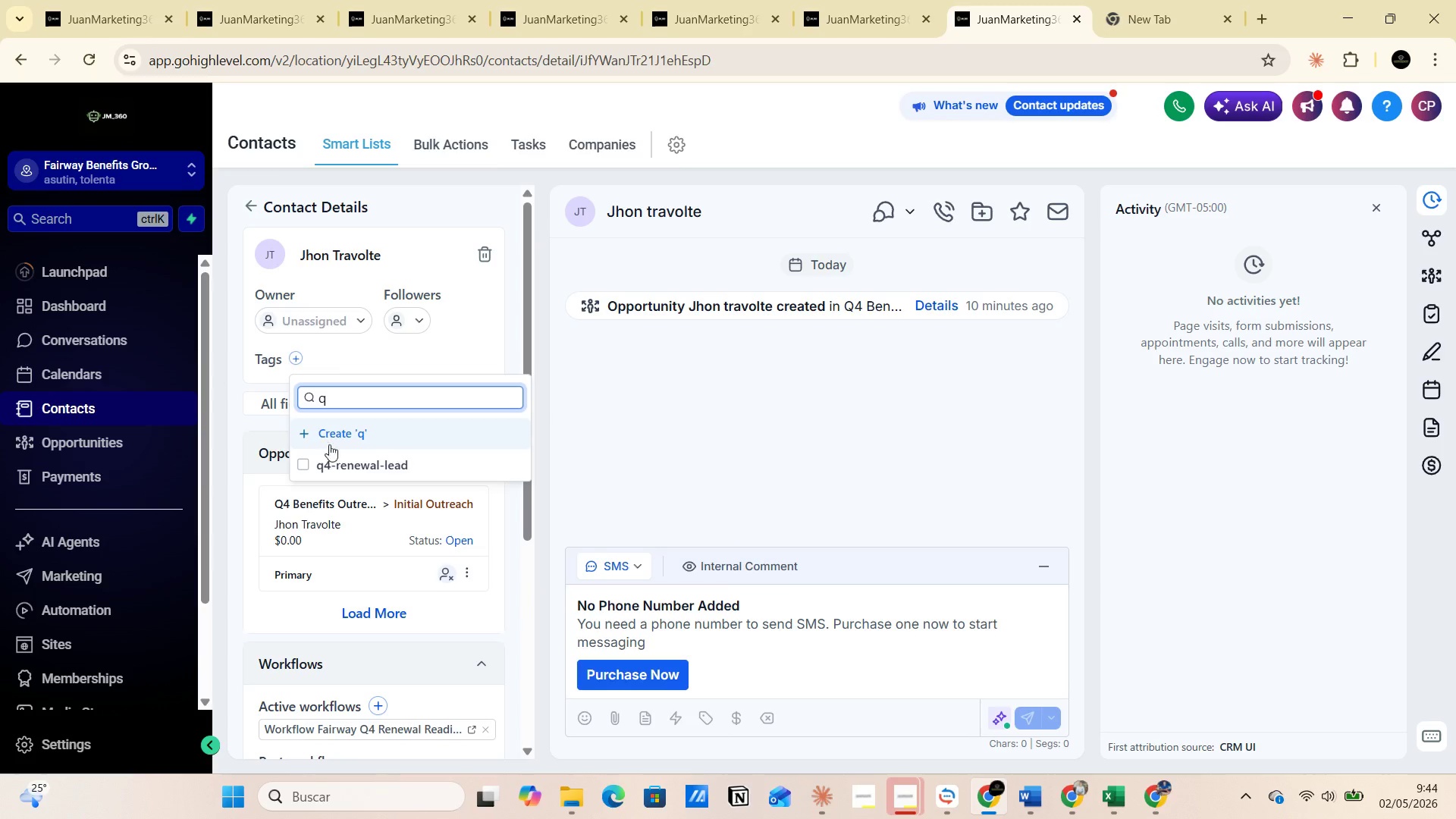 
left_click([336, 459])
 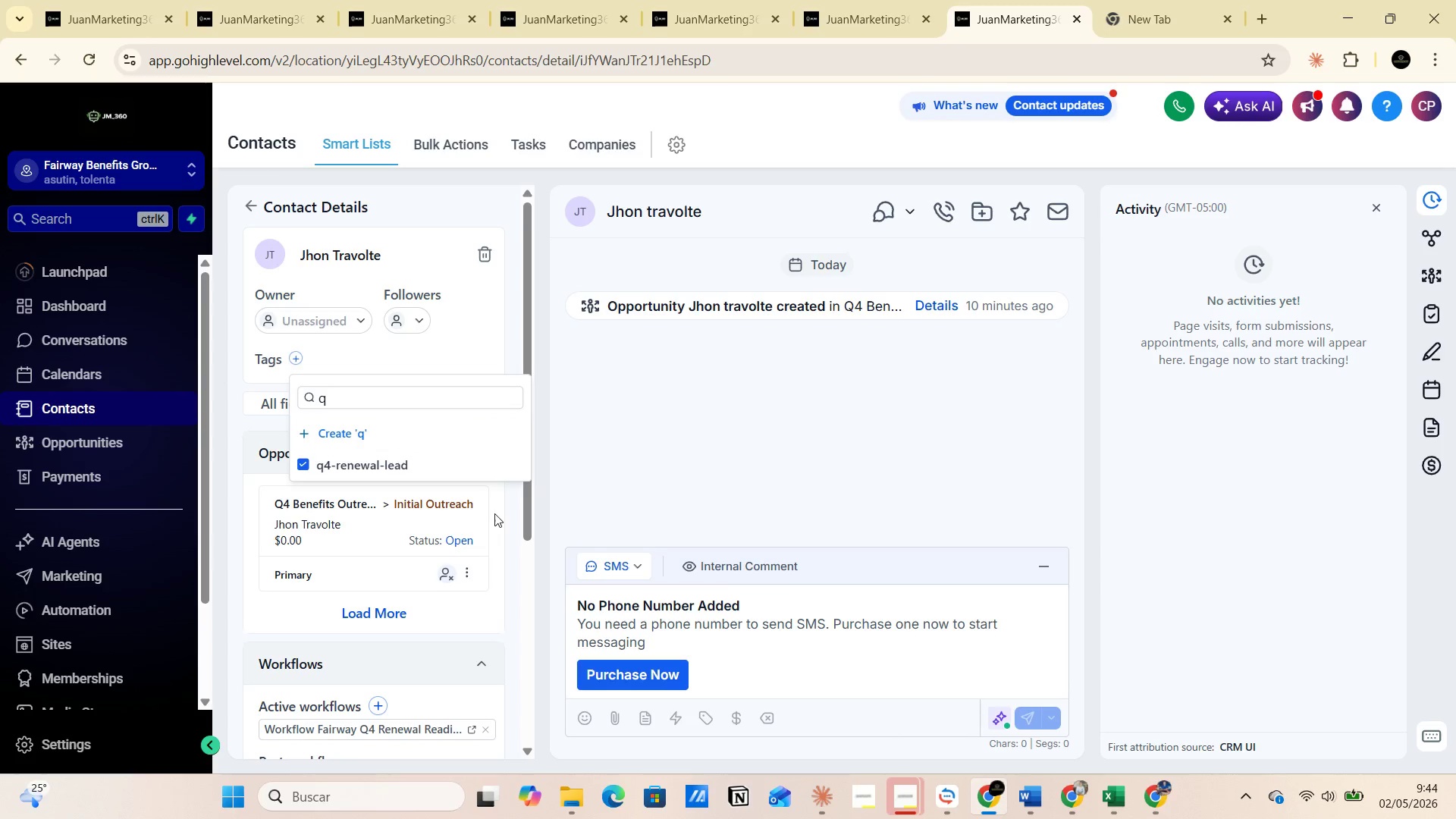 
left_click([504, 510])
 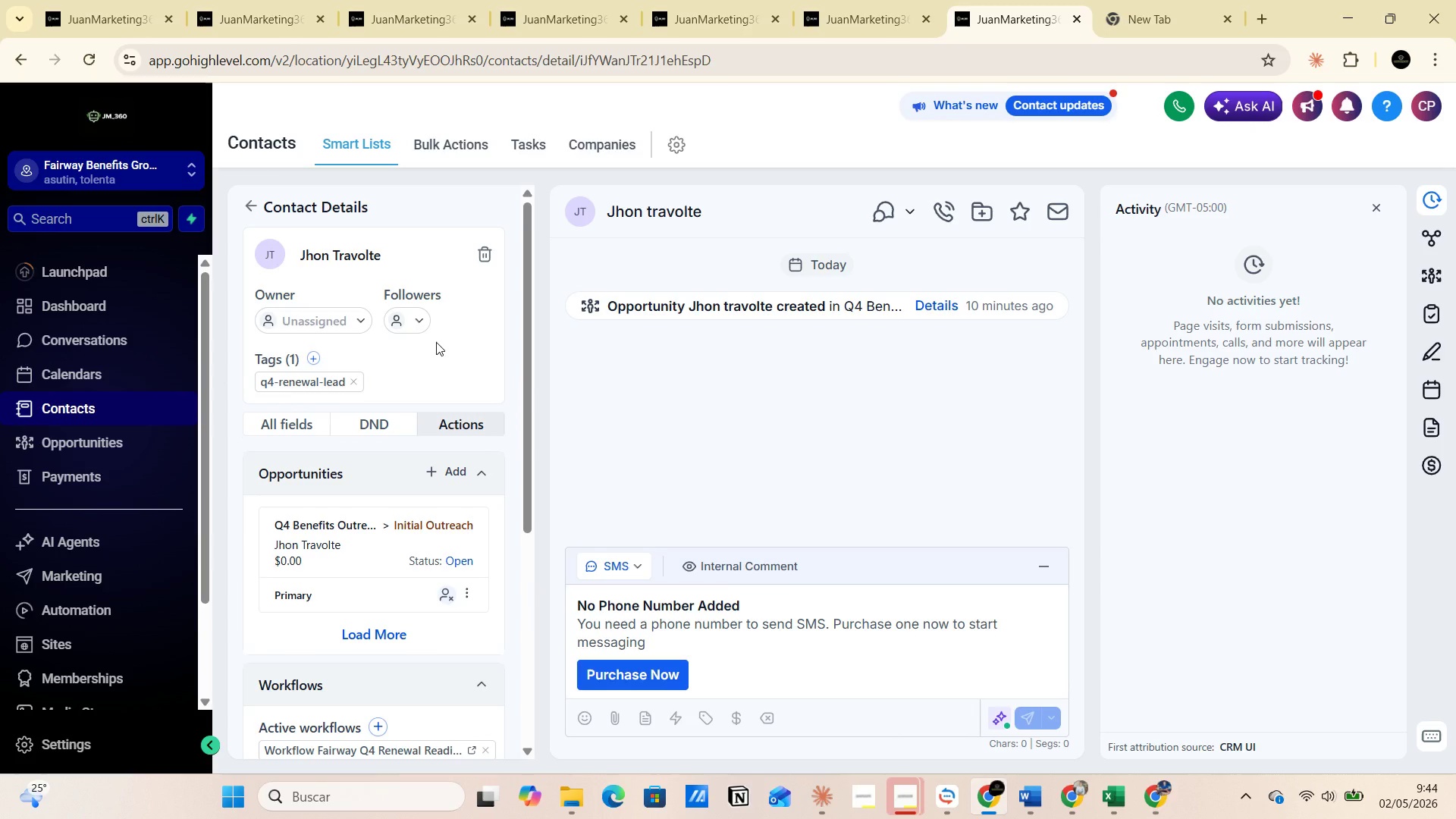 
scroll: coordinate [417, 391], scroll_direction: down, amount: 4.0
 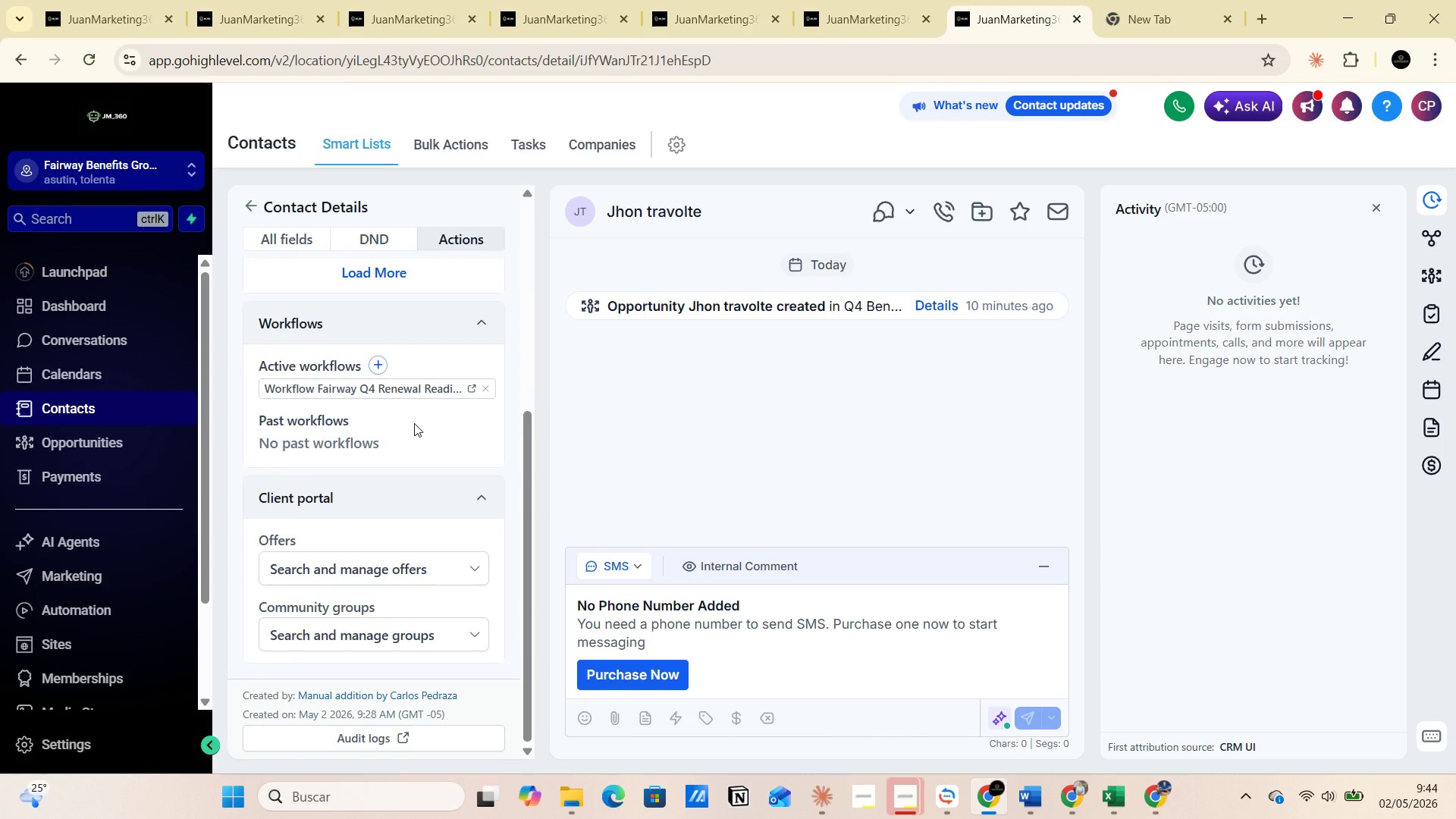 
scroll: coordinate [414, 434], scroll_direction: up, amount: 4.0
 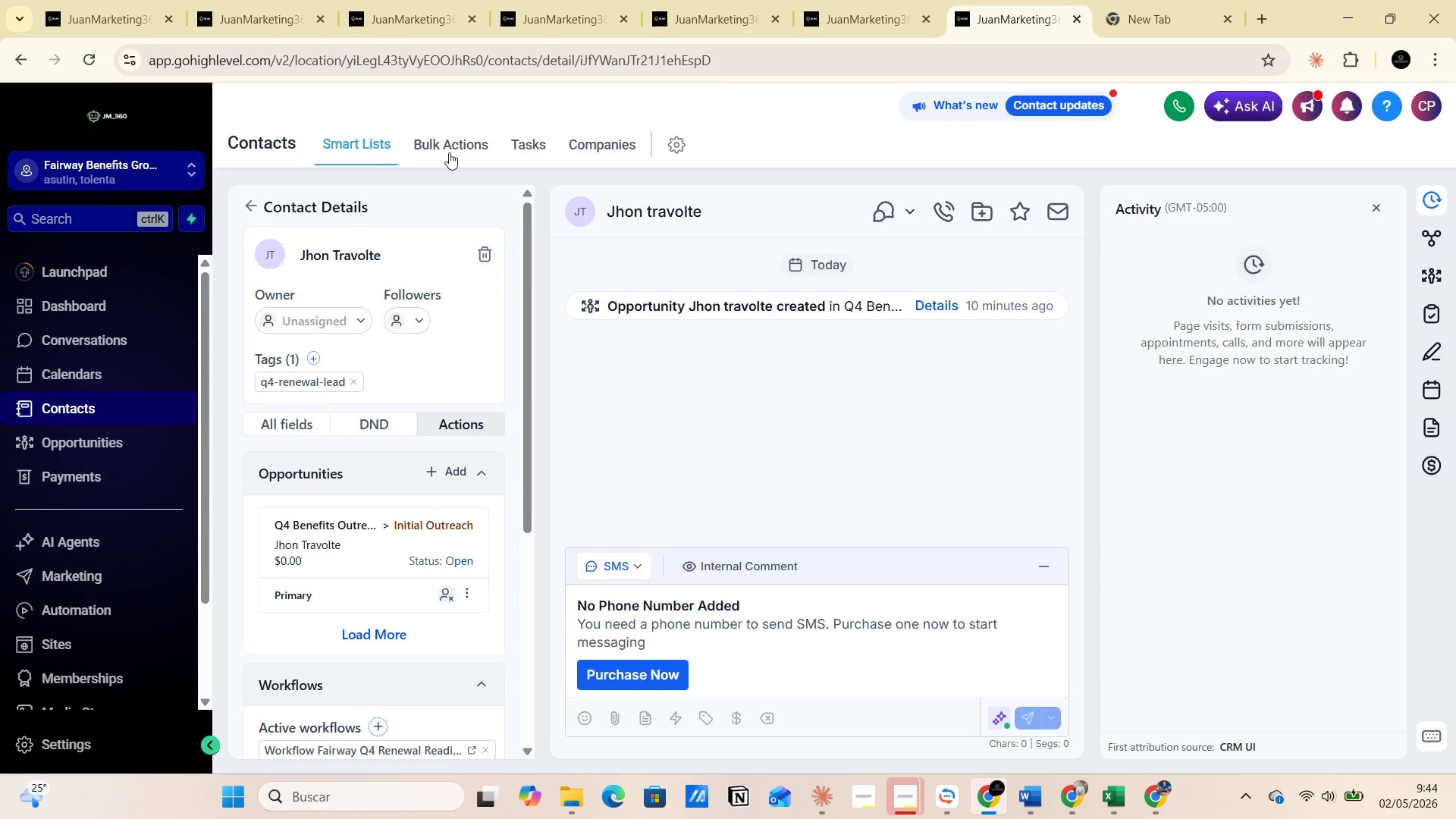 
left_click([435, 150])
 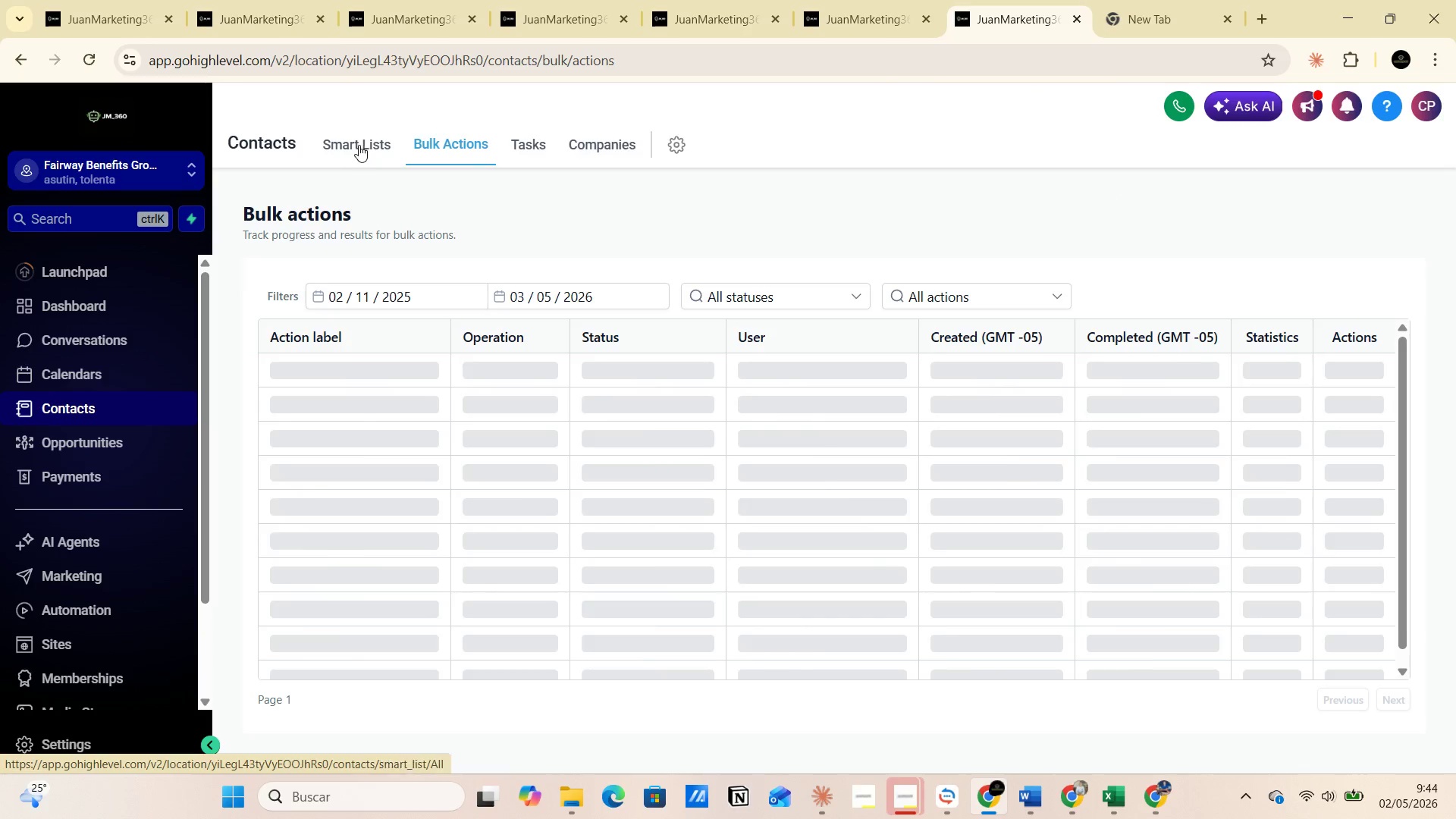 
left_click([359, 143])
 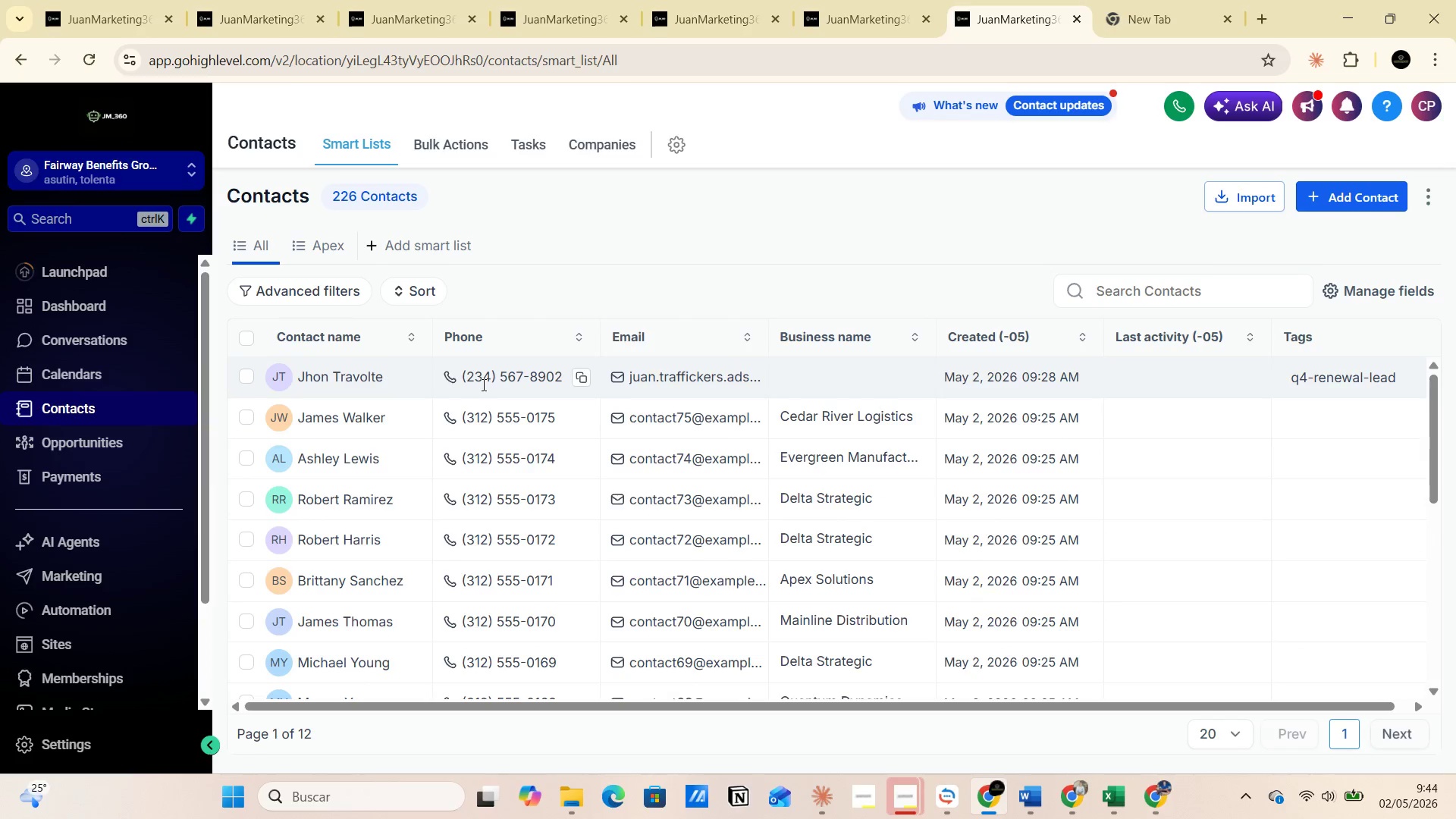 
wait(5.75)
 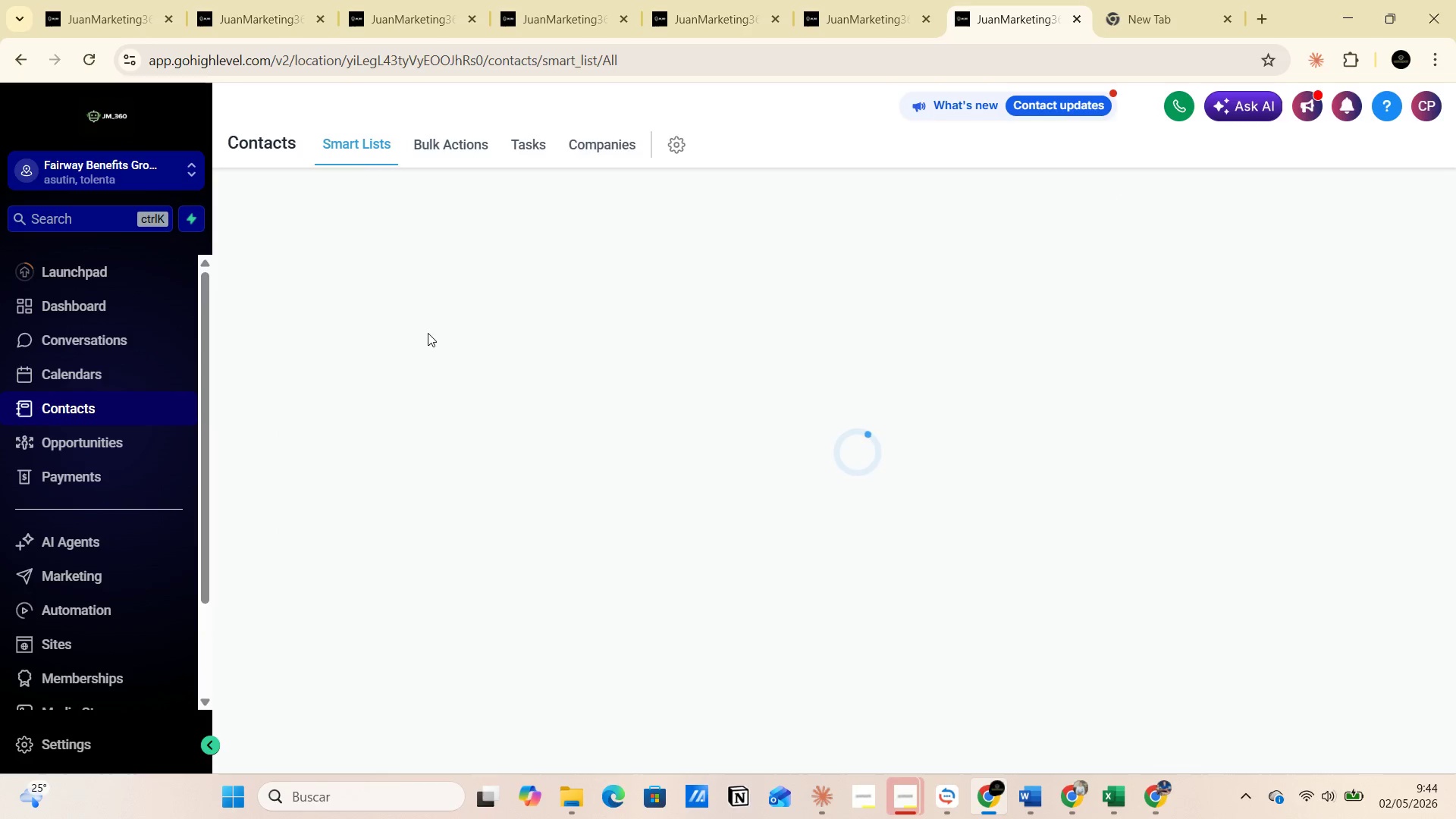 
left_click([1094, 290])
 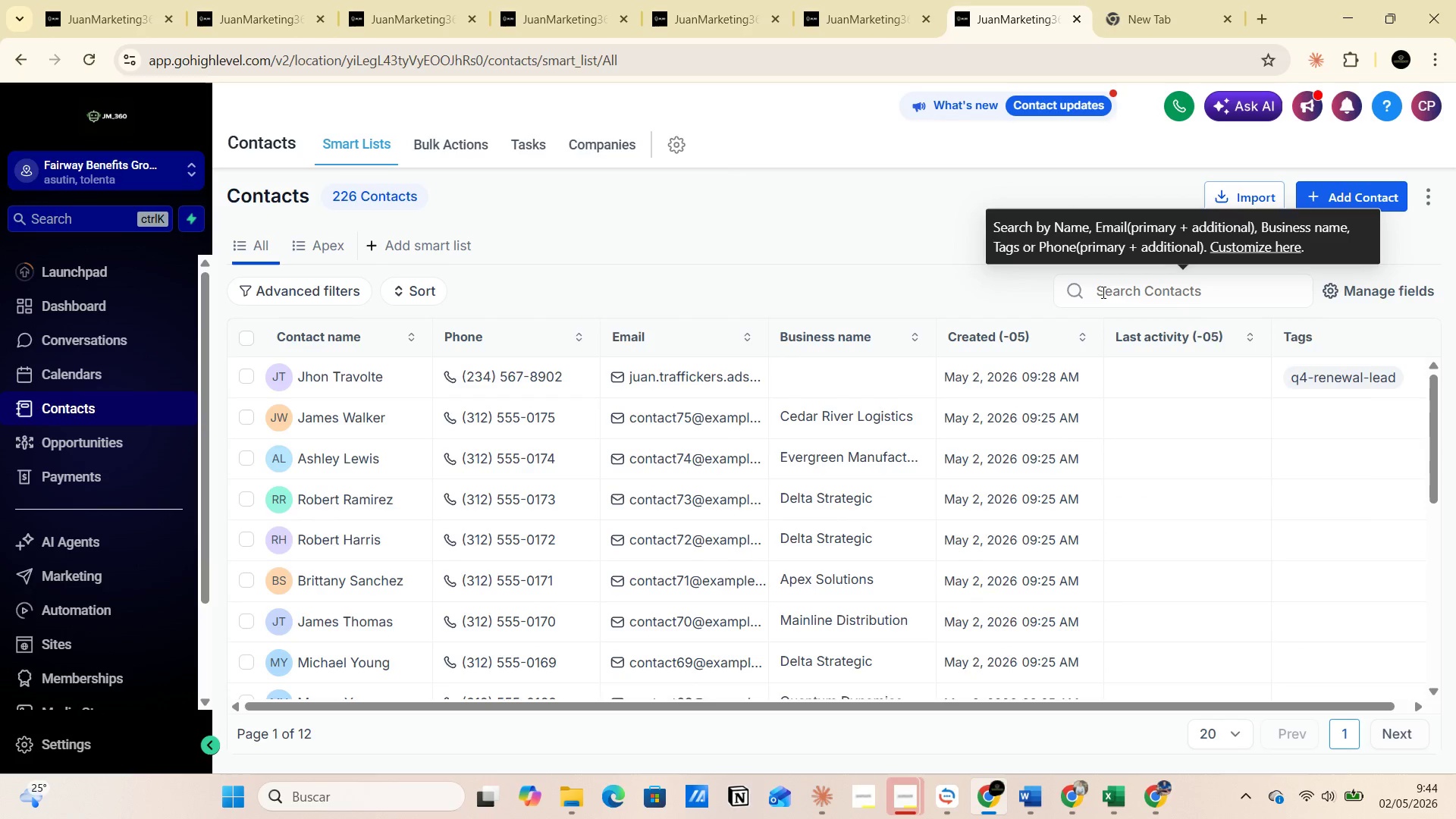 
left_click([1102, 292])
 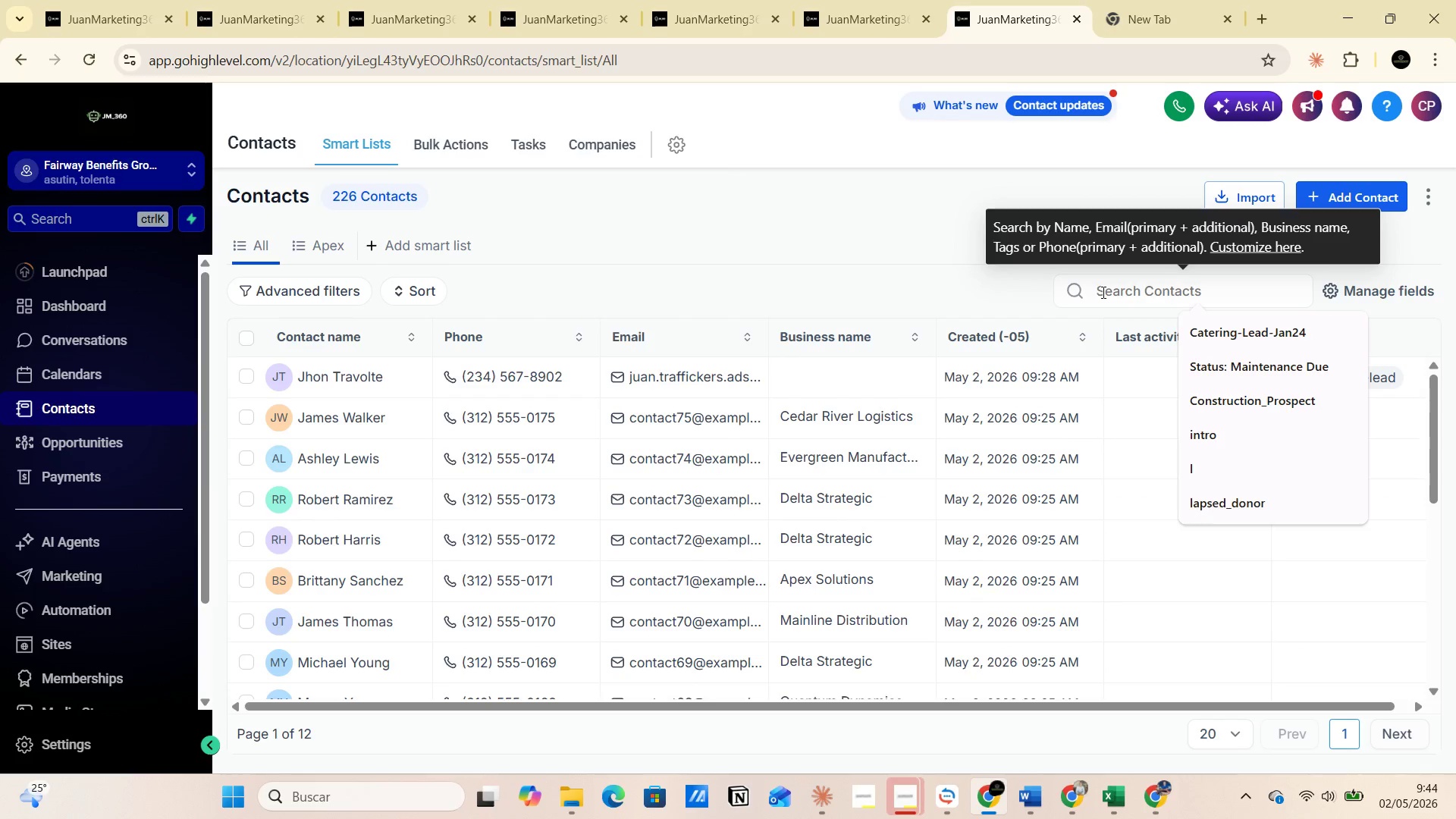 
type(curre)
key(Backspace)
key(Backspace)
key(Backspace)
key(Backspace)
 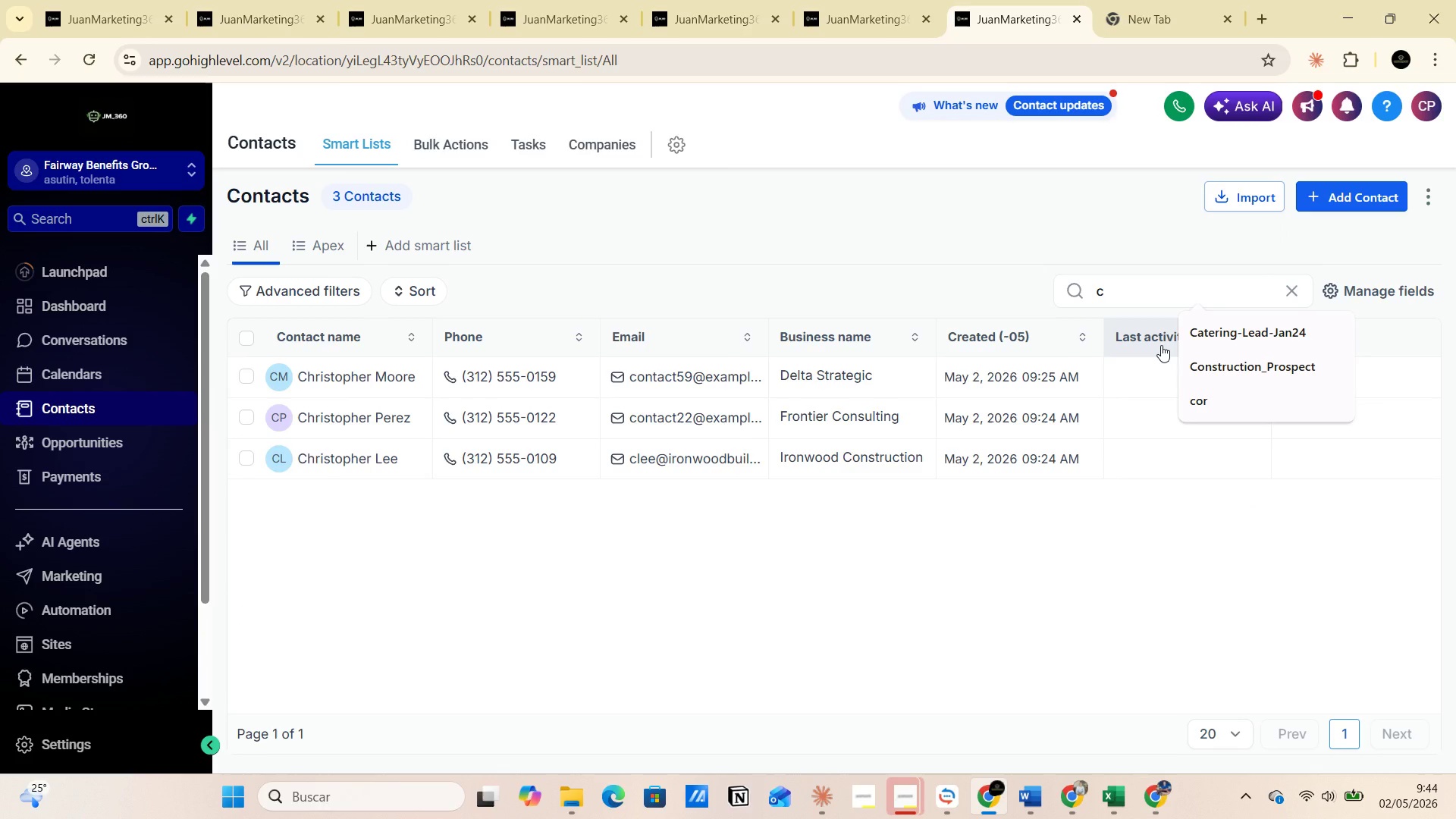 
wait(10.44)
 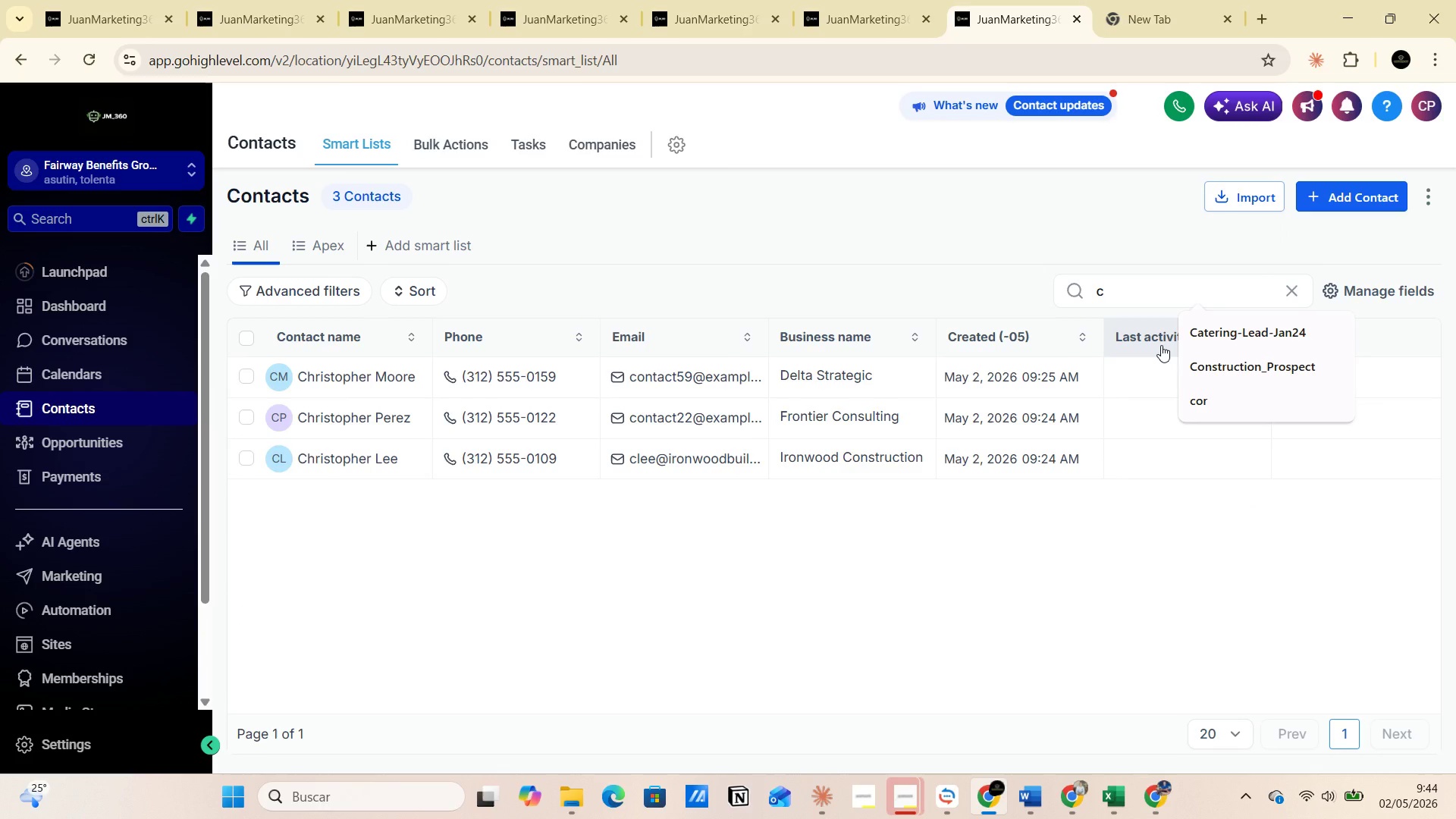 
key(Backspace)
 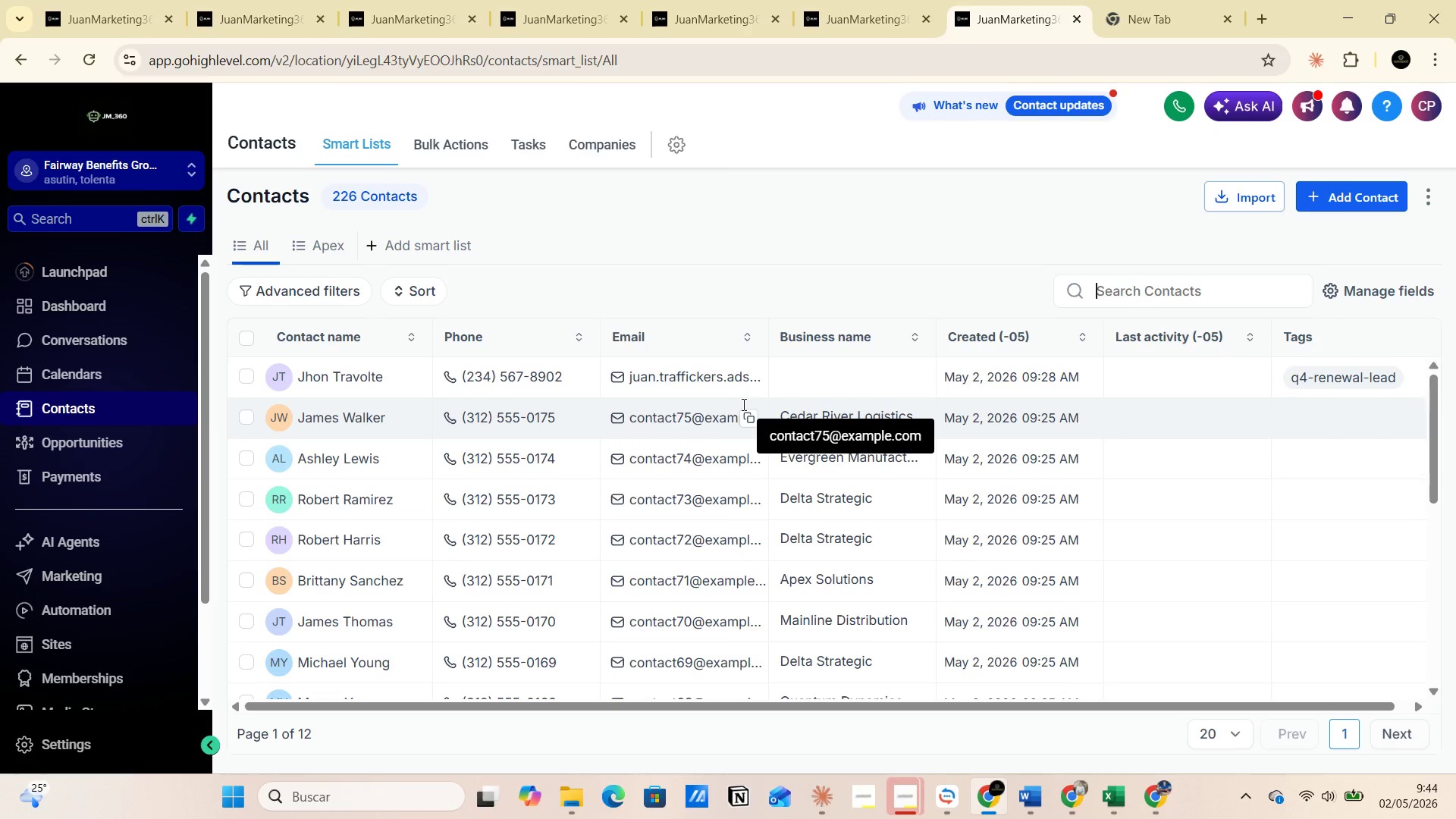 
key(CapsLock)
 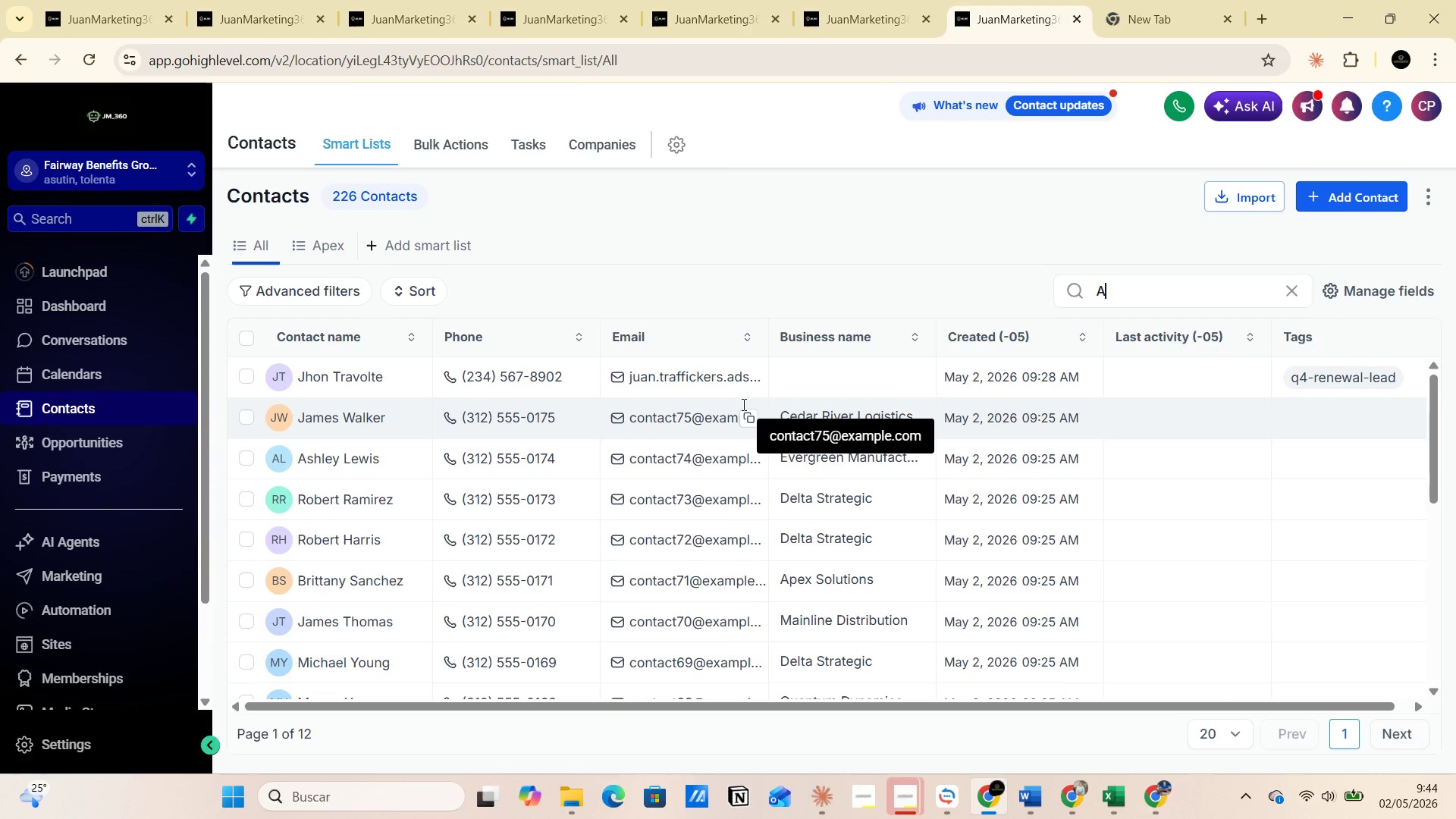 
key(A)
 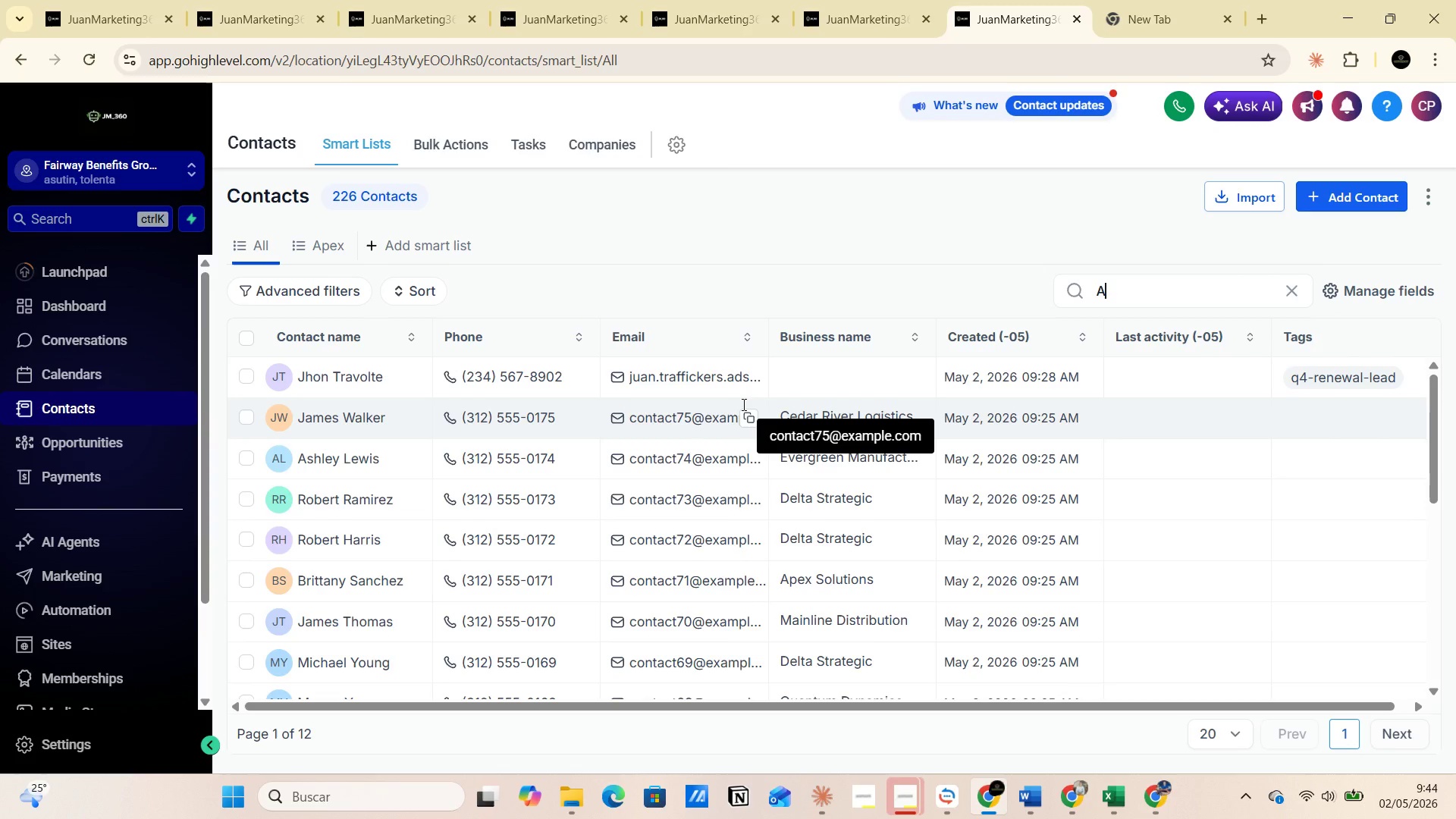 
key(CapsLock)
 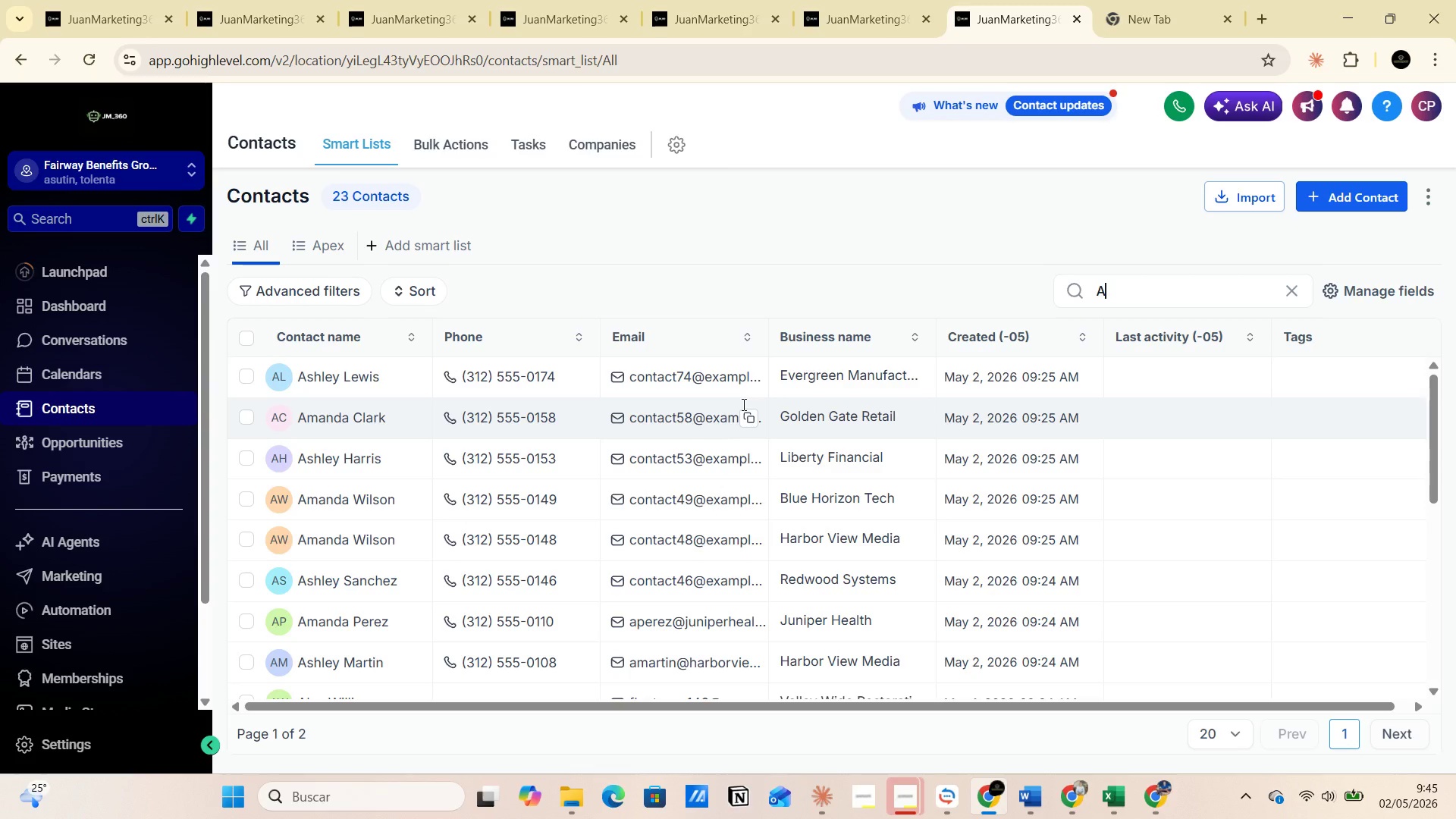 
wait(12.55)
 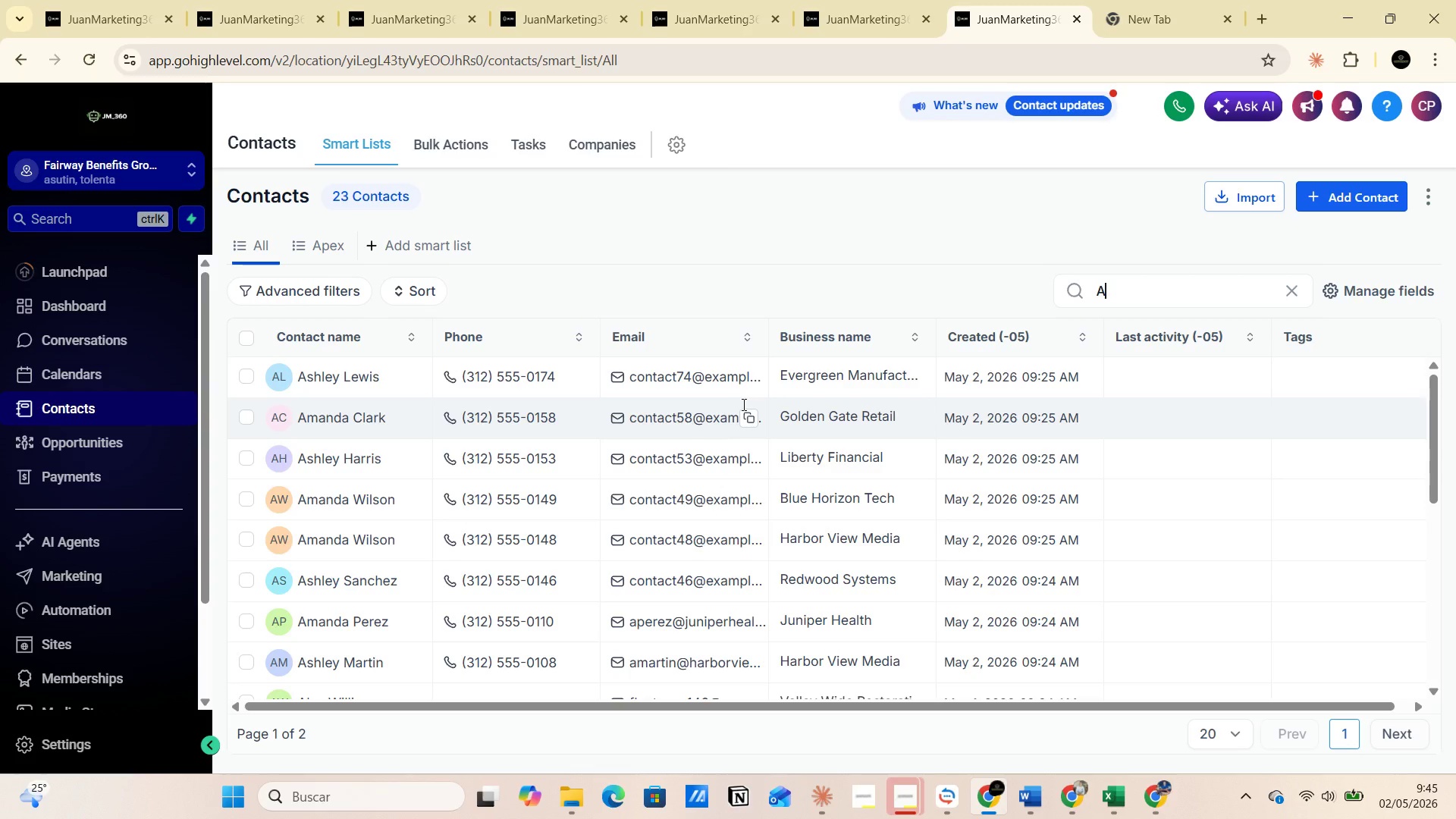 
key(Backspace)
 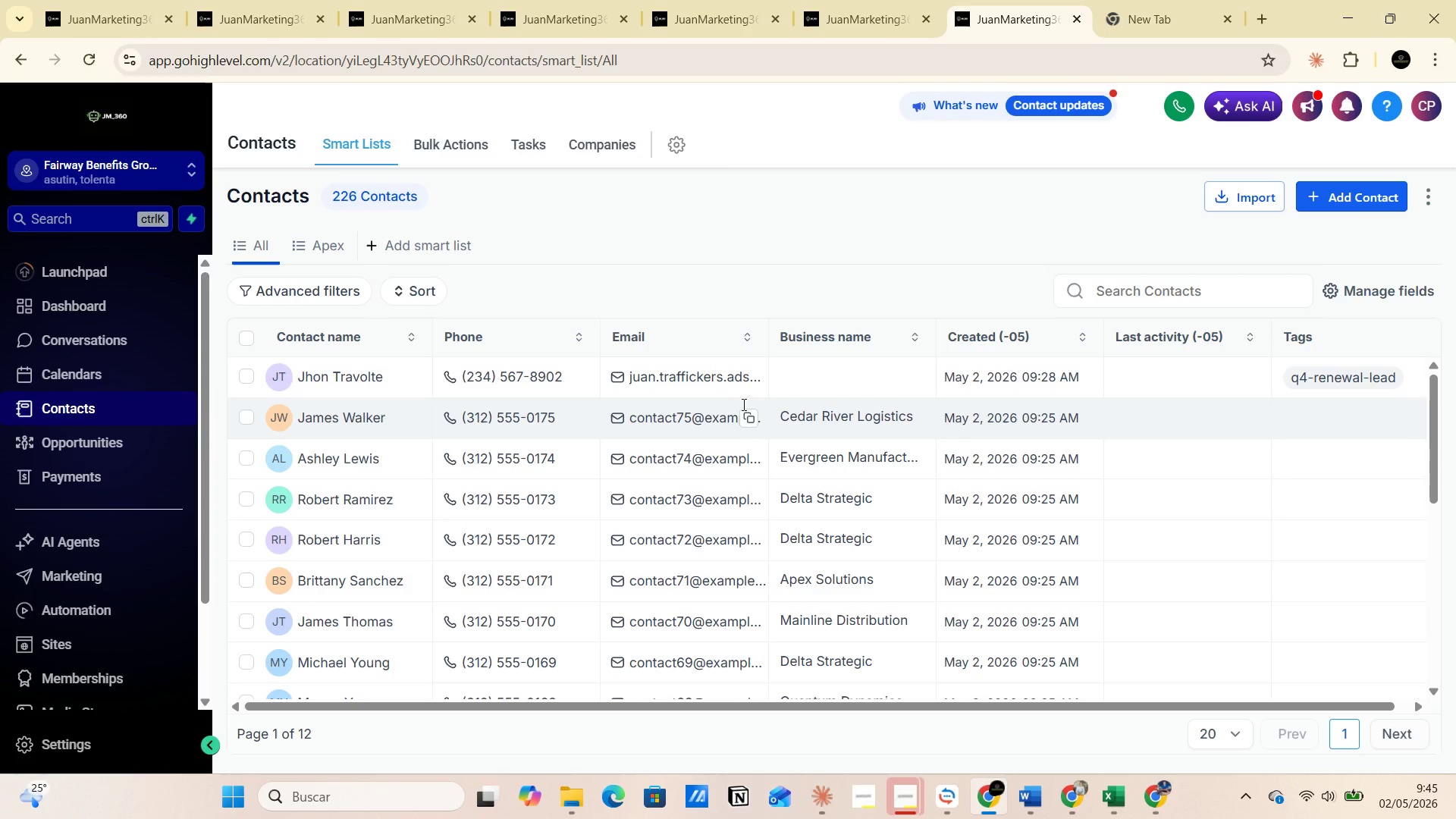 
wait(12.02)
 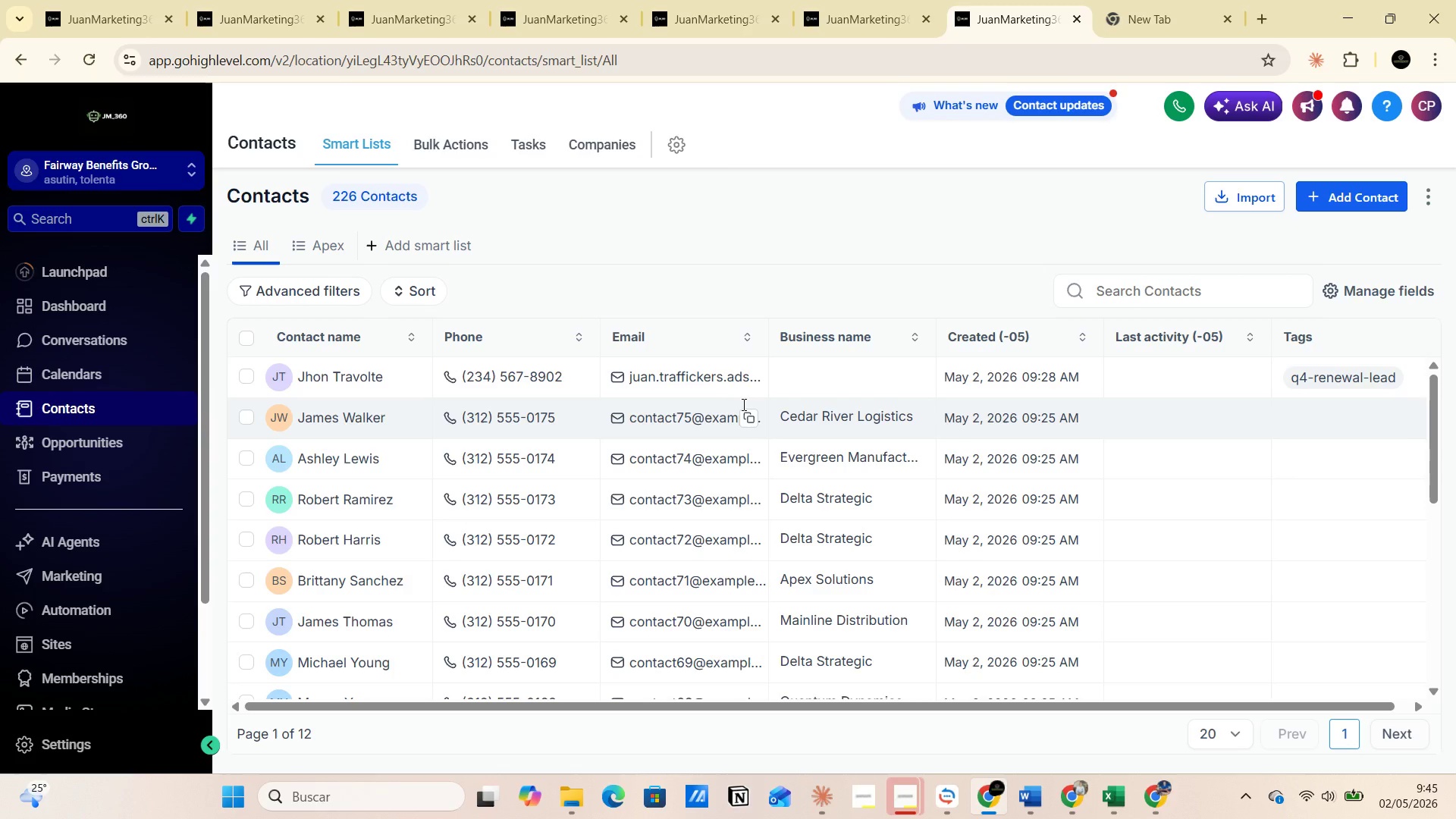 
key(Alt+AltLeft)
 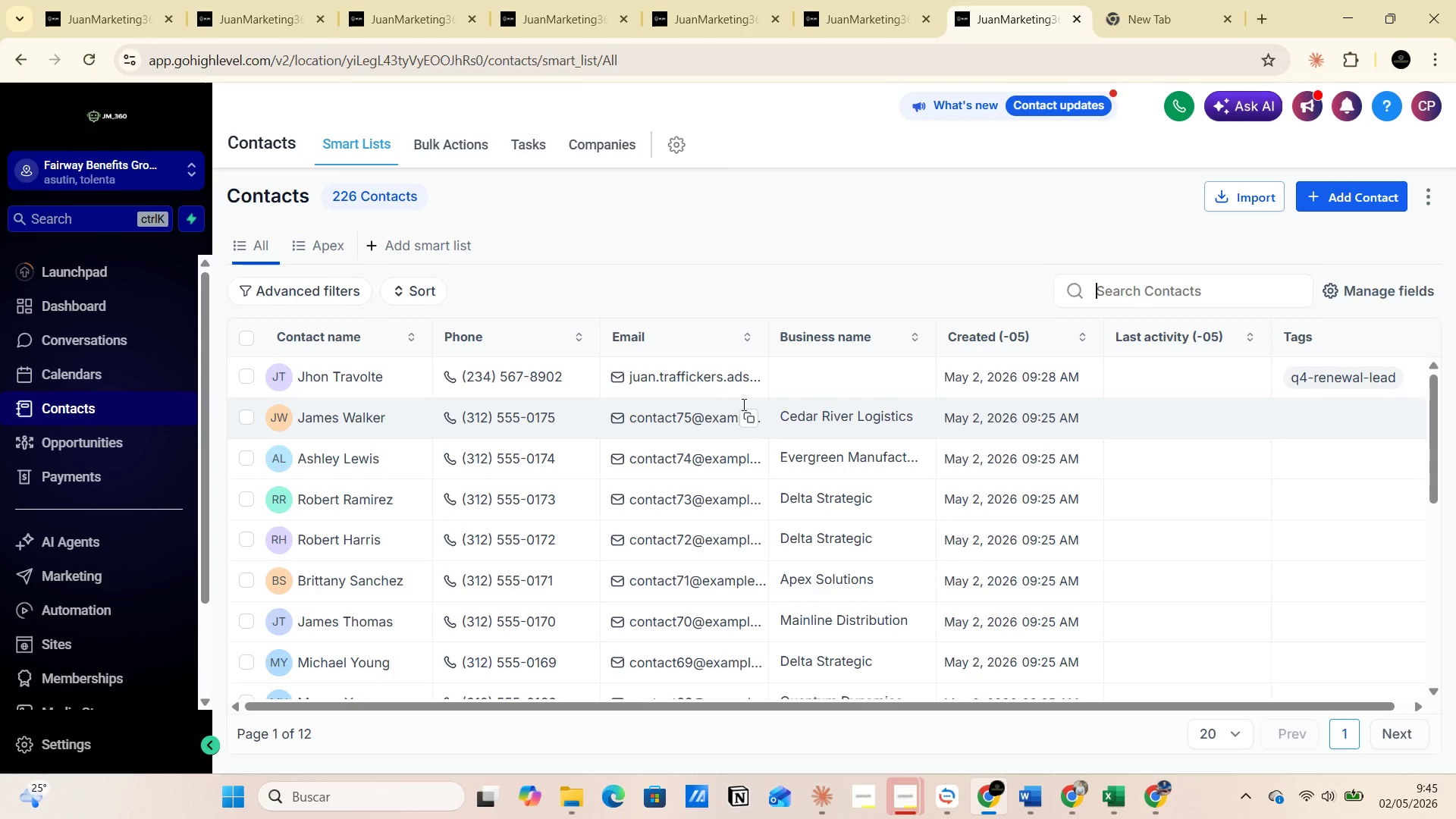 
key(Alt+Tab)
 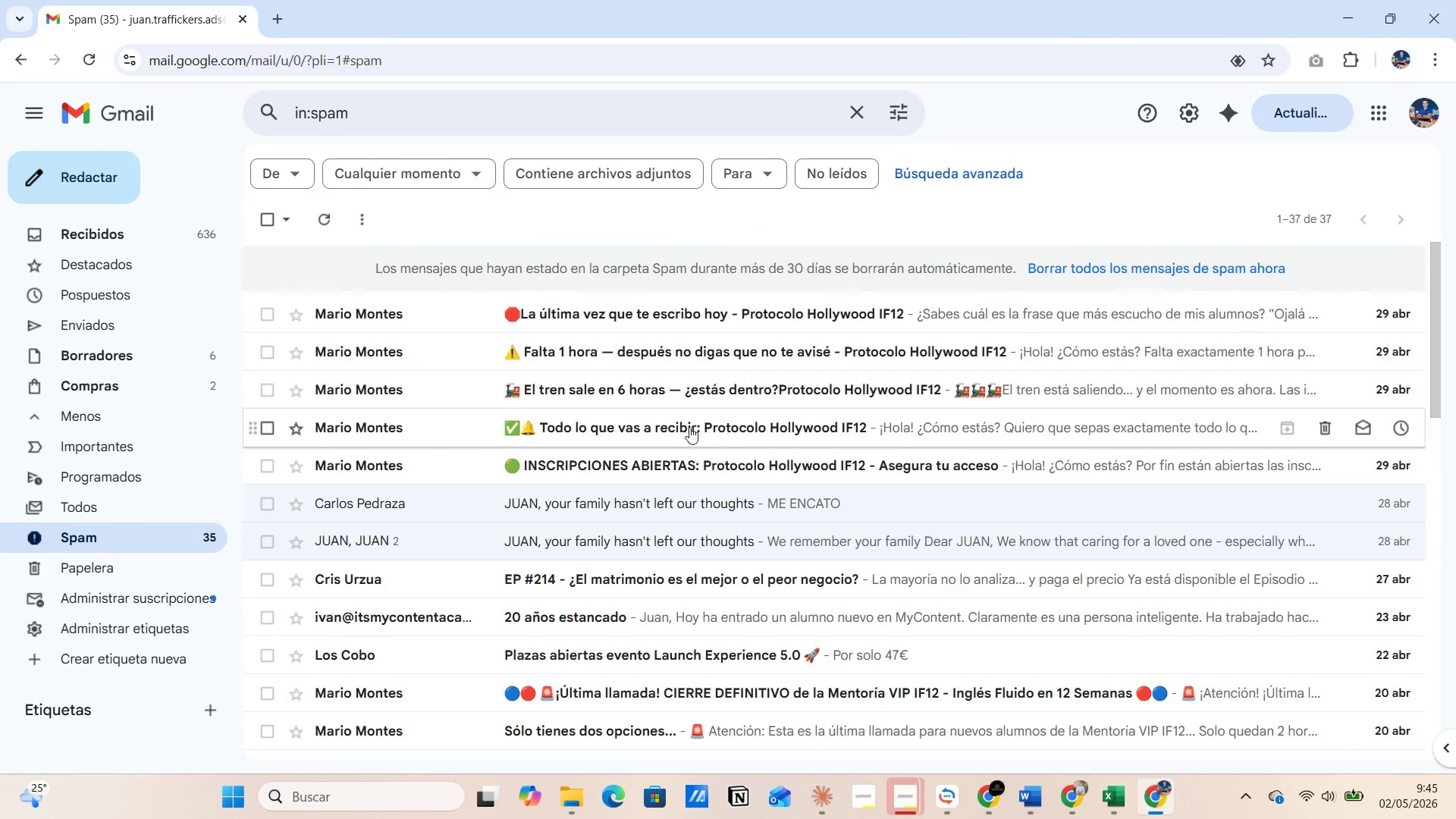 
key(Alt+AltLeft)
 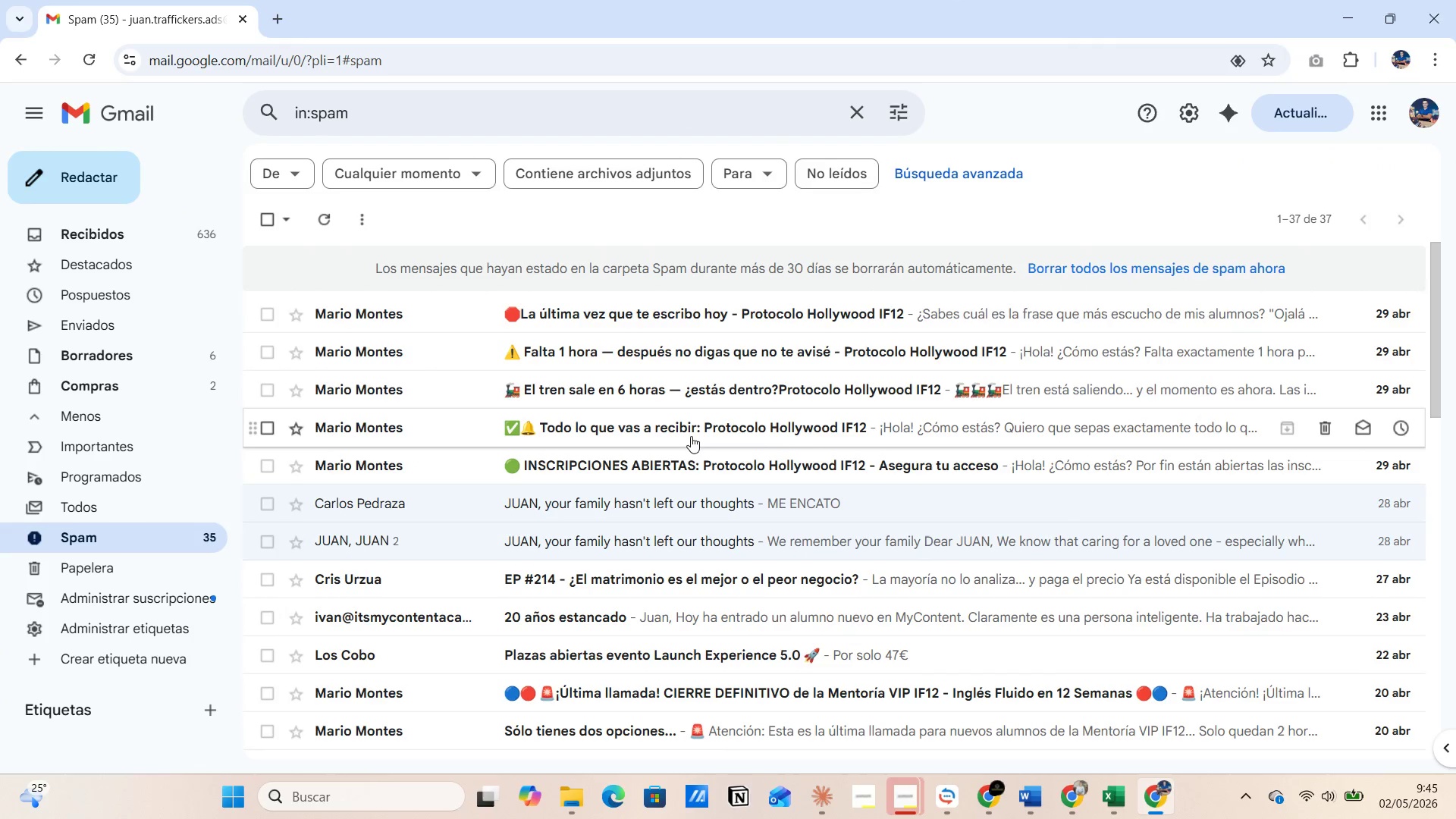 
key(Alt+Tab)
 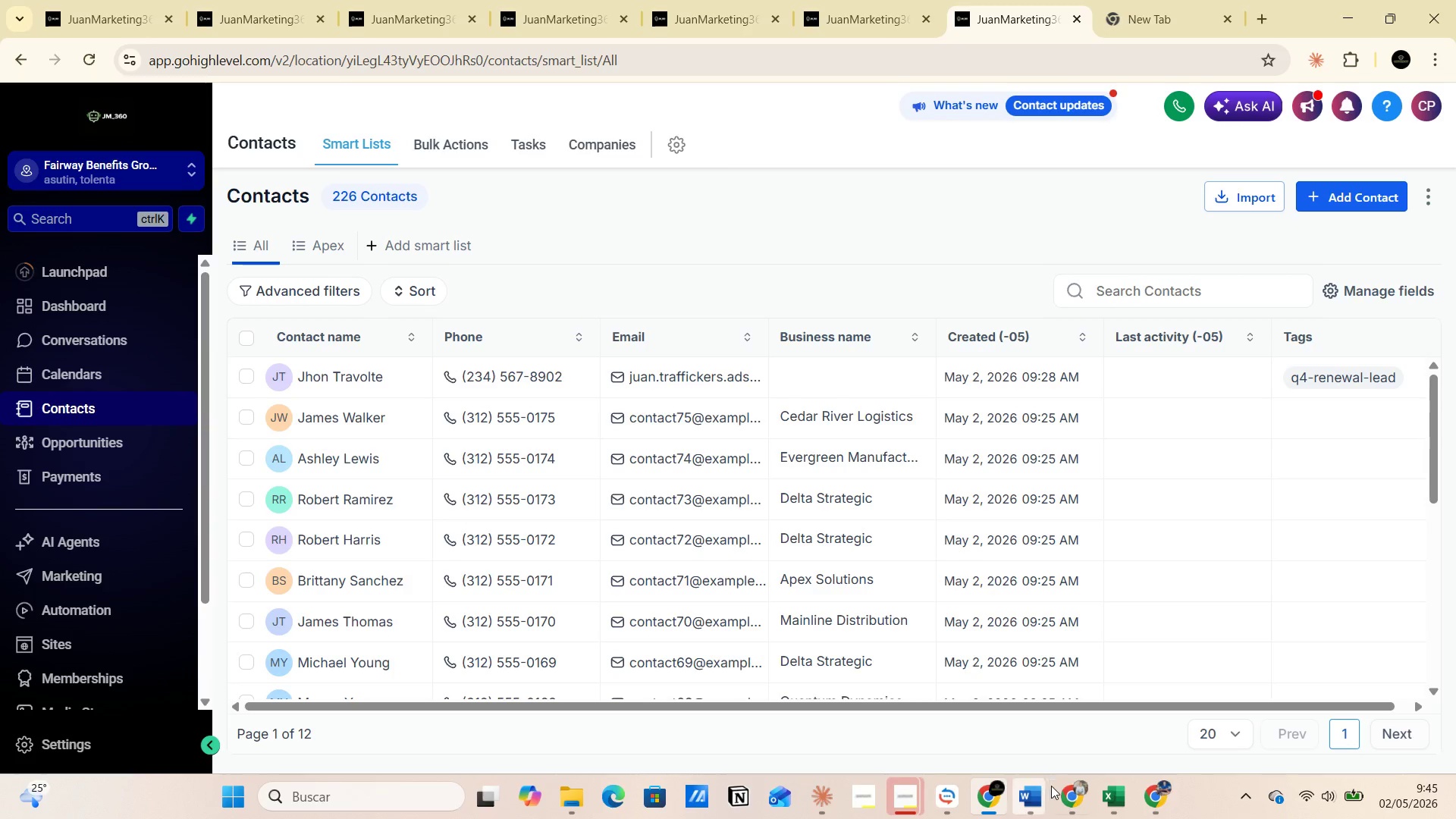 
left_click([1031, 793])
 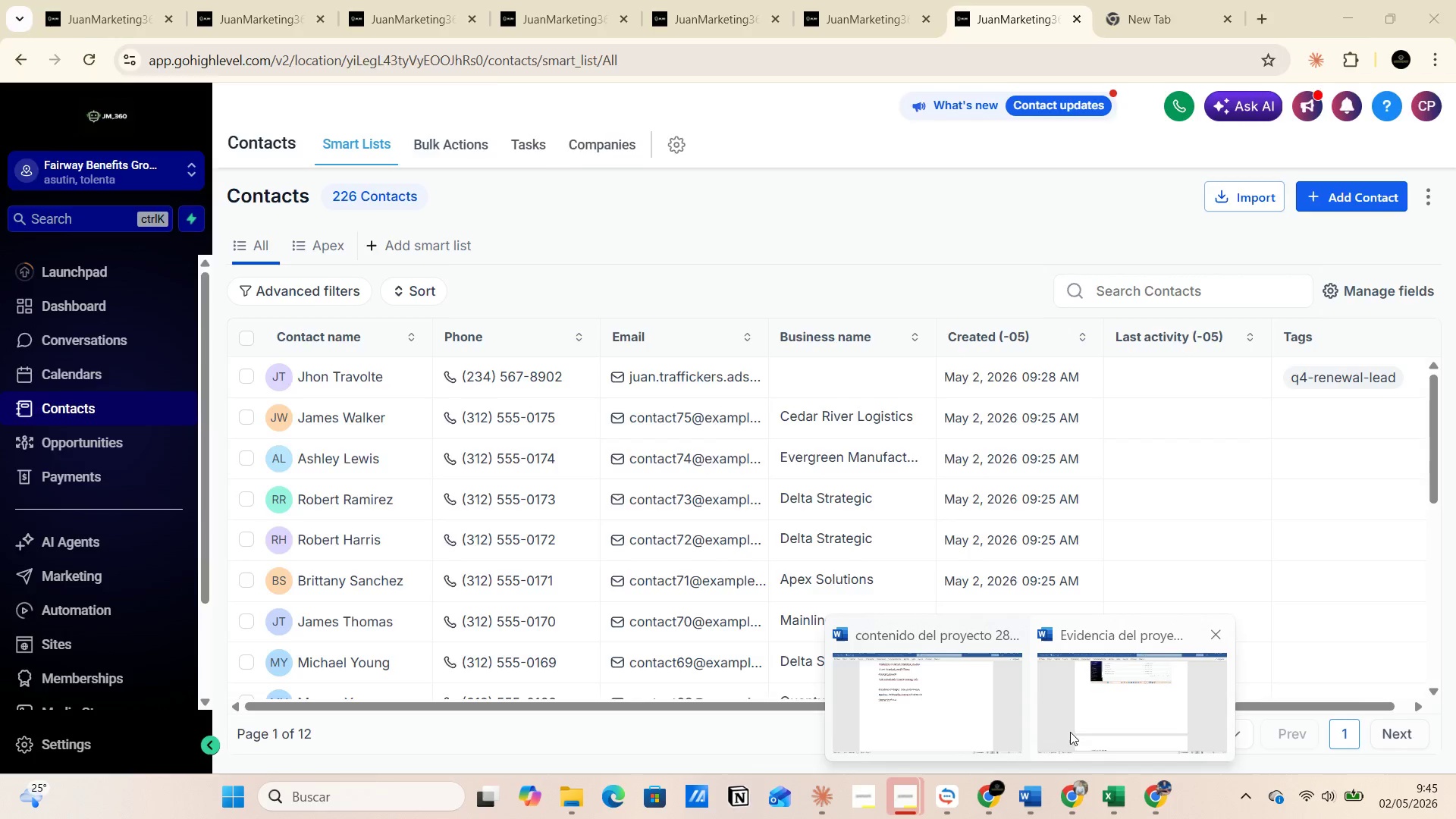 
left_click([1099, 704])
 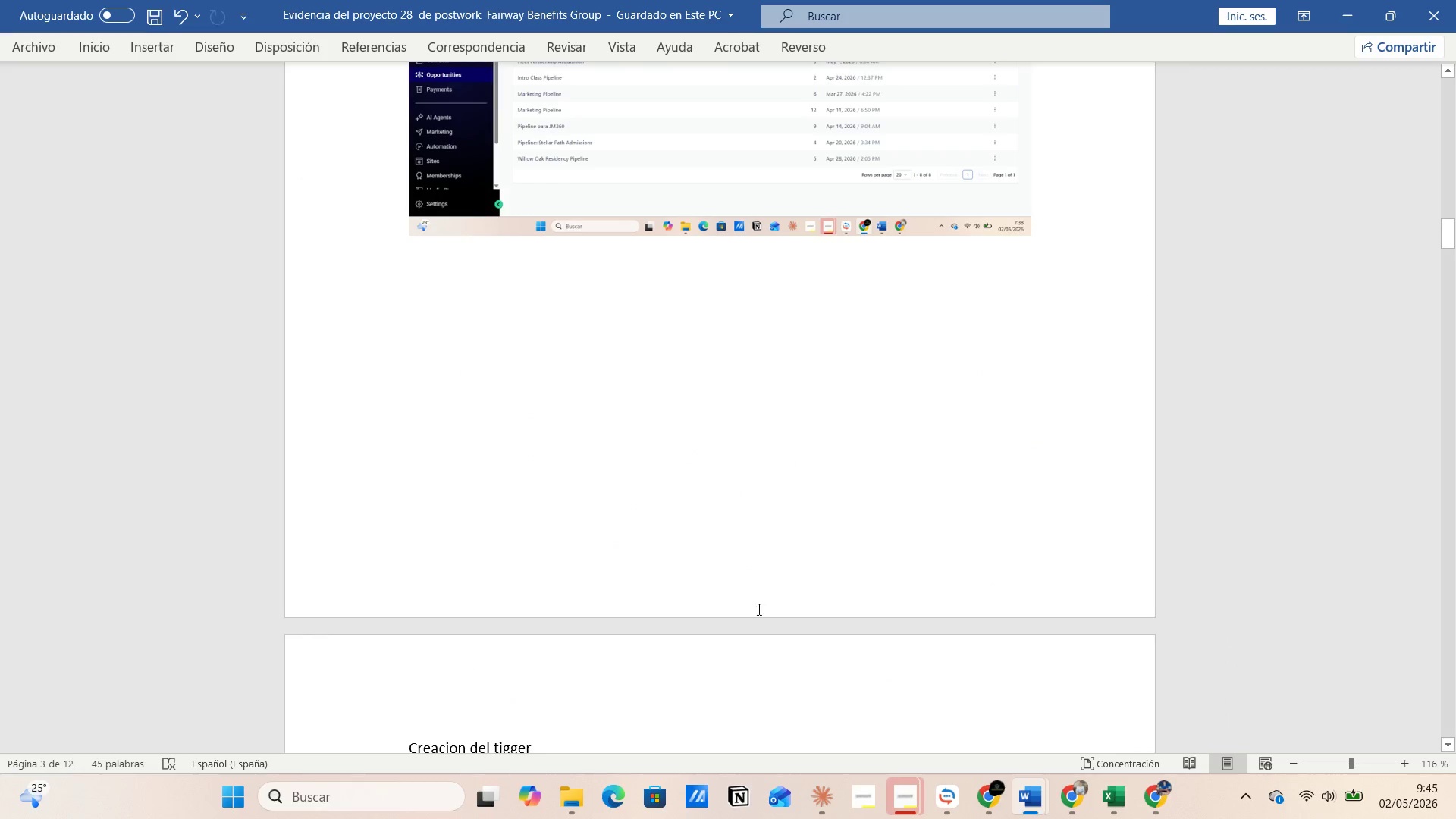 
key(Alt+AltLeft)
 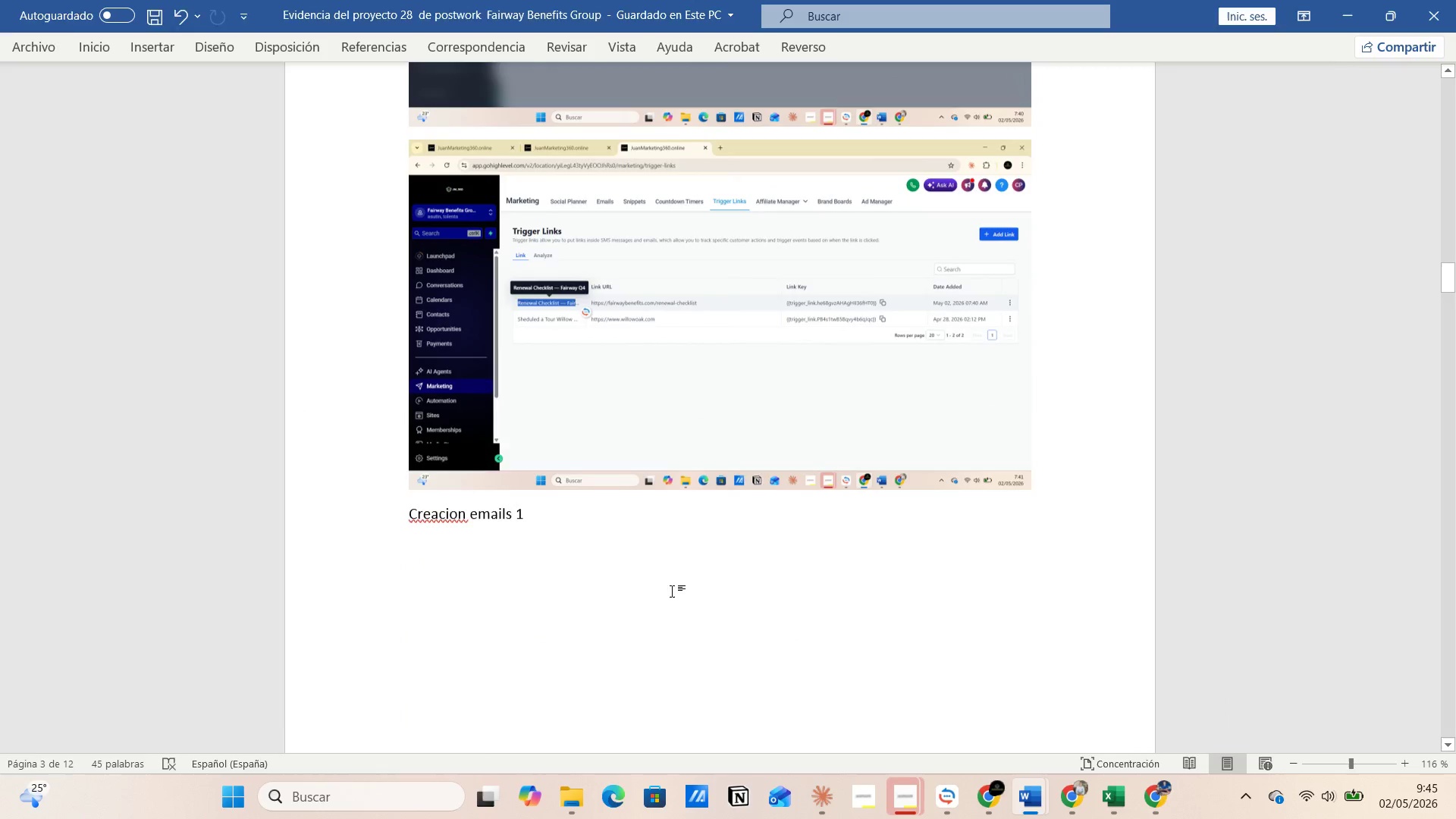 
key(Alt+Tab)
 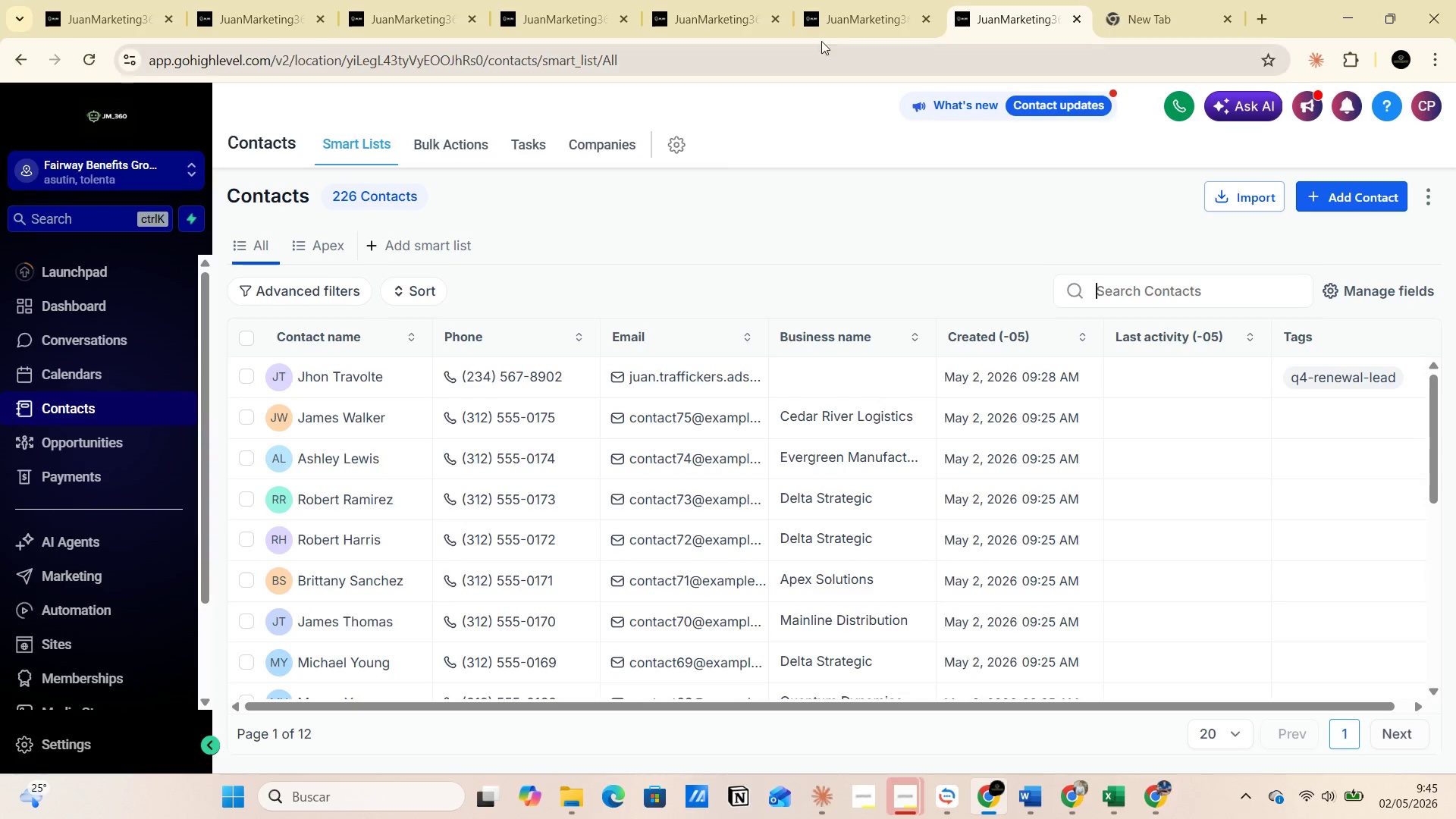 
scroll: coordinate [672, 591], scroll_direction: down, amount: 19.0
 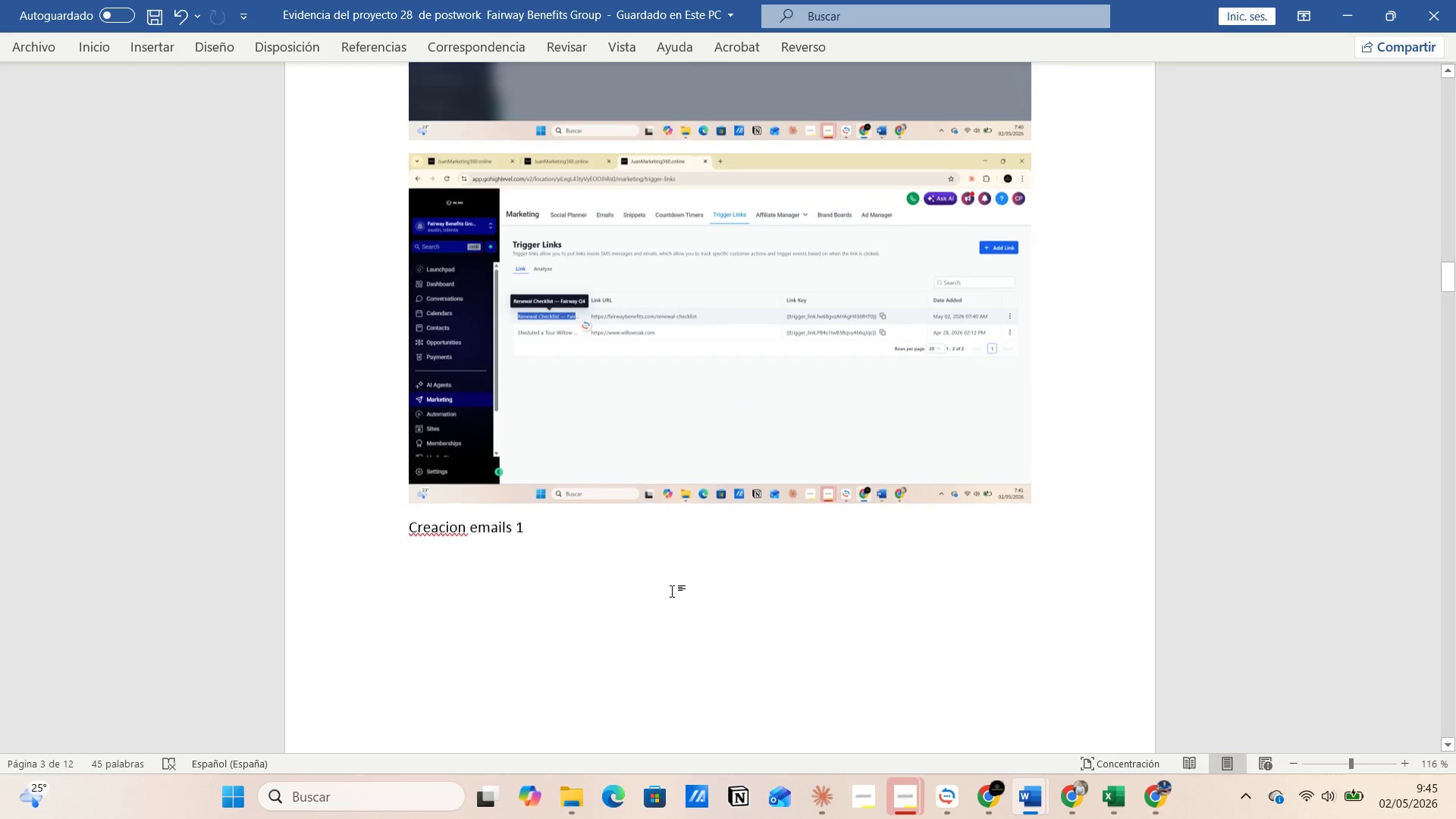 
left_click([847, 7])
 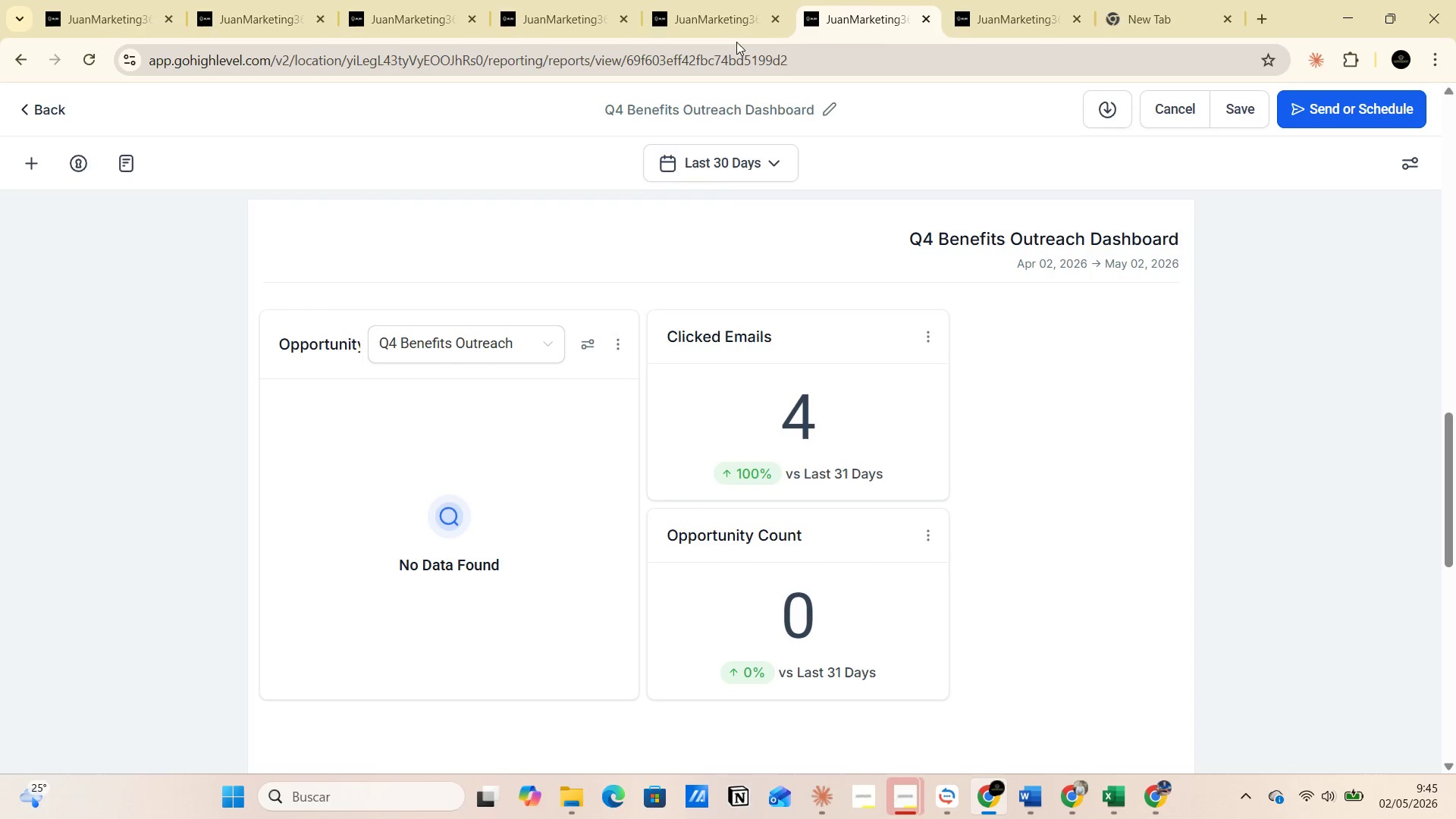 
left_click([717, 16])
 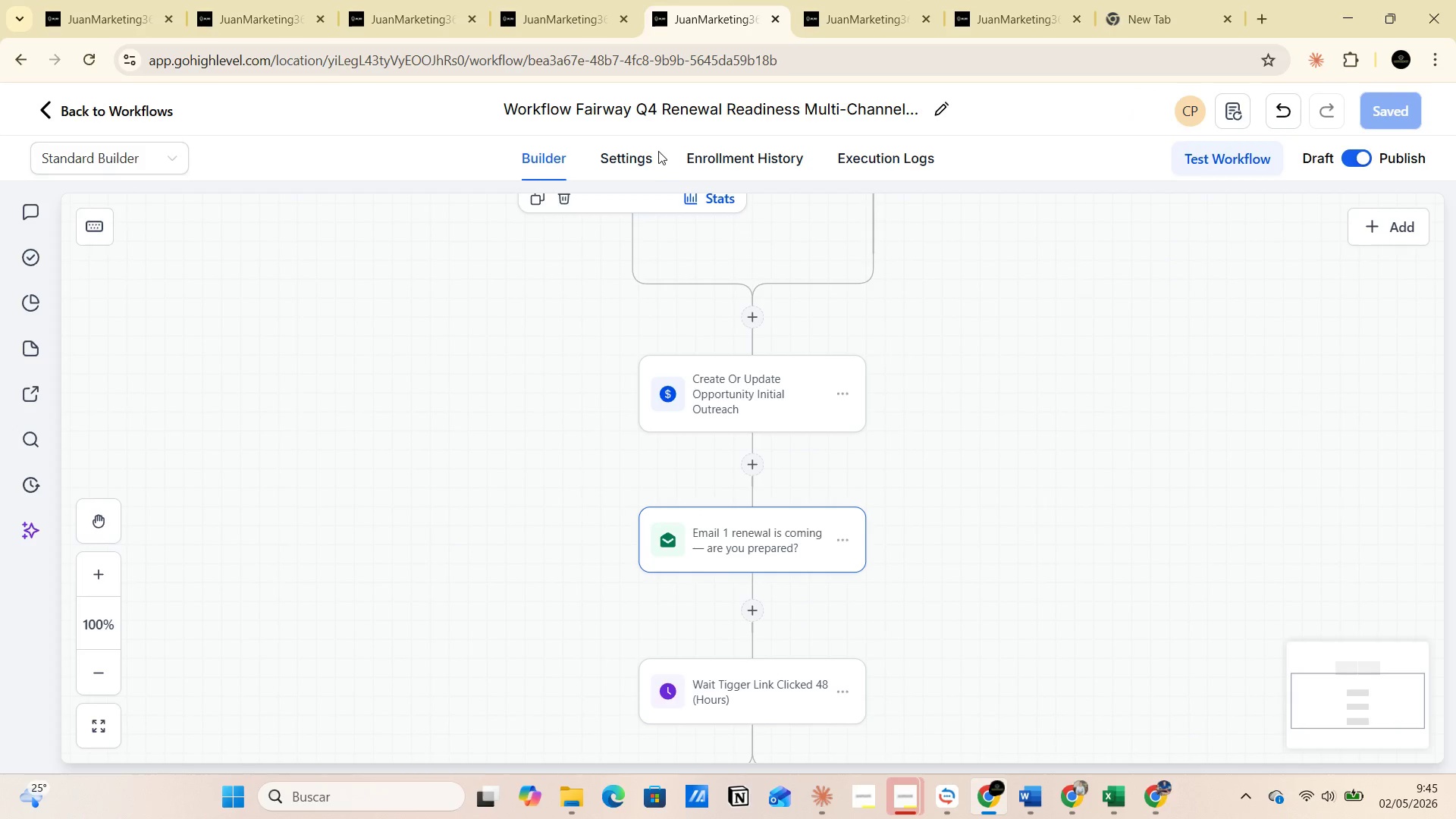 
left_click([641, 161])
 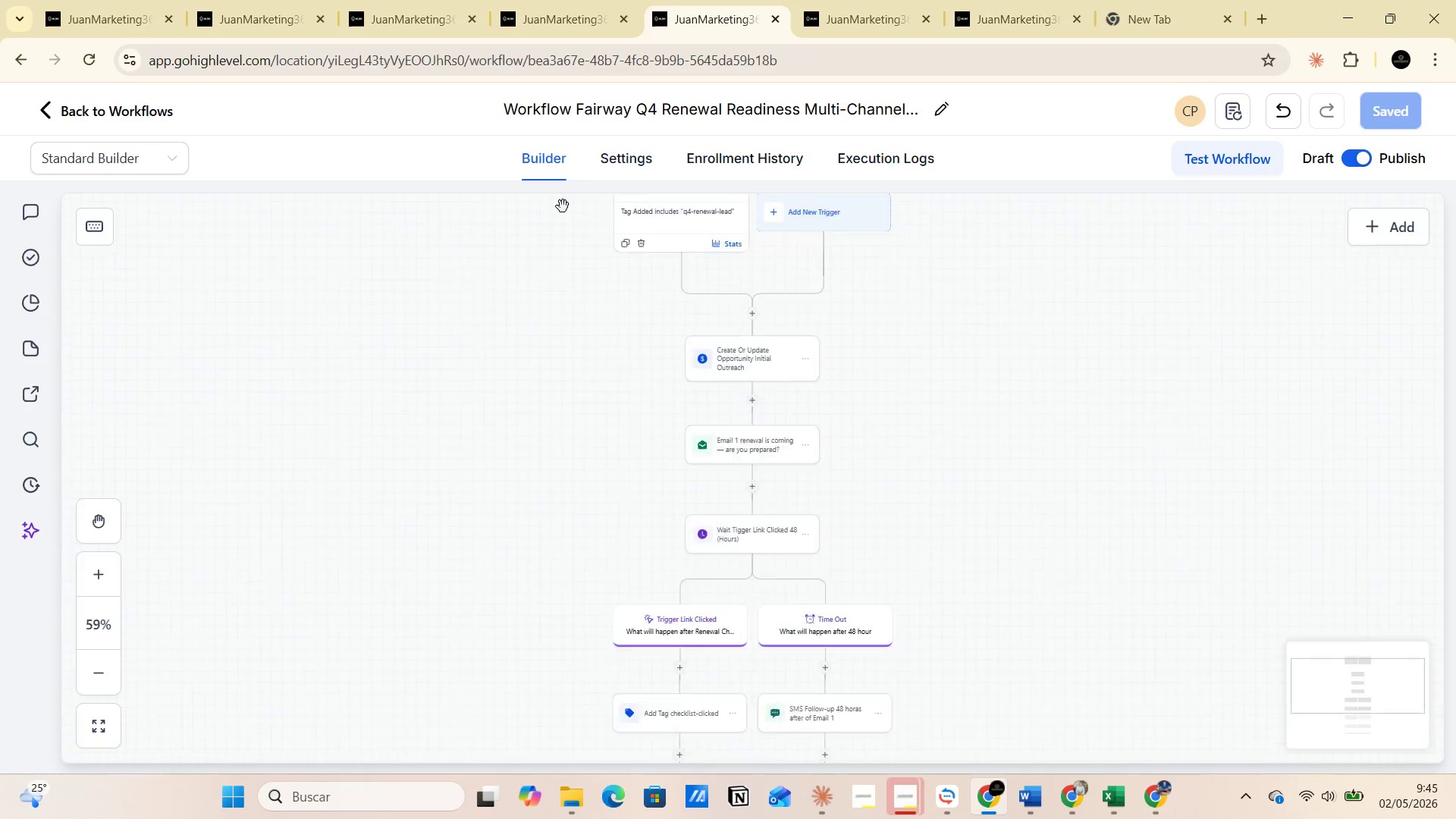 
scroll: coordinate [792, 382], scroll_direction: up, amount: 4.0
 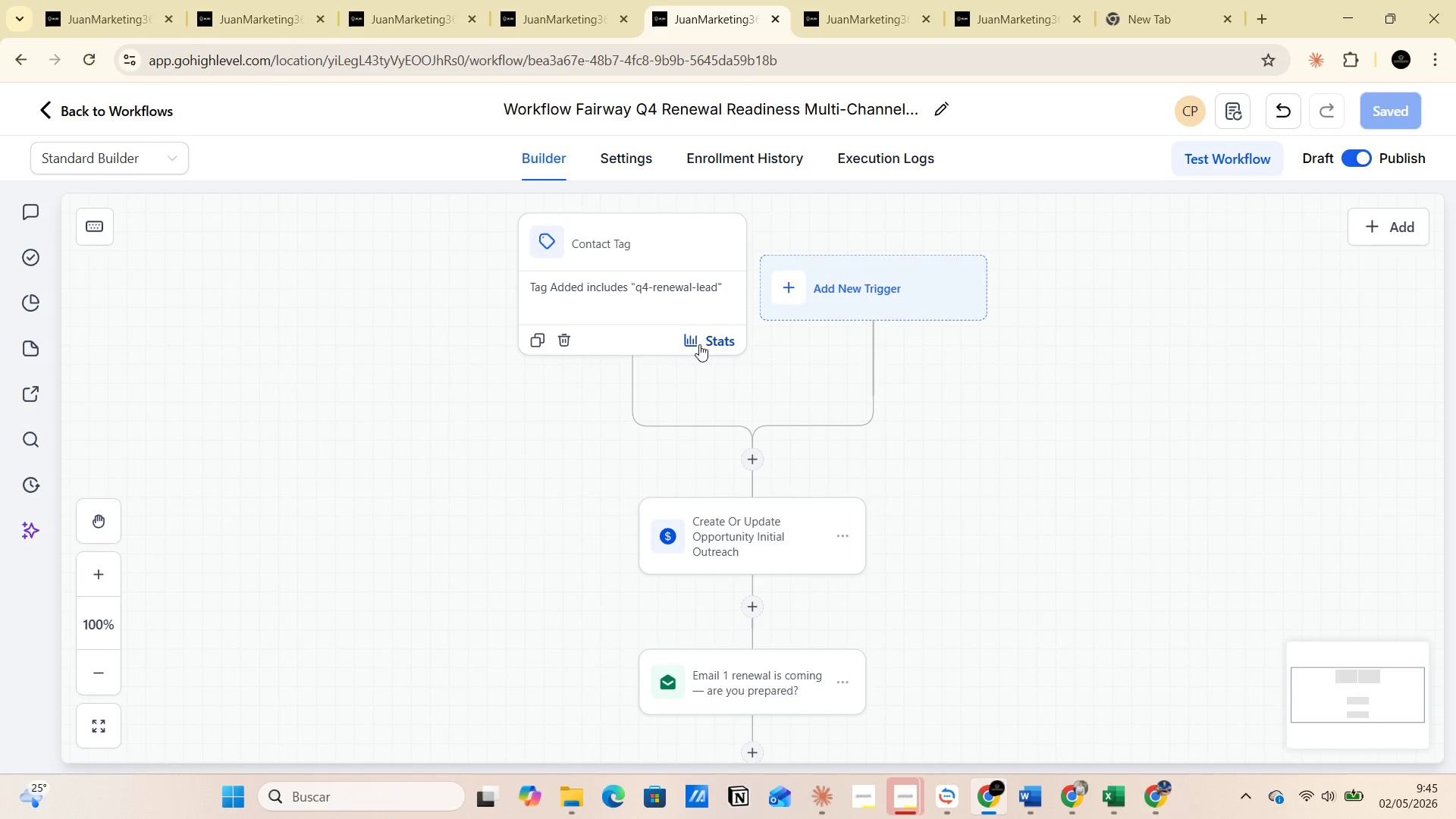 
left_click([689, 344])
 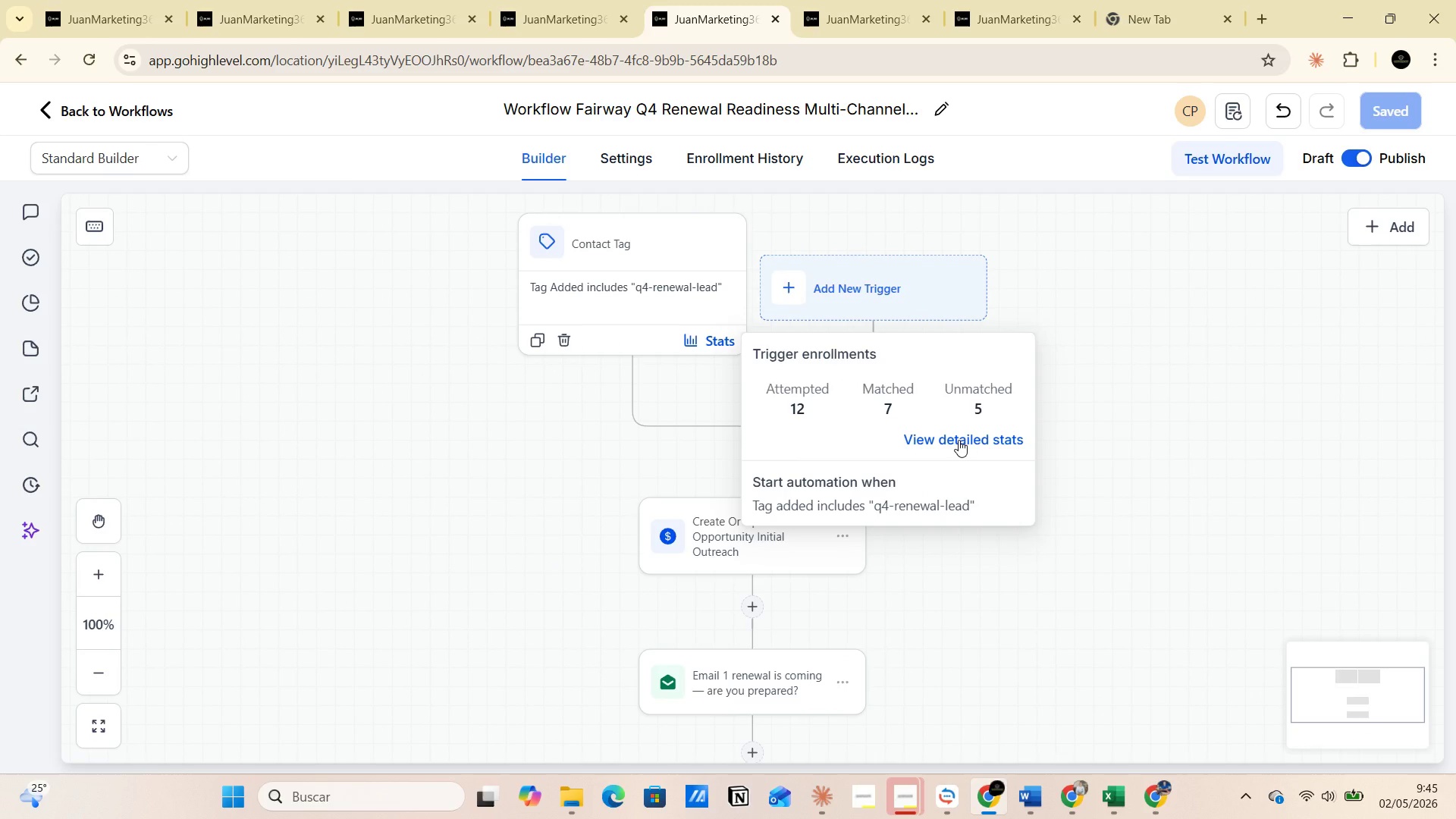 
wait(7.36)
 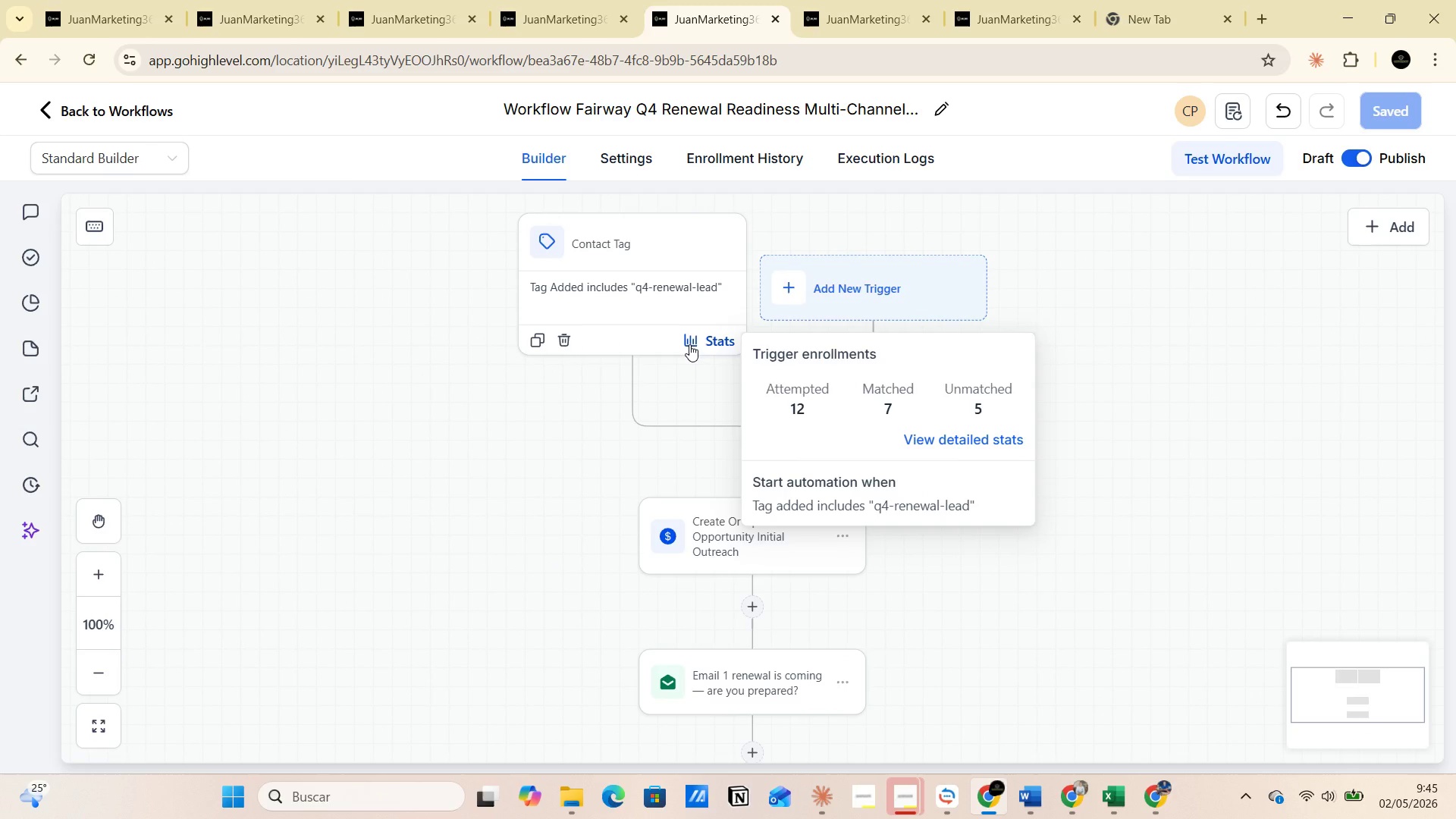 
left_click([959, 440])
 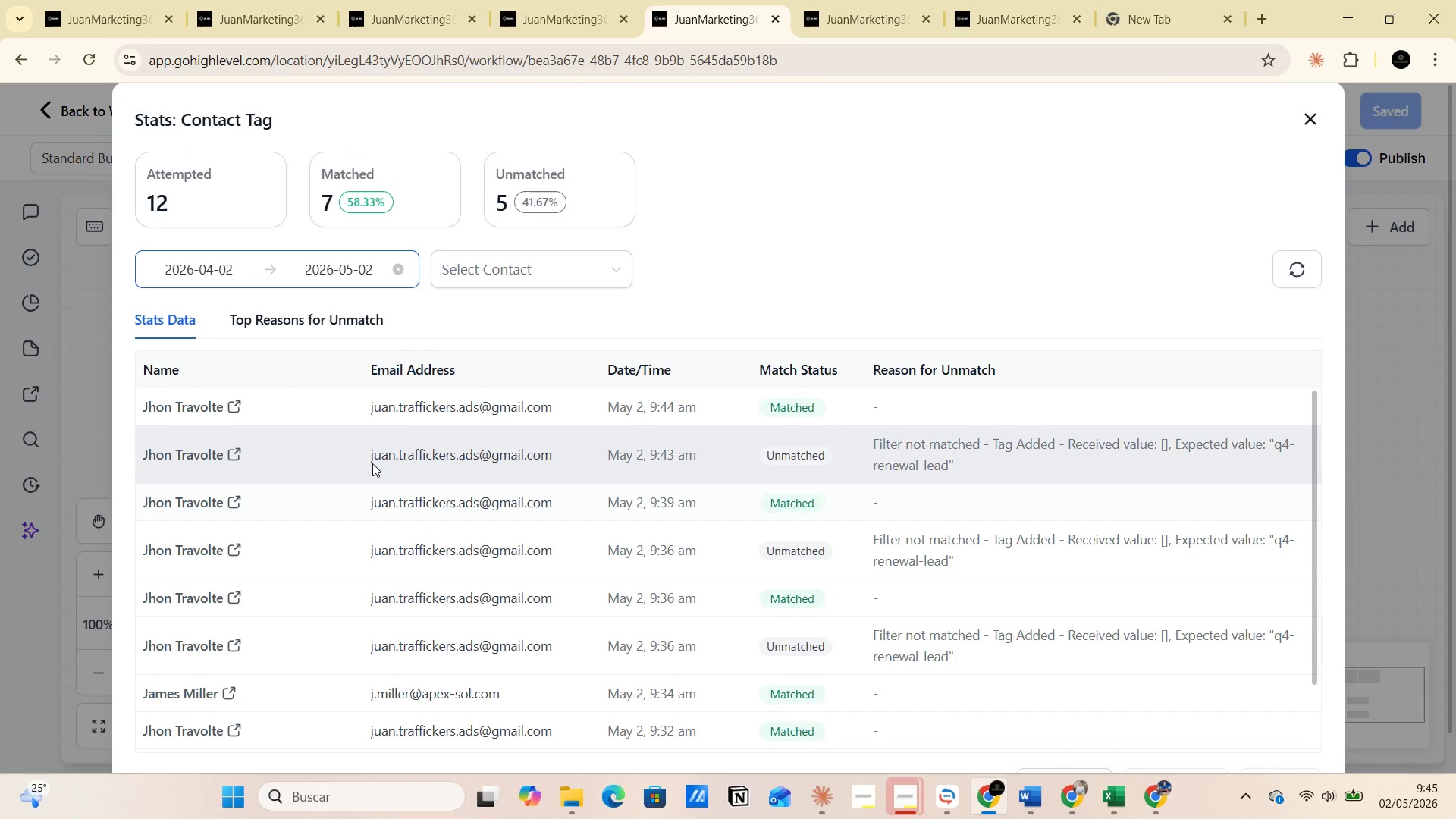 
wait(5.55)
 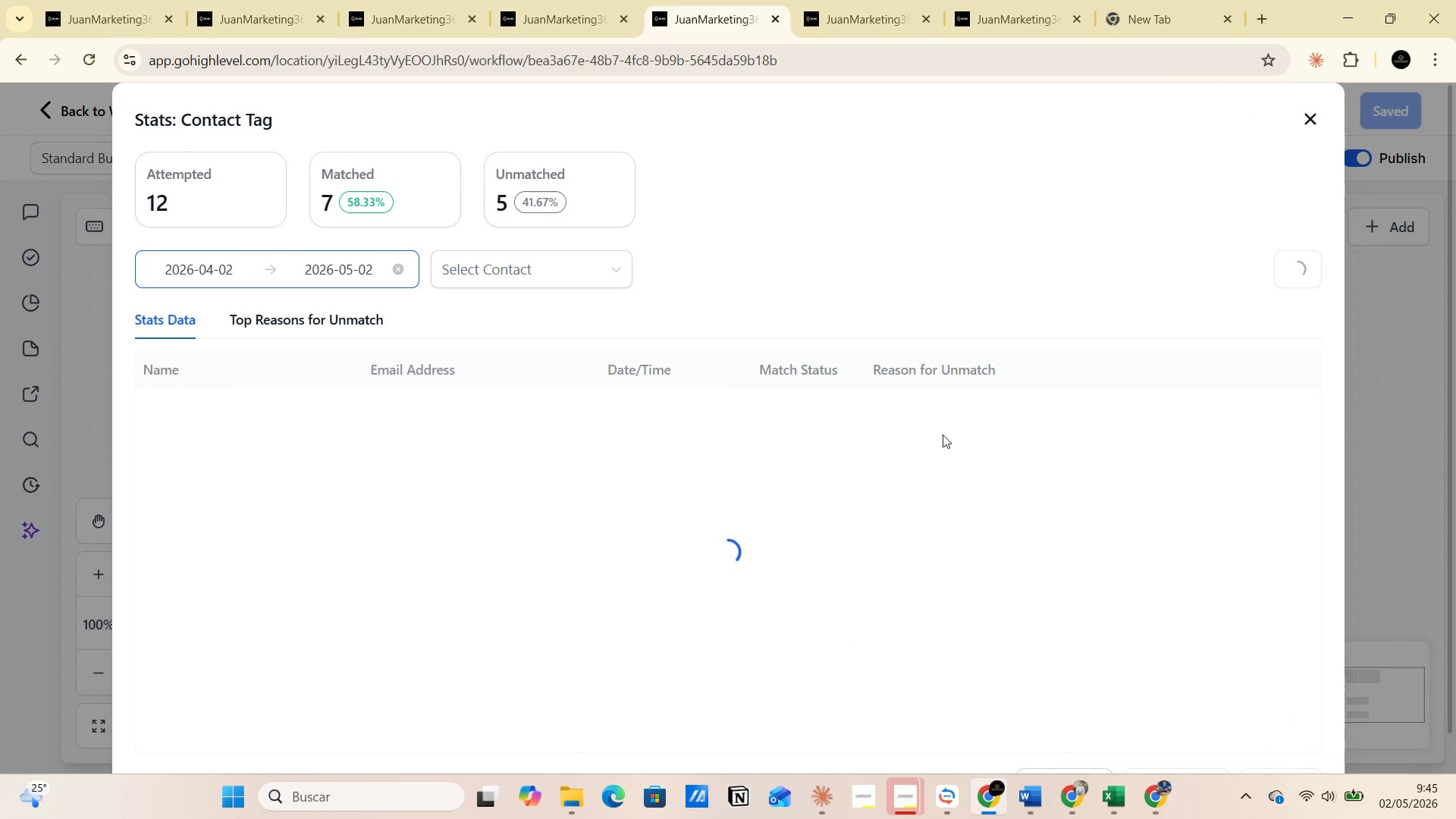 
scroll: coordinate [411, 643], scroll_direction: down, amount: 1.0
 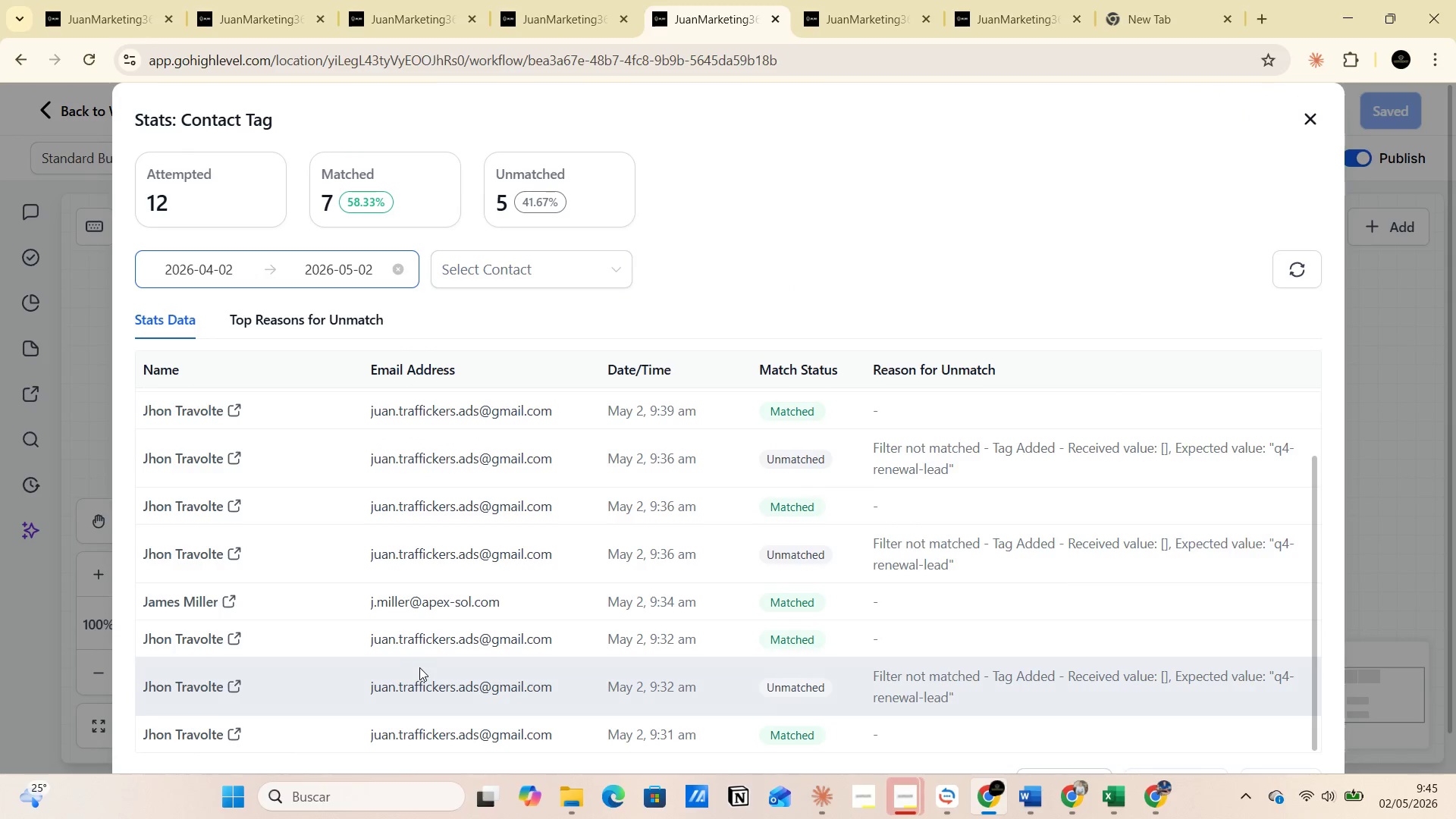 
scroll: coordinate [426, 654], scroll_direction: up, amount: 3.0
 